 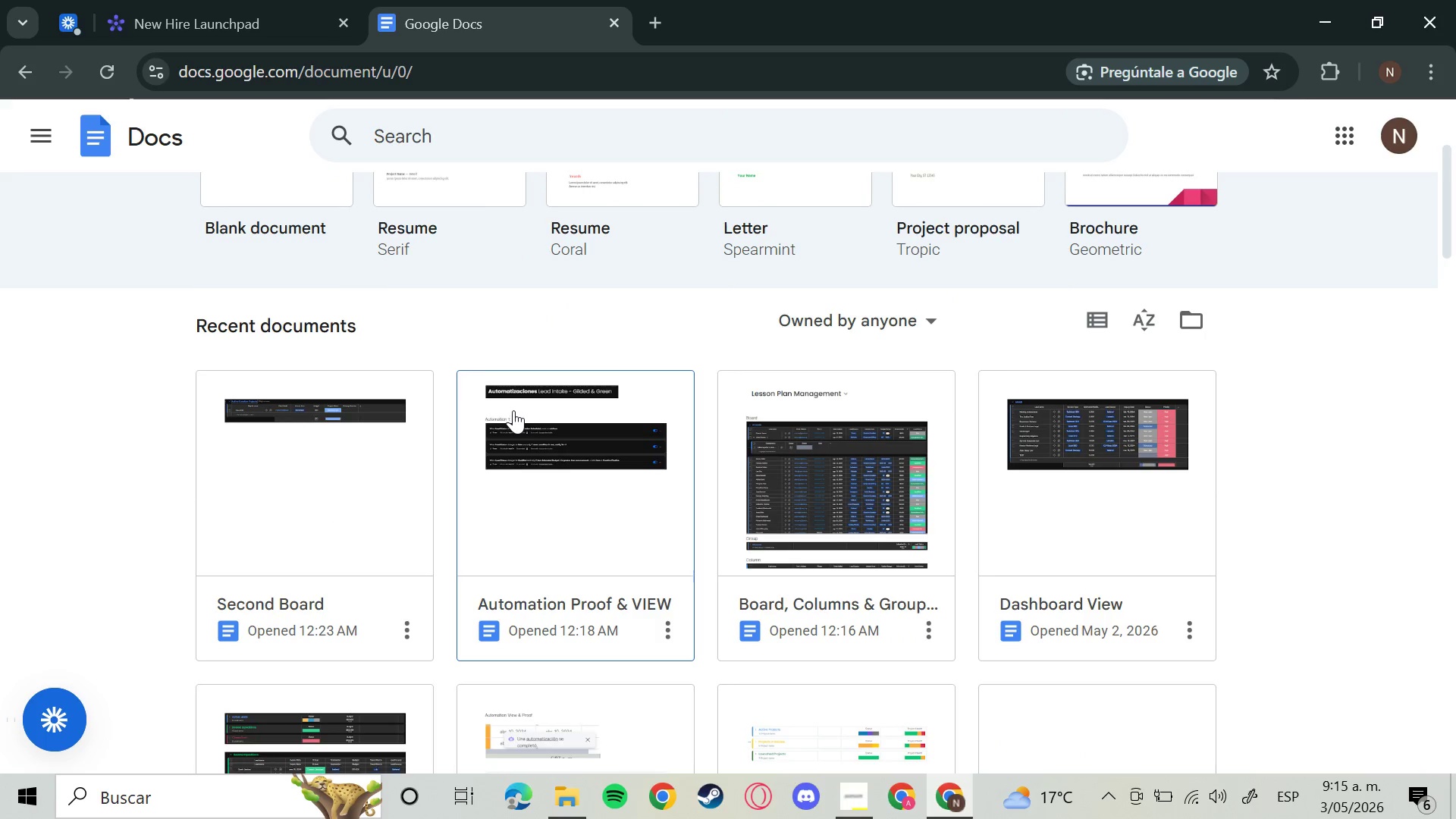 
left_click([846, 418])
 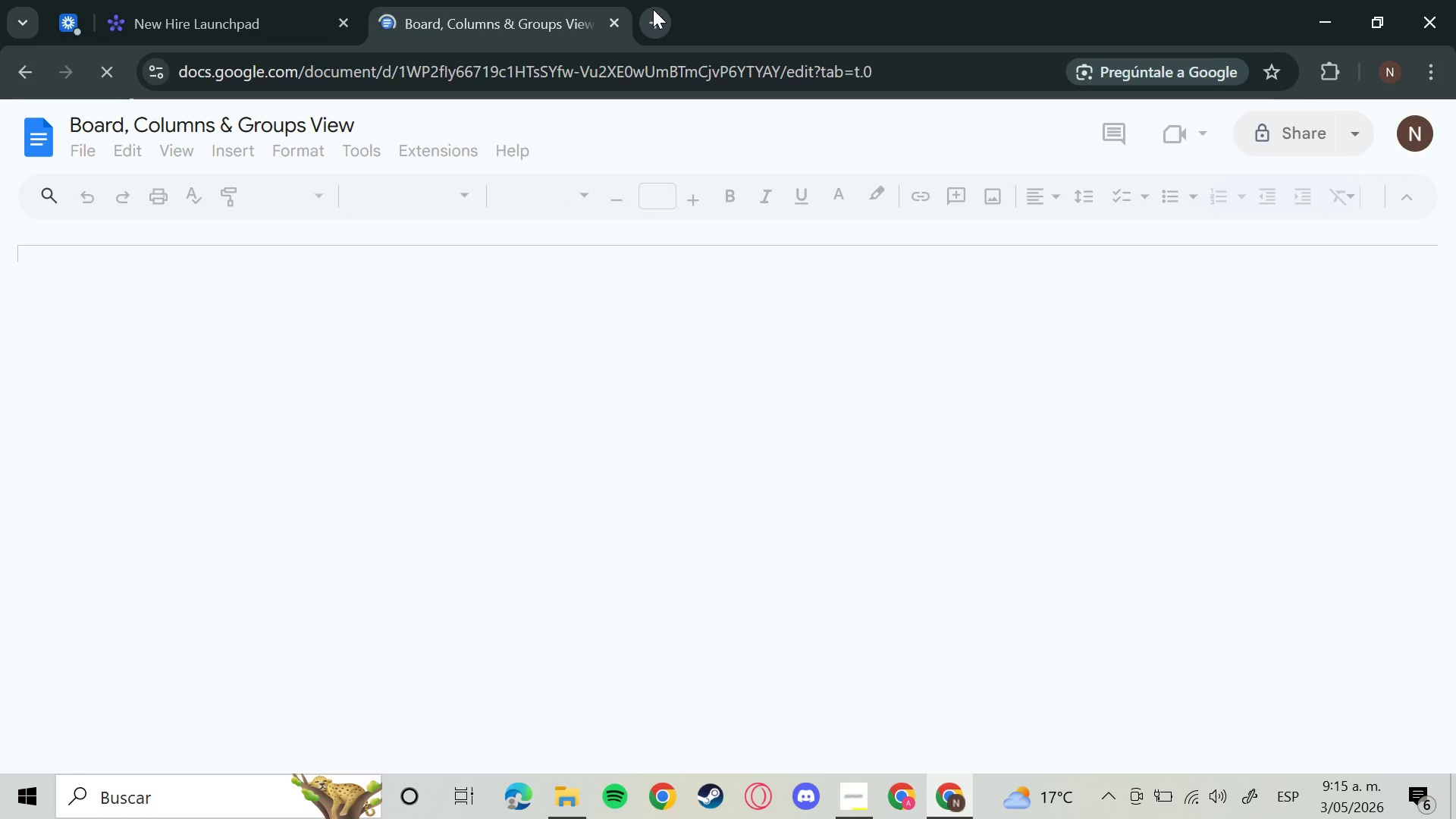 
left_click([653, 10])
 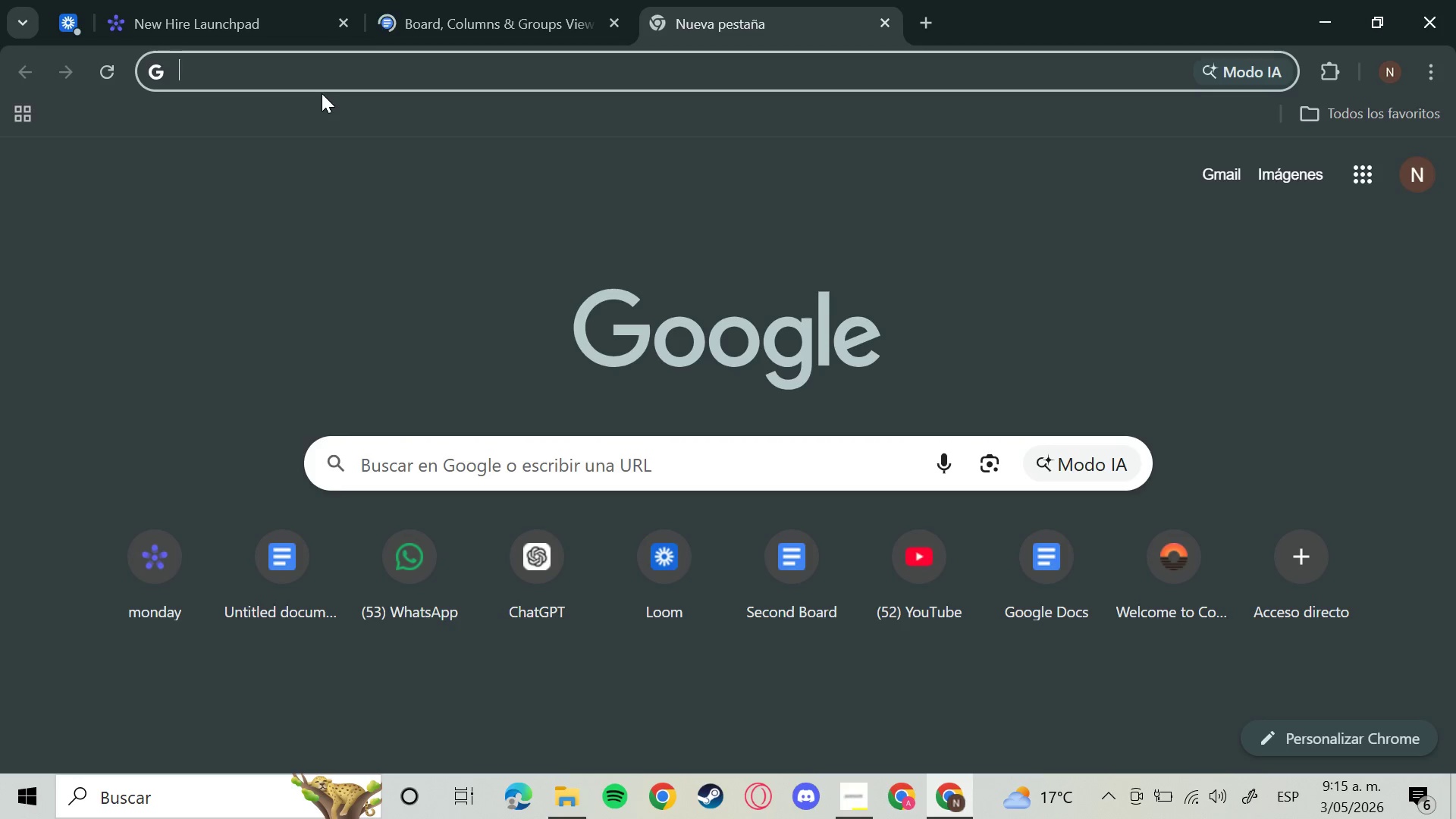 
key(D)
 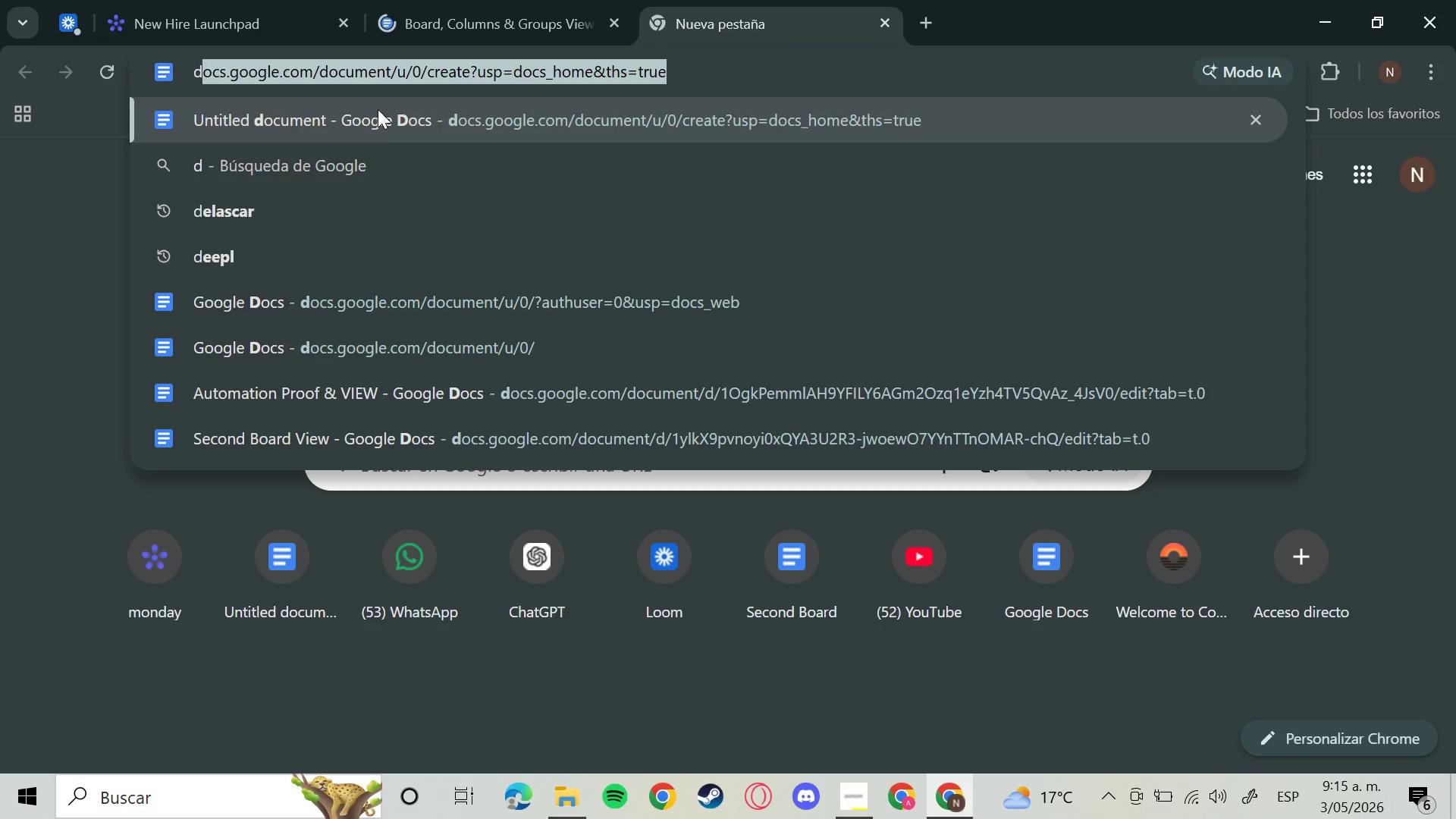 
left_click_drag(start_coordinate=[378, 109], to_coordinate=[378, 115])
 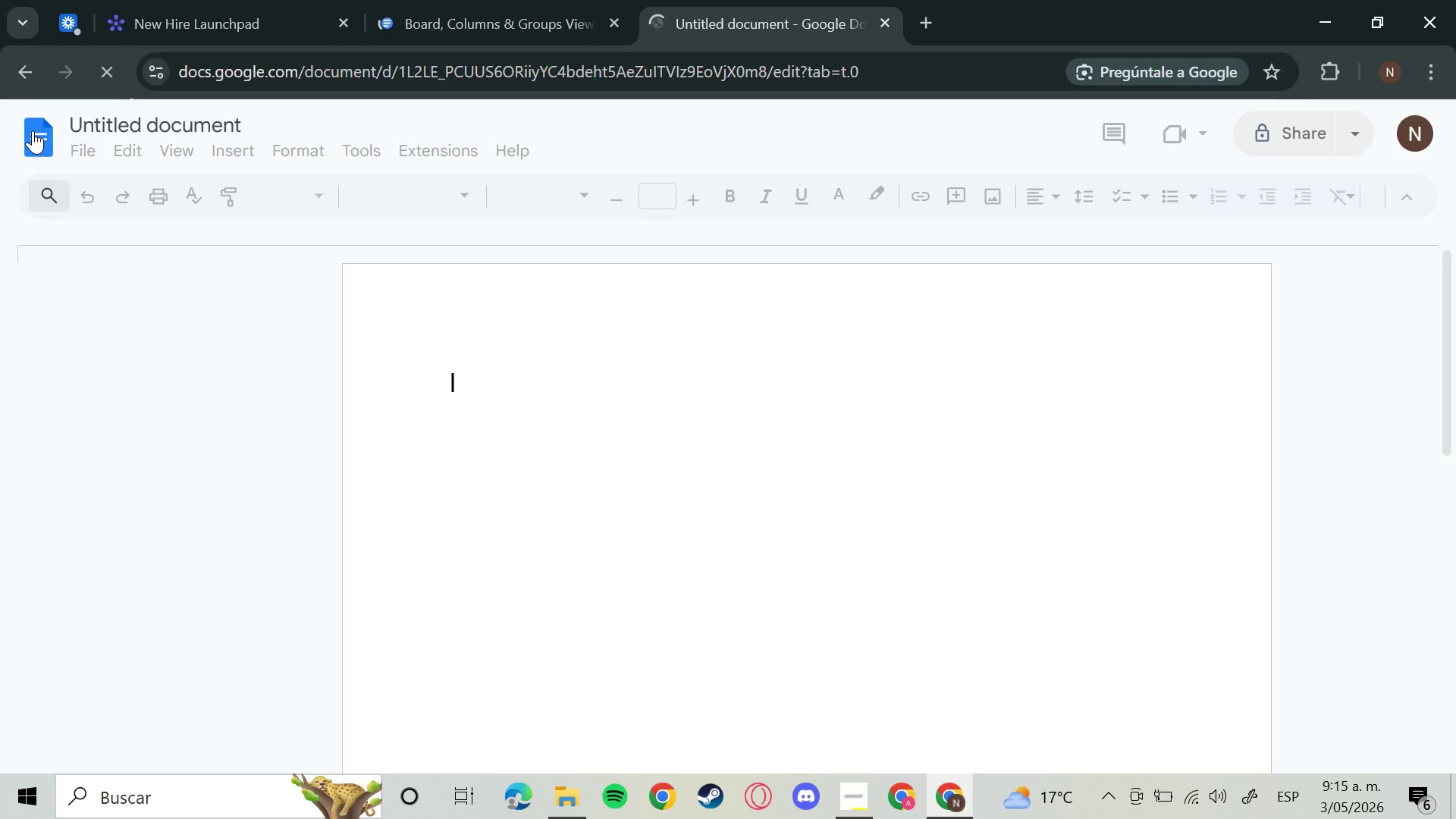 
left_click([33, 130])
 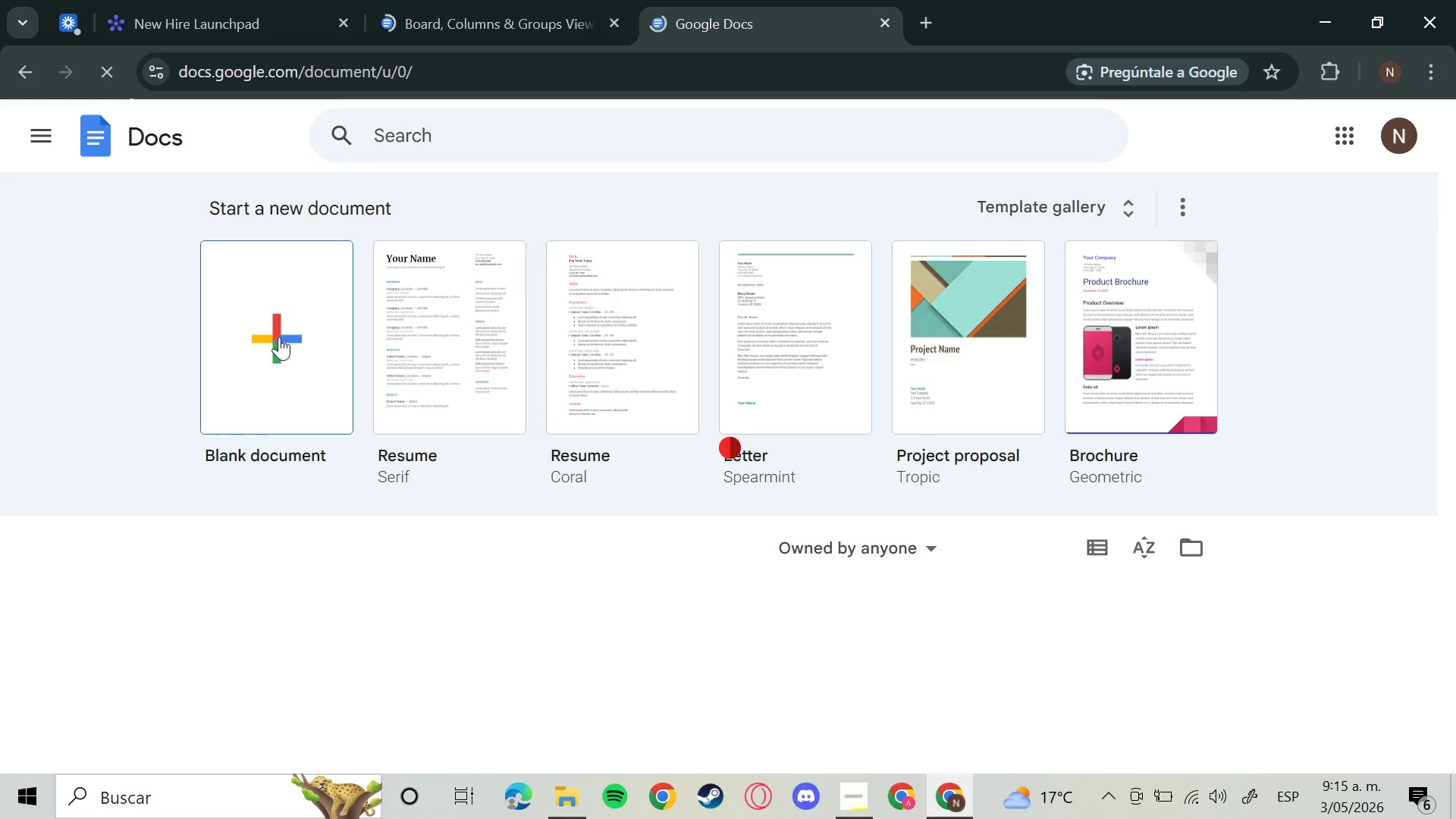 
wait(5.61)
 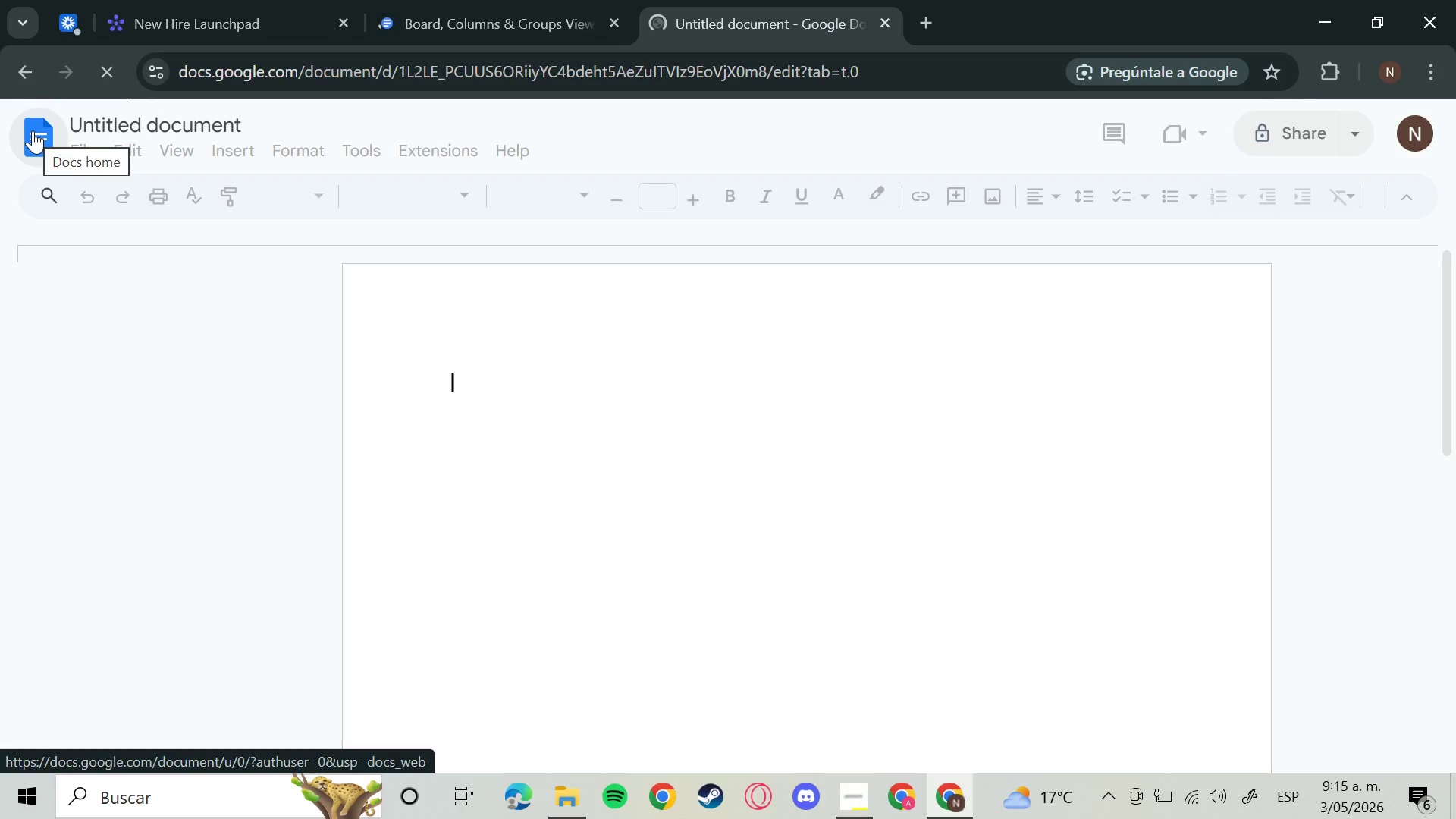 
scroll: coordinate [682, 444], scroll_direction: down, amount: 2.0
 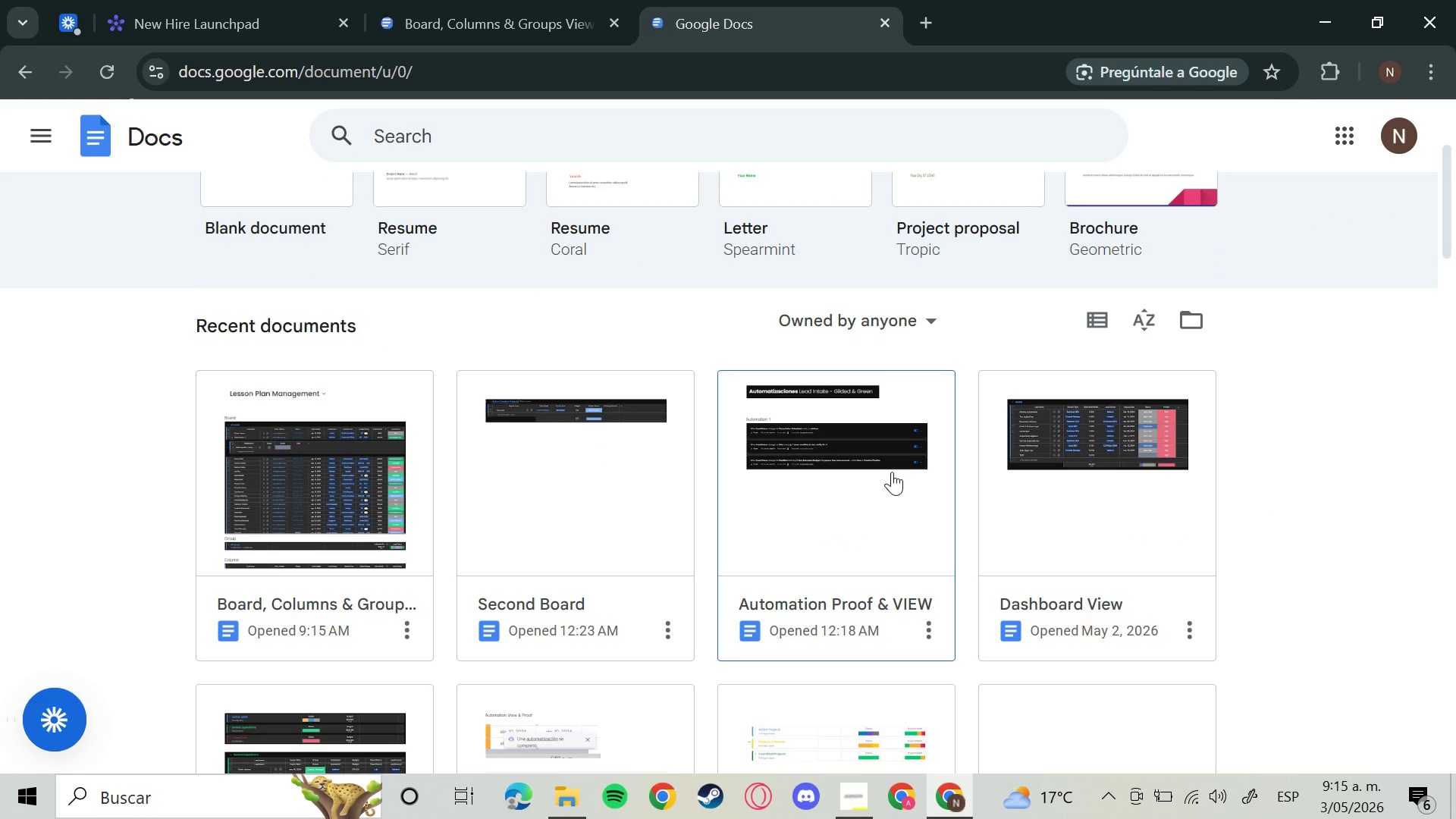 
left_click([892, 472])
 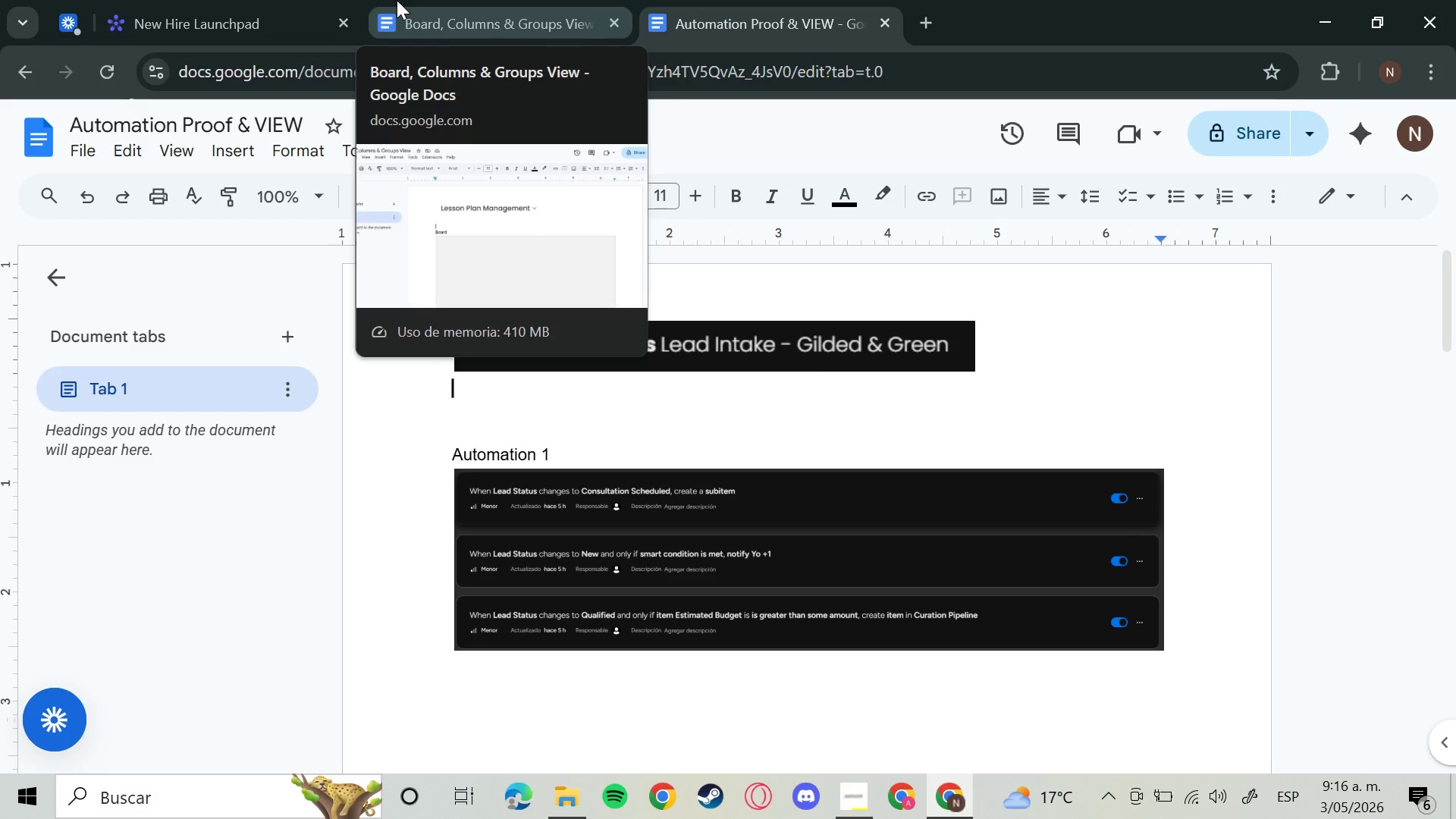 
wait(35.17)
 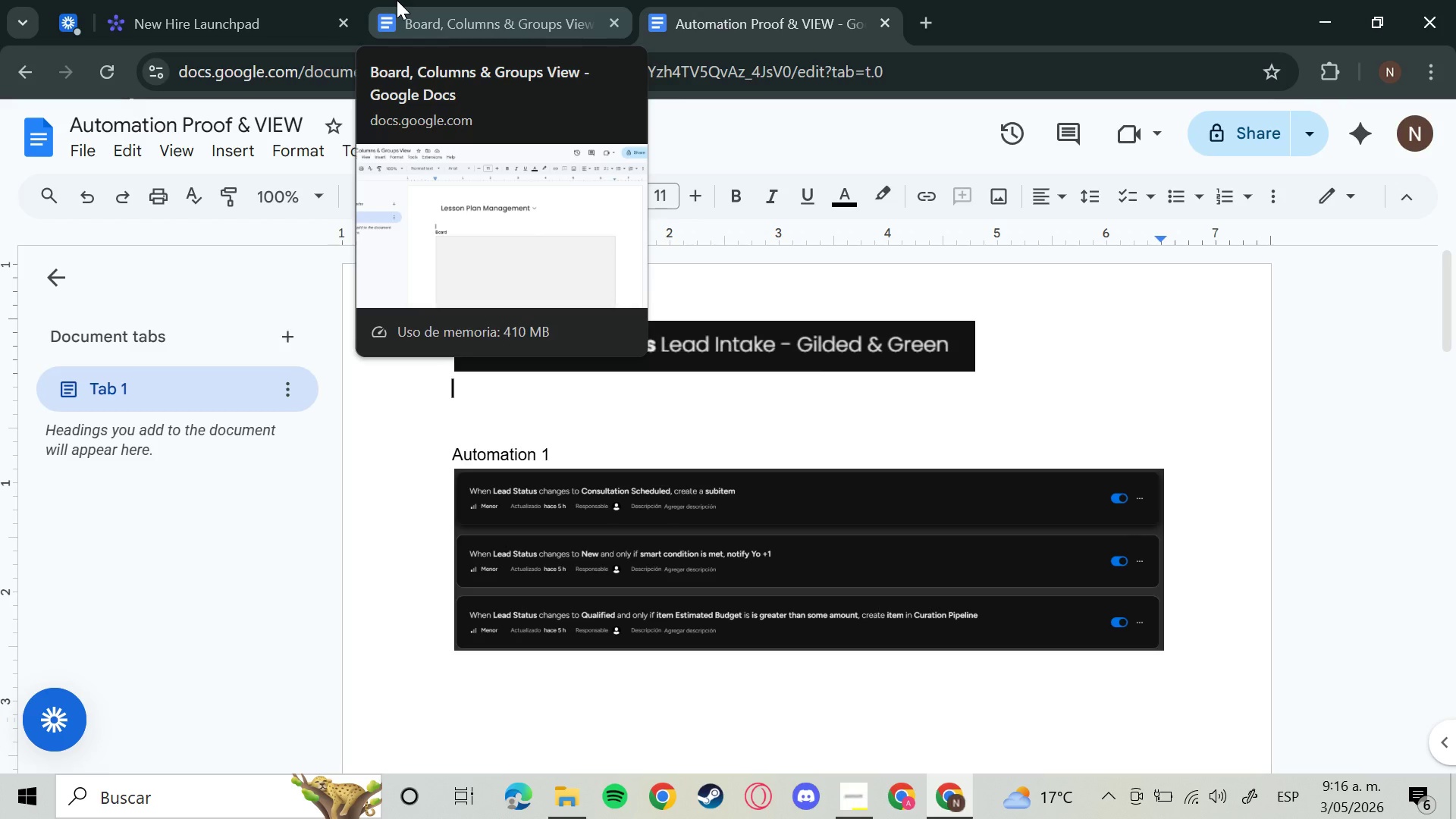 
left_click([482, 2])
 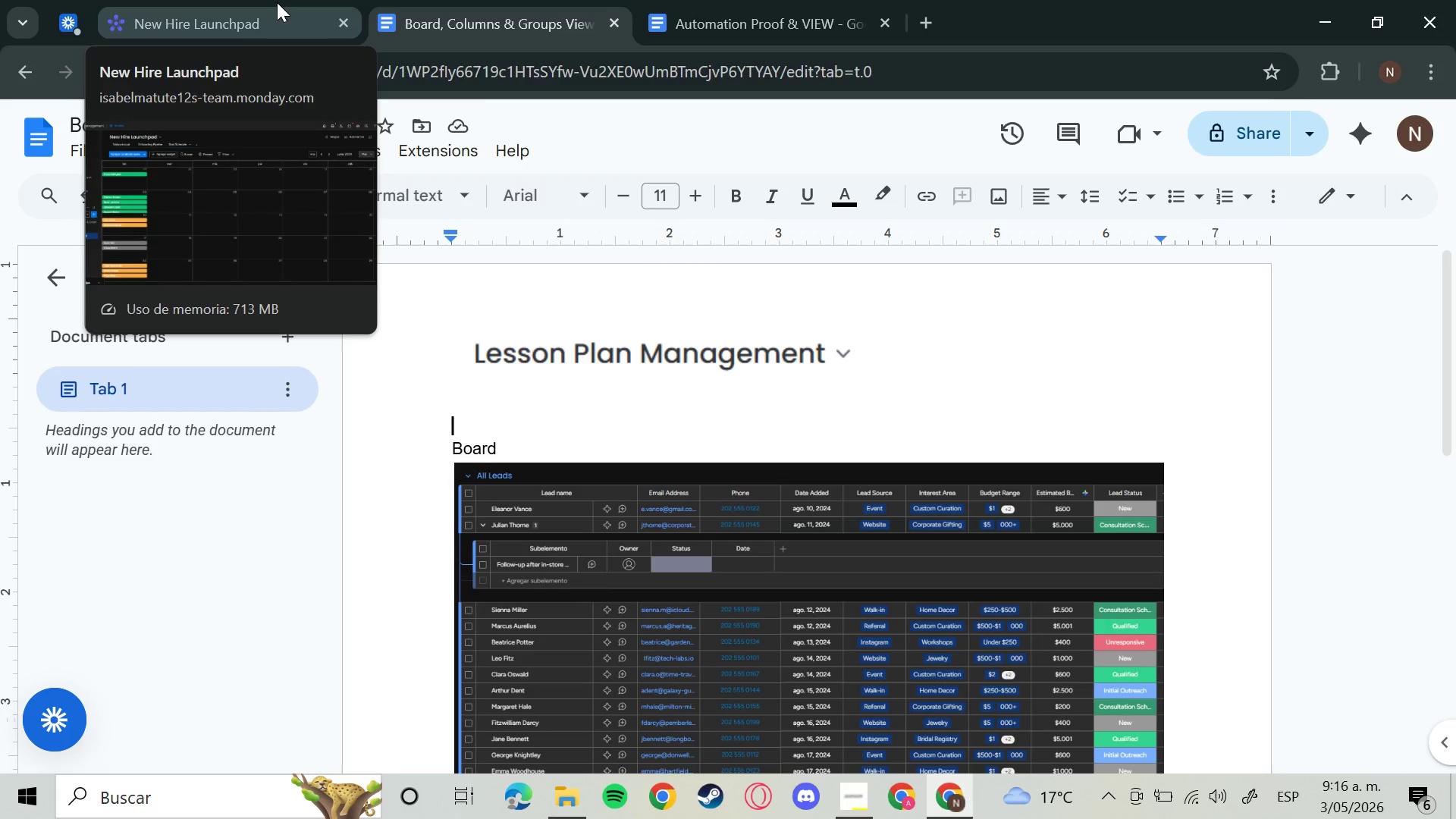 
wait(7.09)
 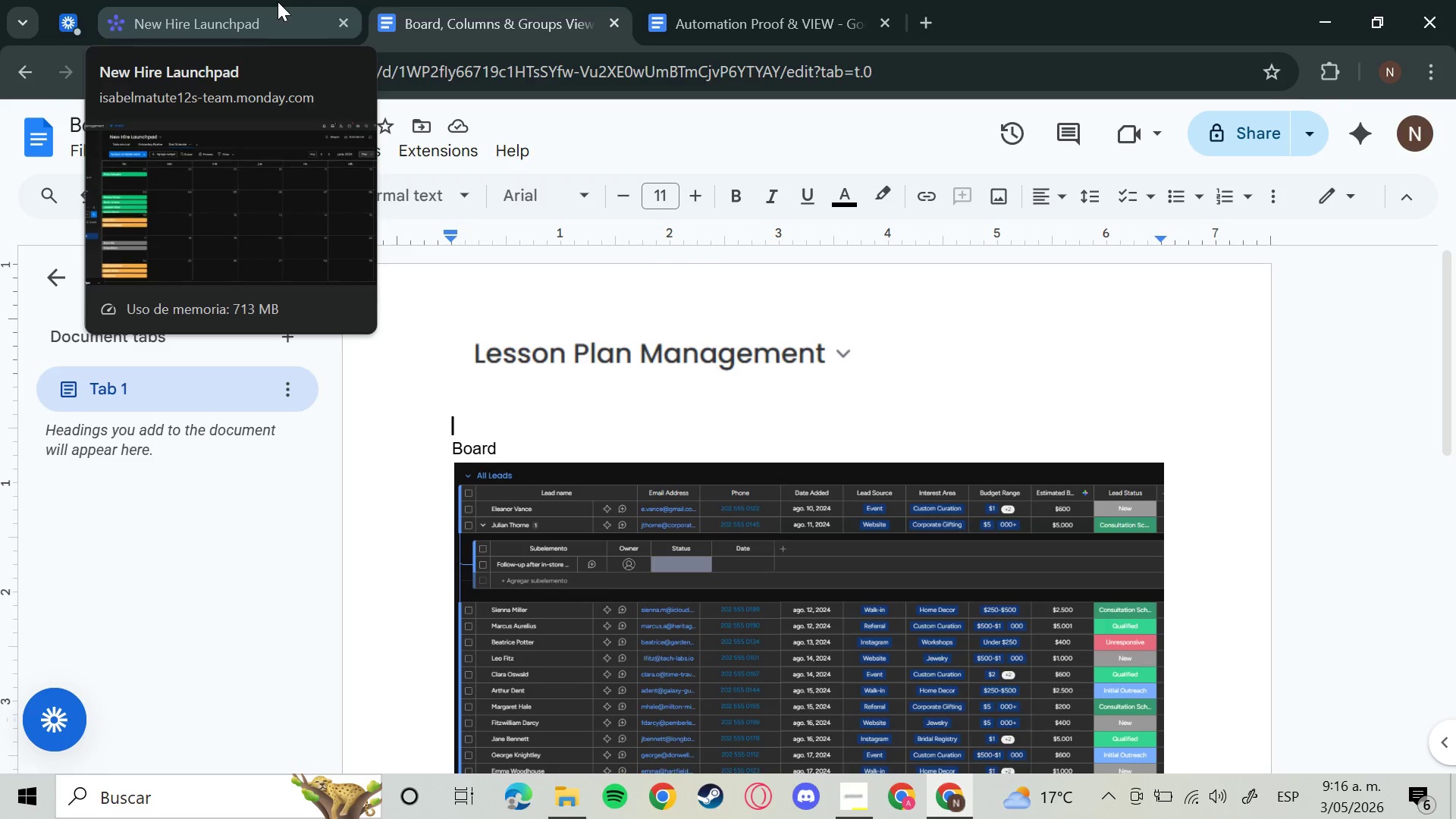 
left_click([277, 2])
 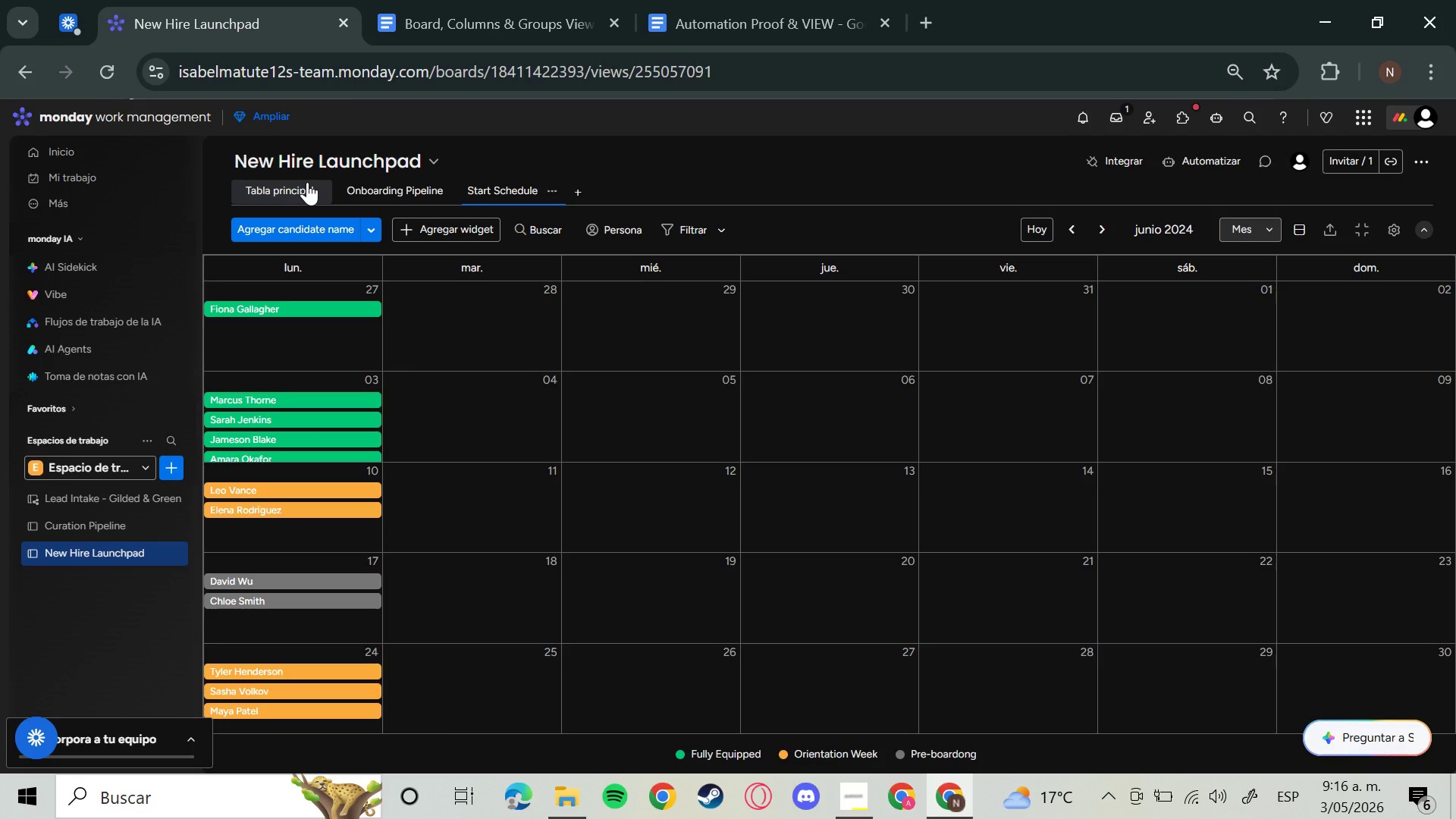 
left_click([307, 182])
 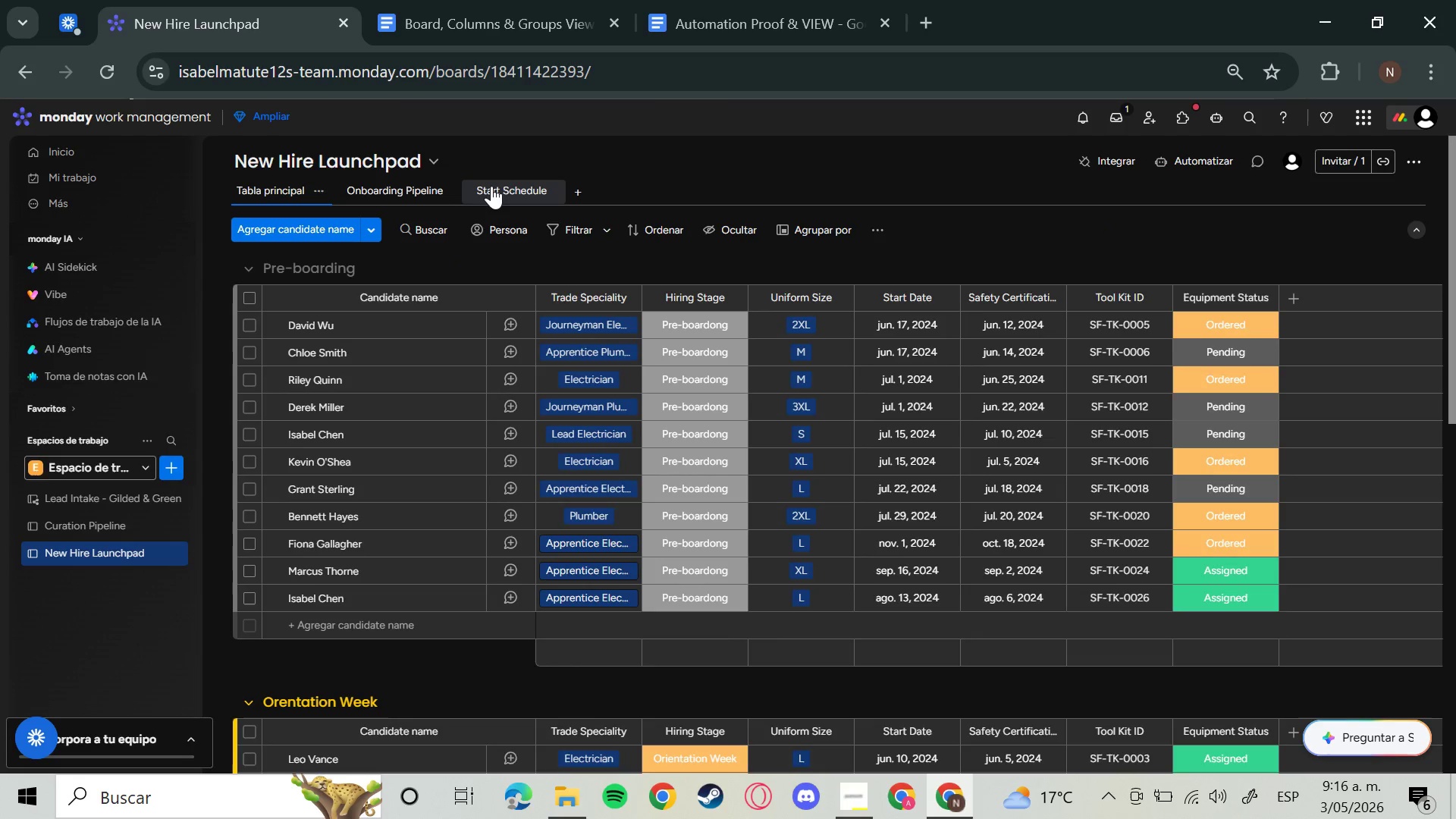 
wait(6.17)
 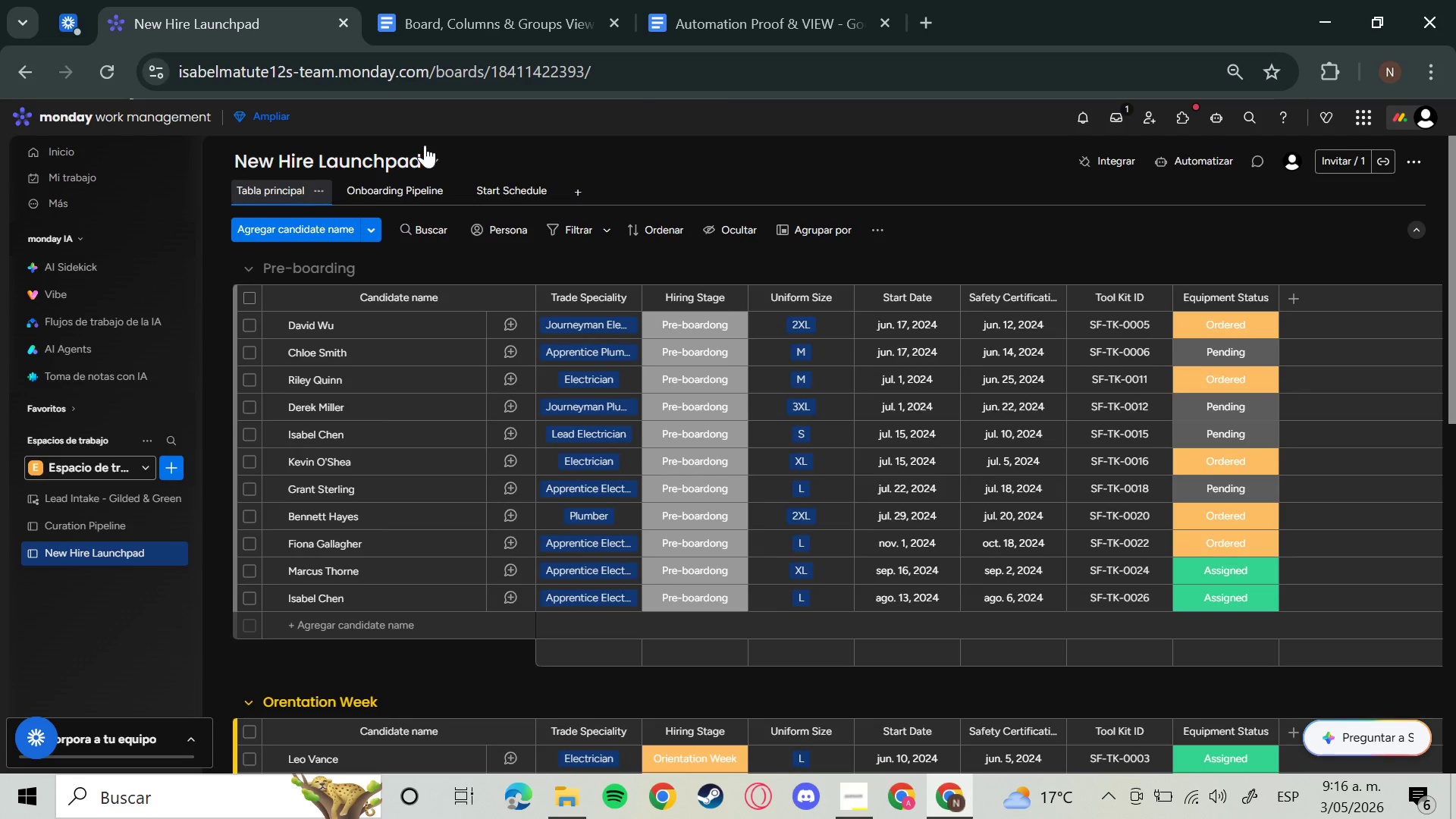 
left_click([491, 186])
 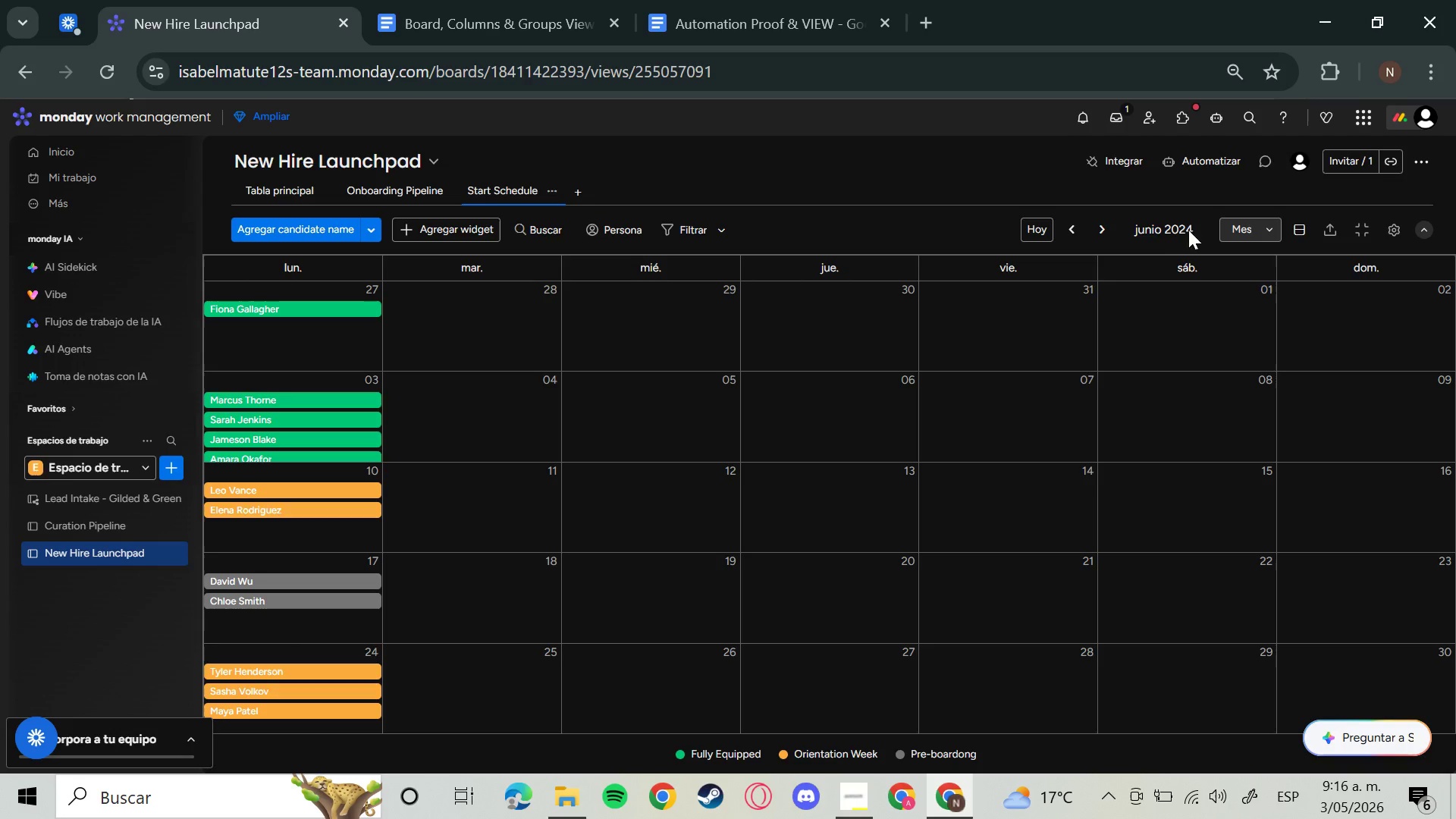 
left_click([1072, 239])
 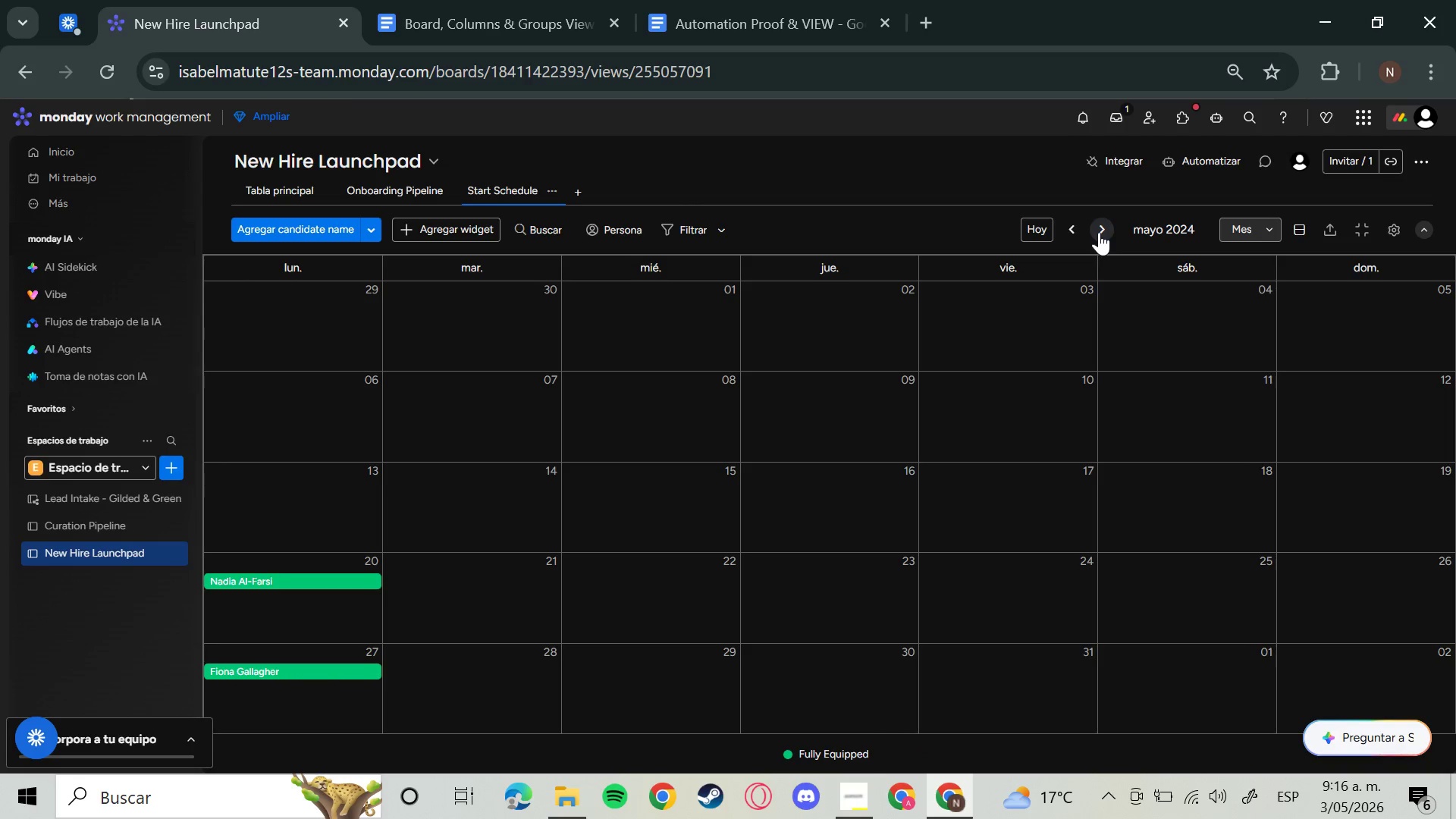 
left_click([1099, 232])
 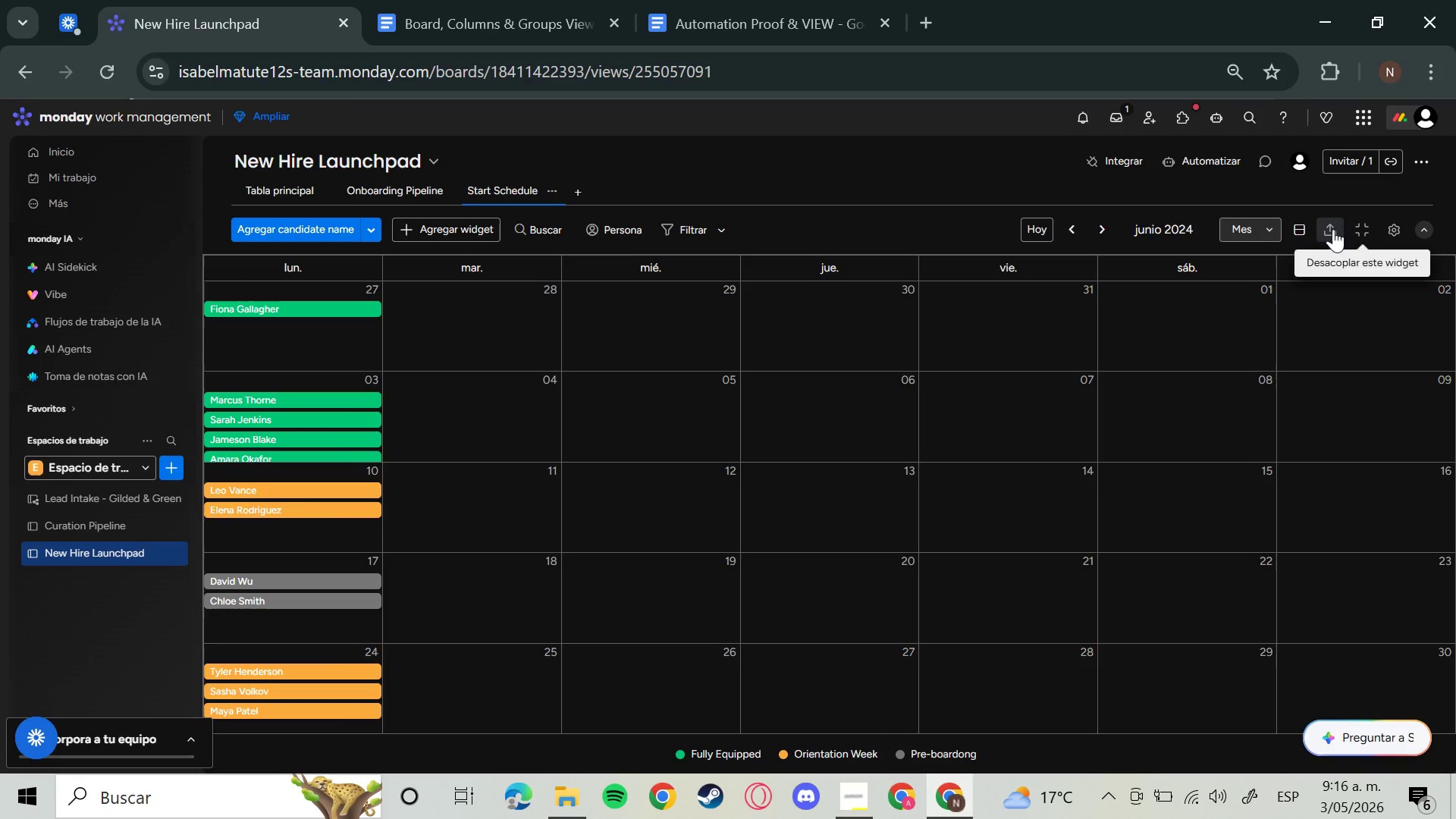 
left_click([1333, 230])
 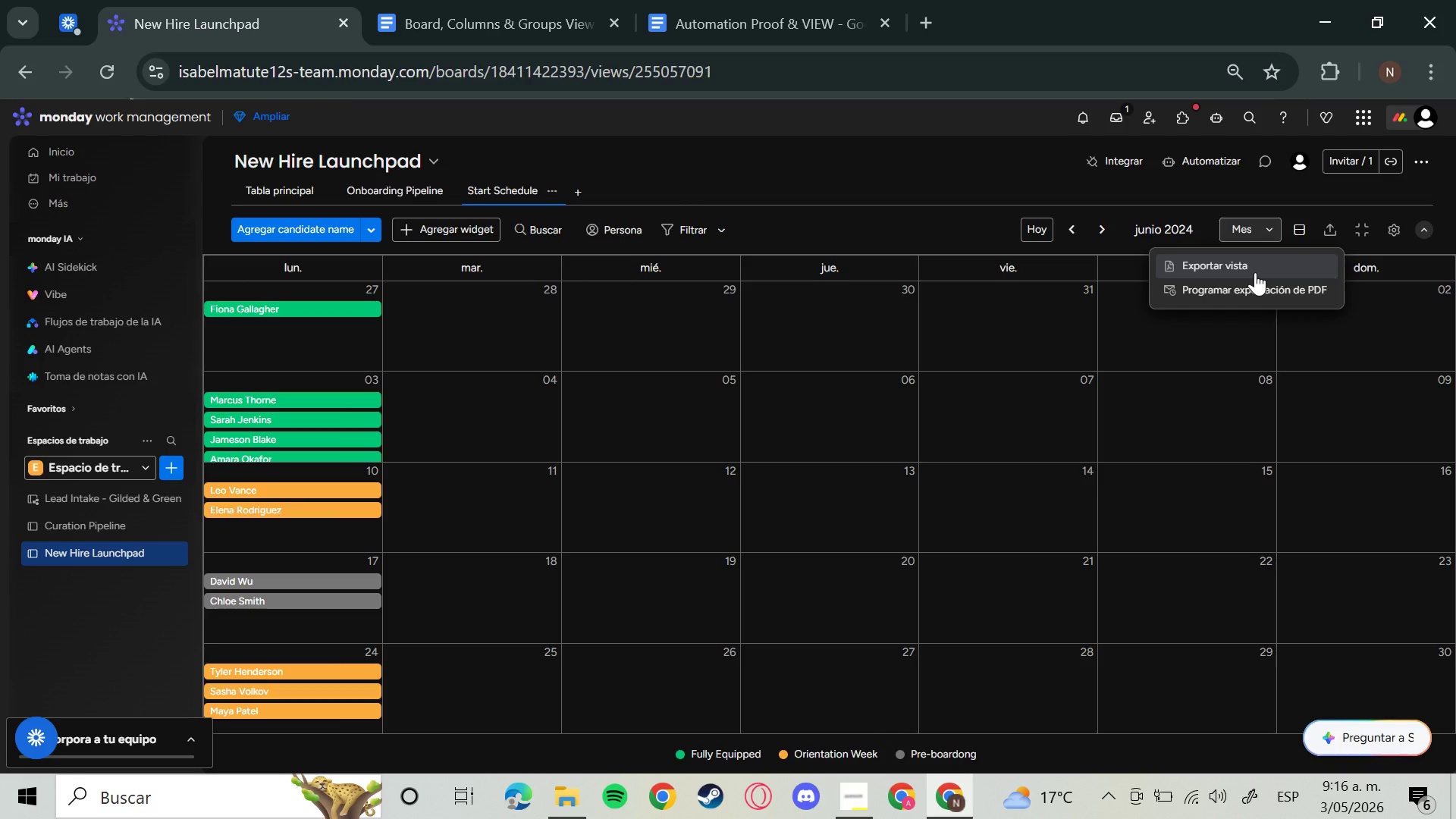 
left_click([1255, 272])
 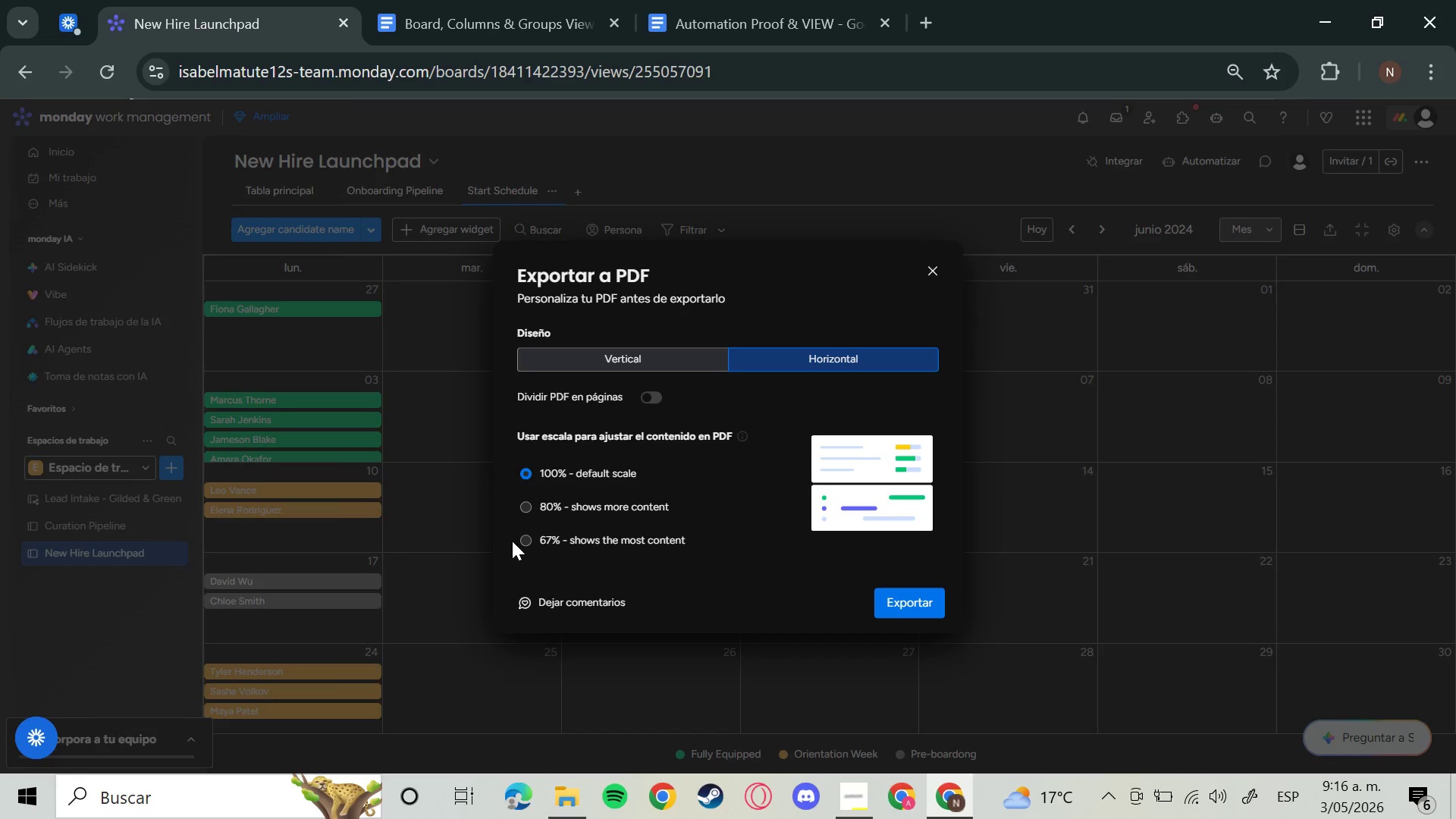 
left_click([519, 537])
 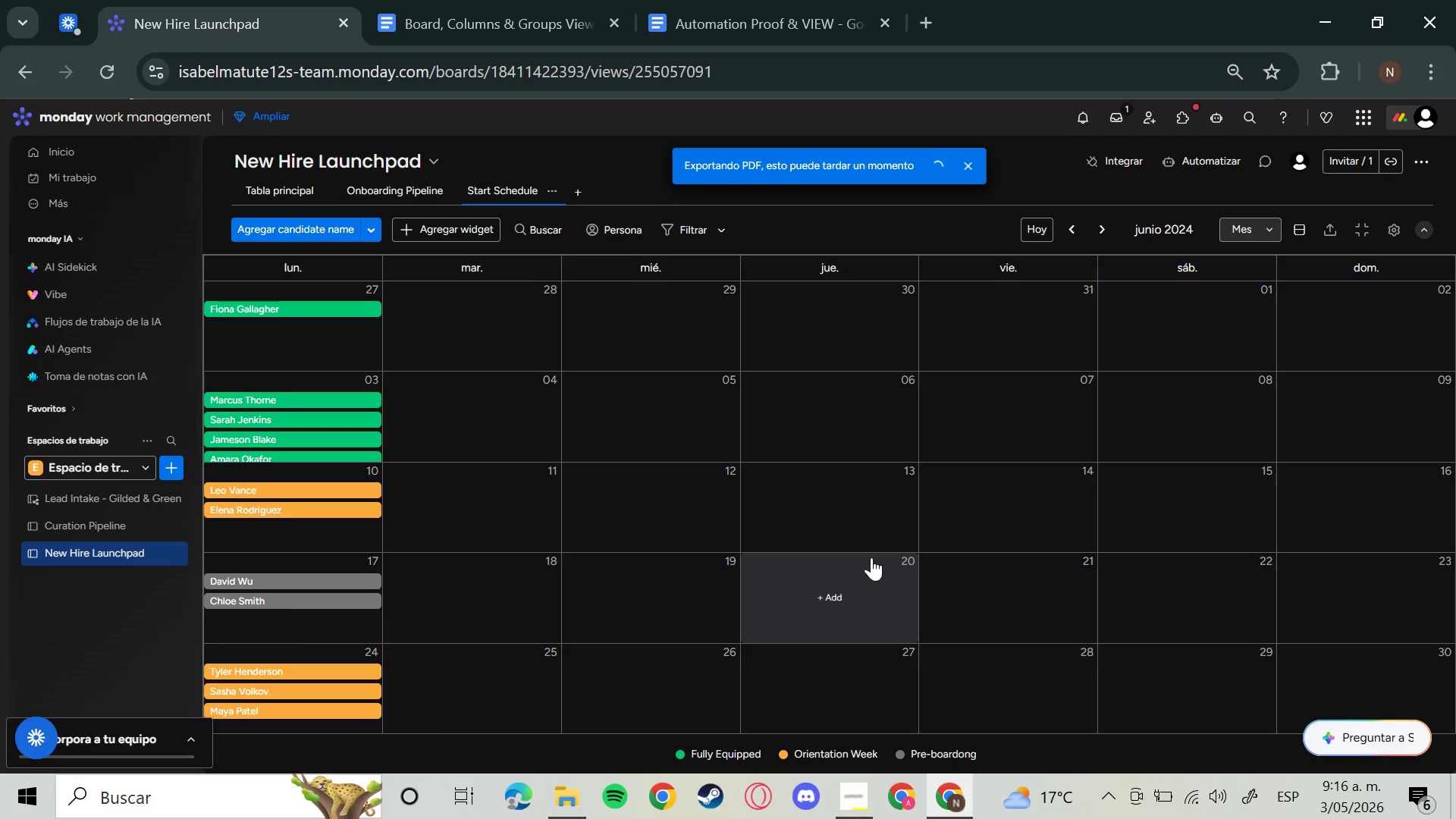 
wait(18.42)
 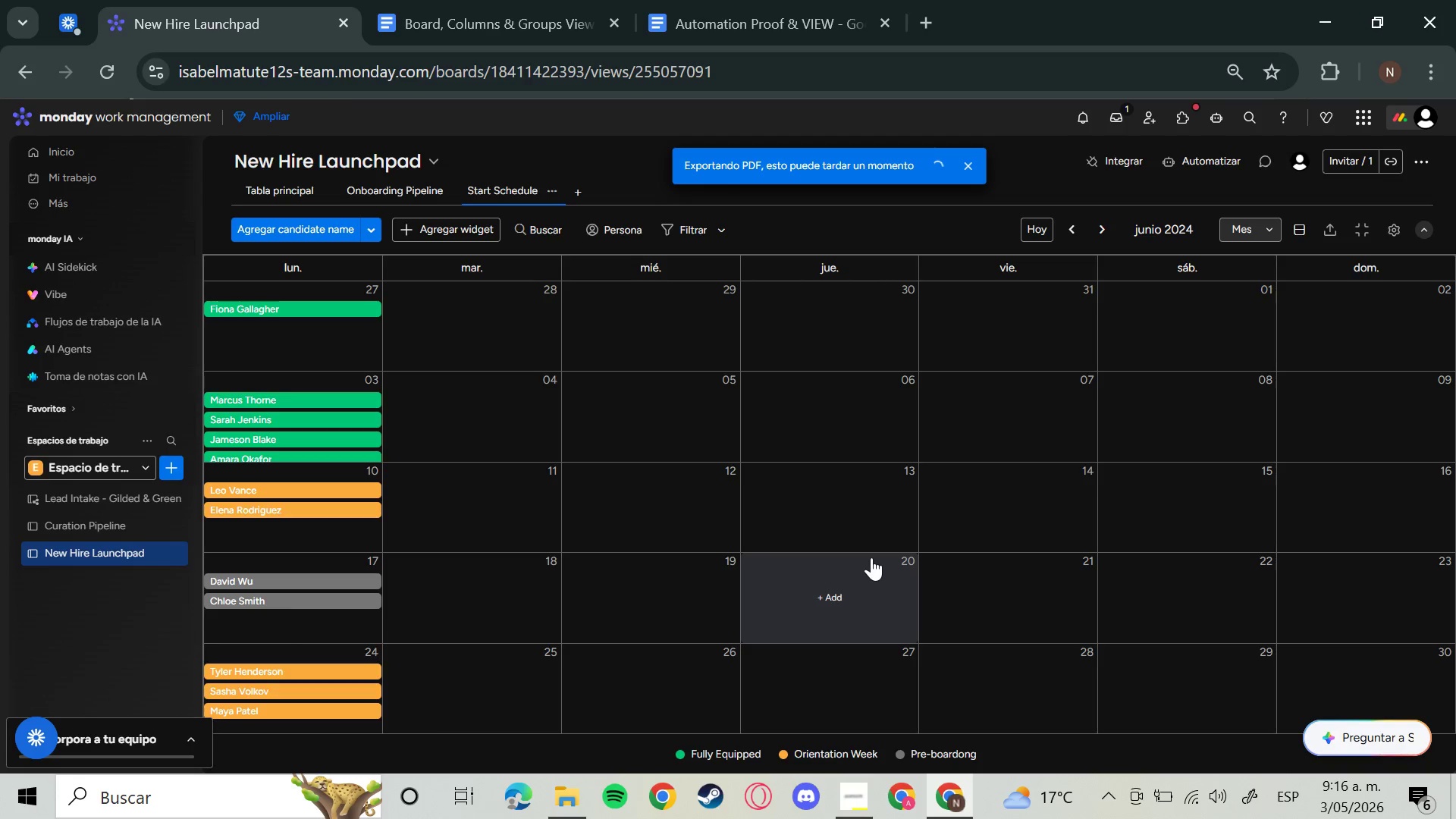 
left_click([408, 188])
 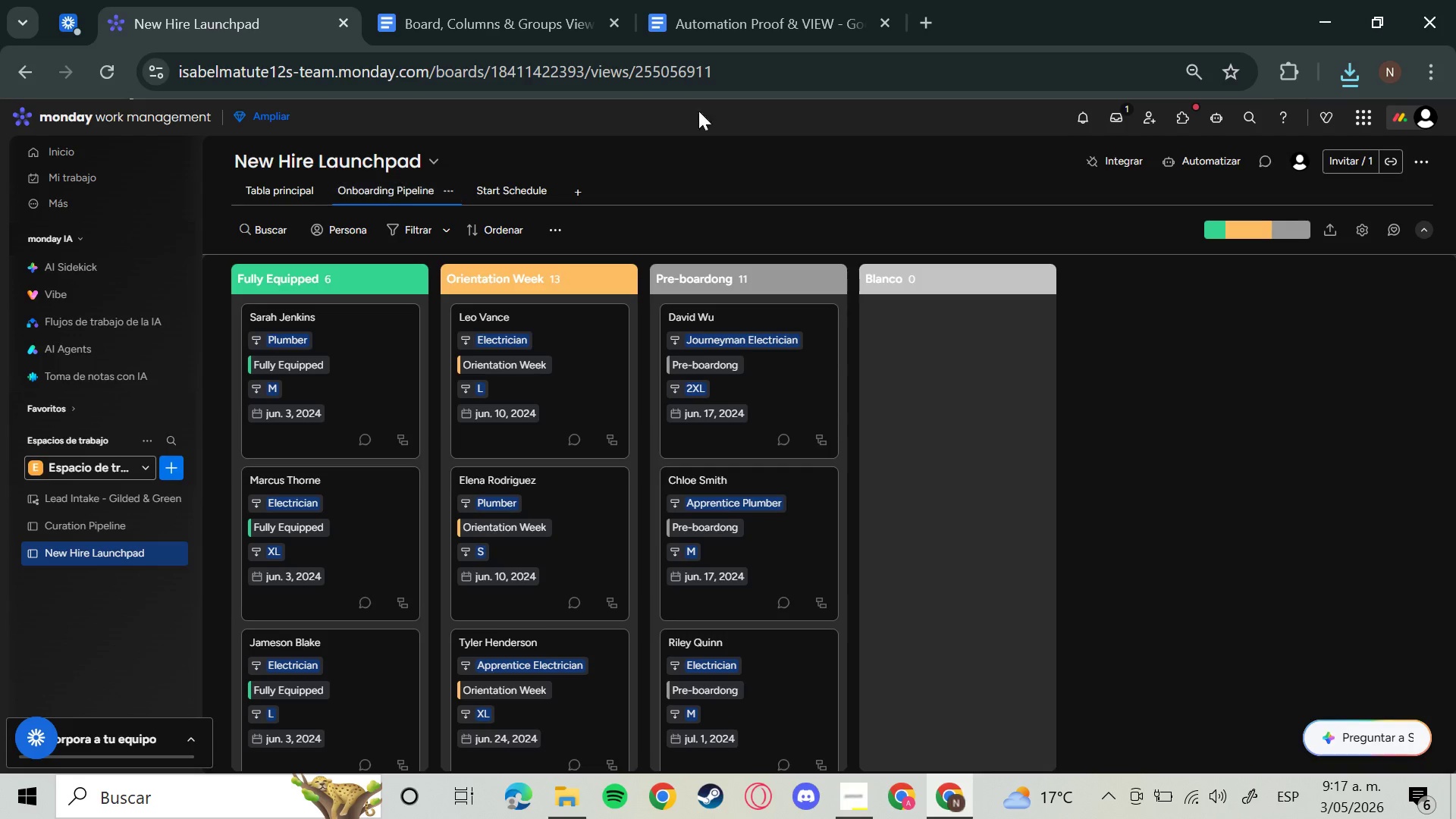 
wait(5.98)
 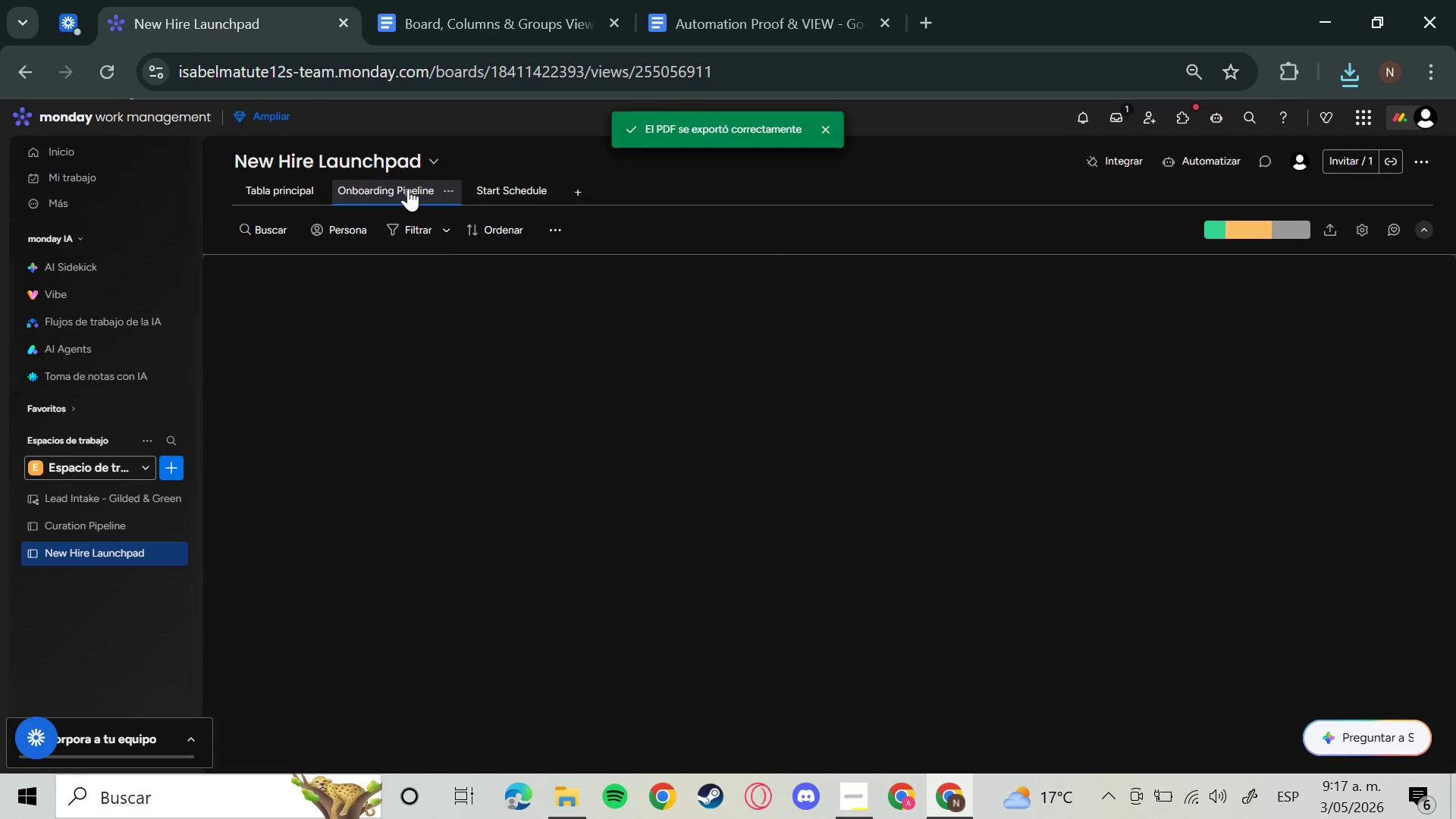 
left_click([1333, 237])
 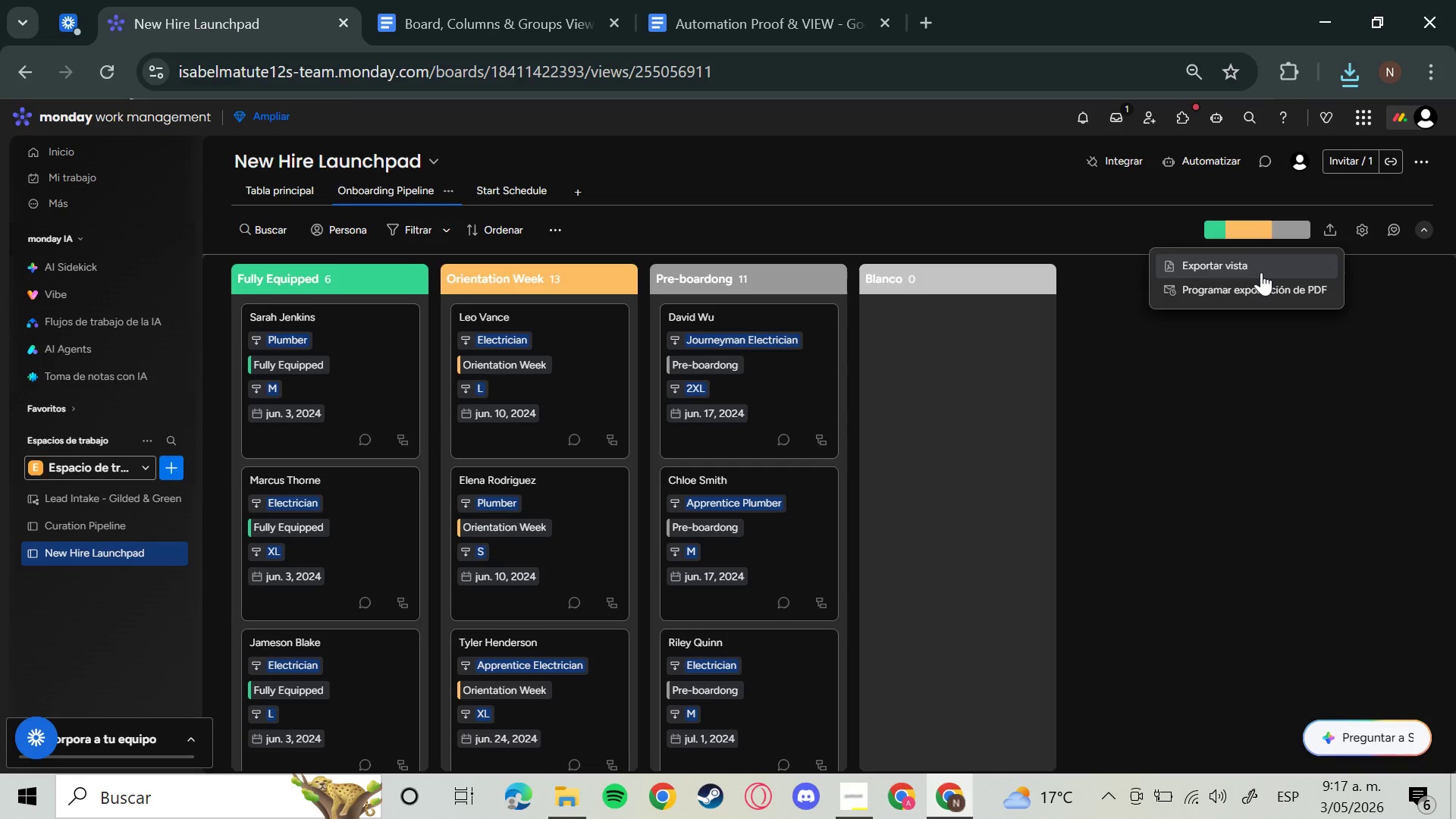 
left_click([1261, 272])
 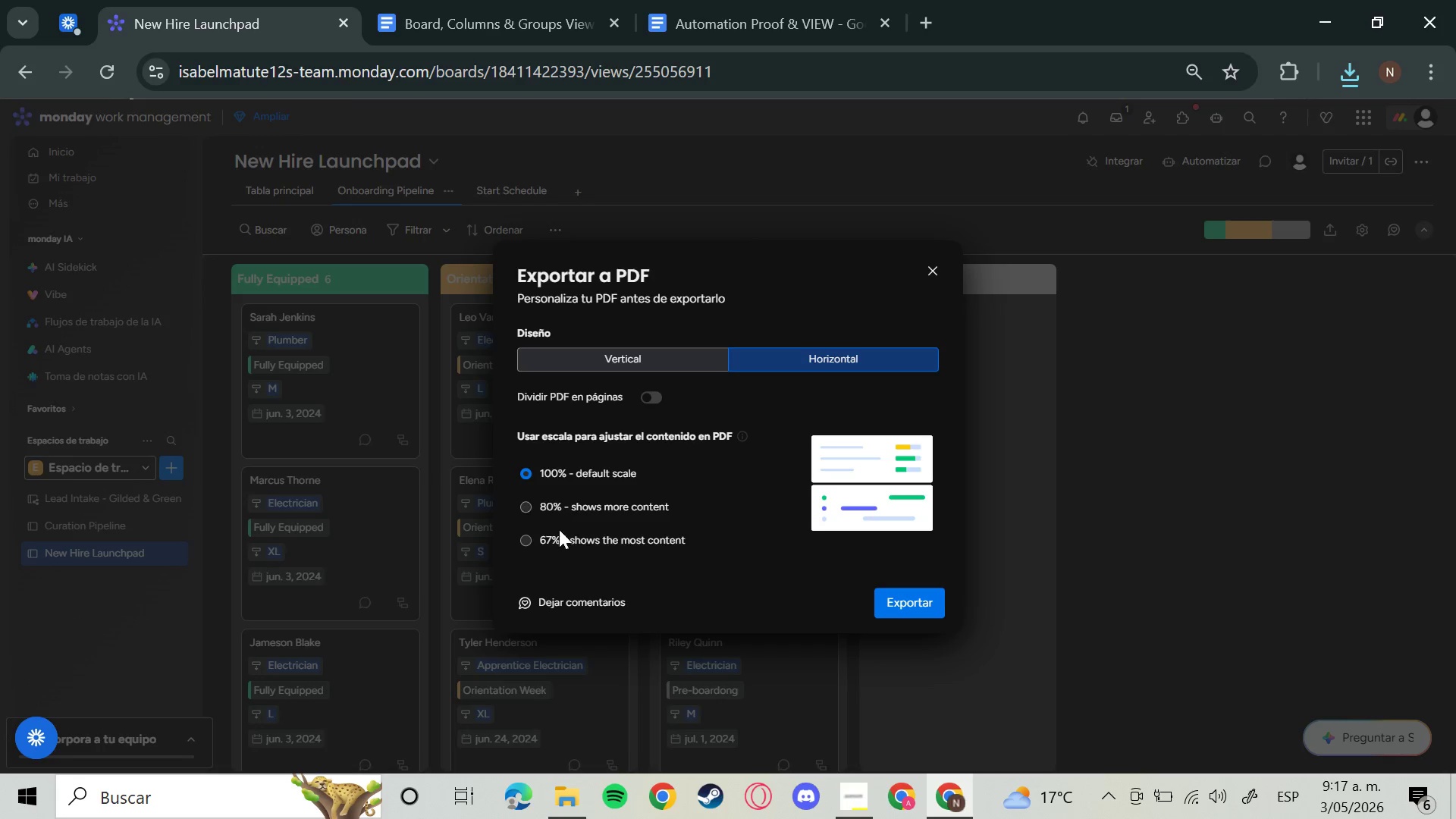 
left_click([538, 544])
 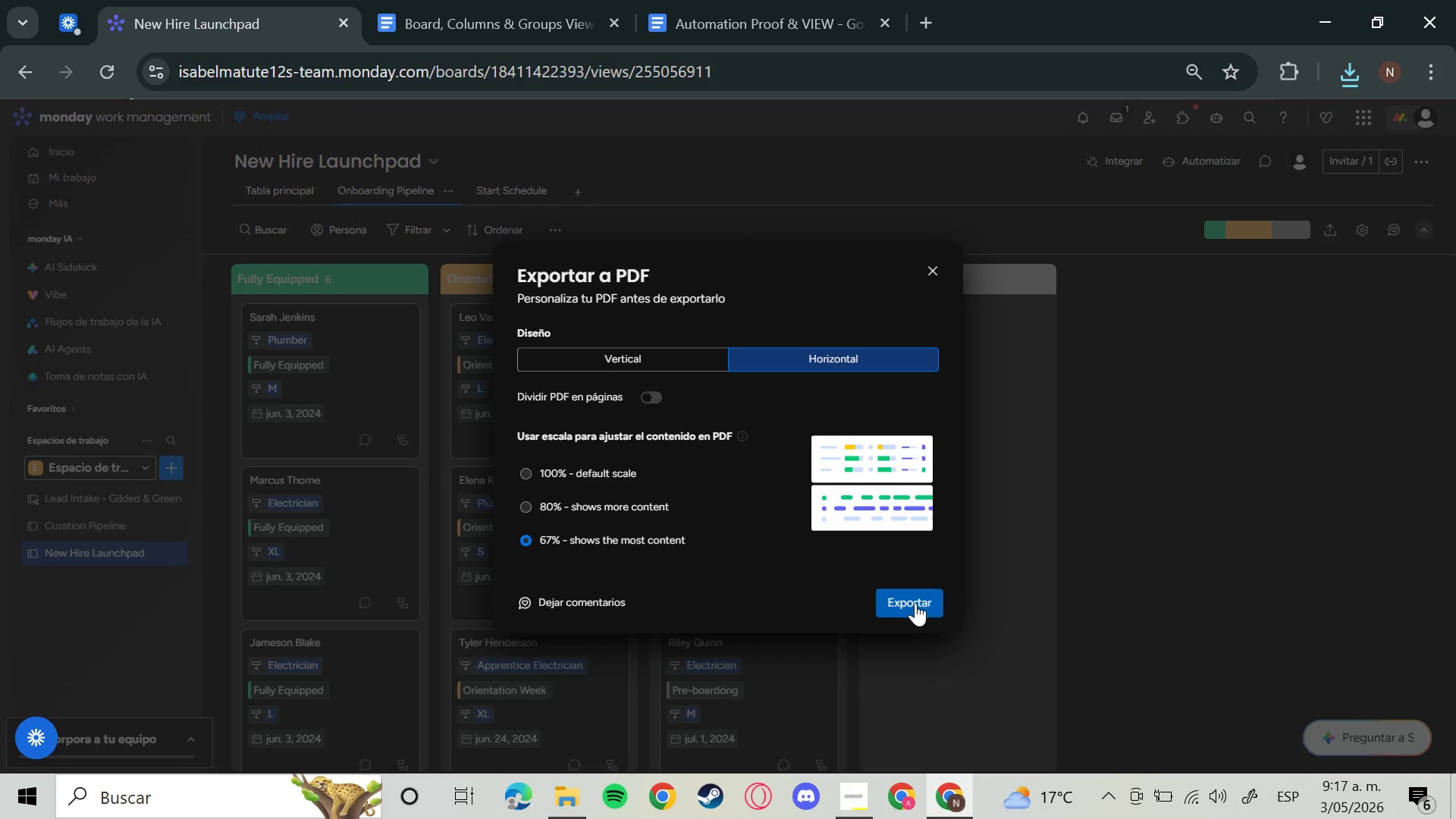 
left_click([915, 603])
 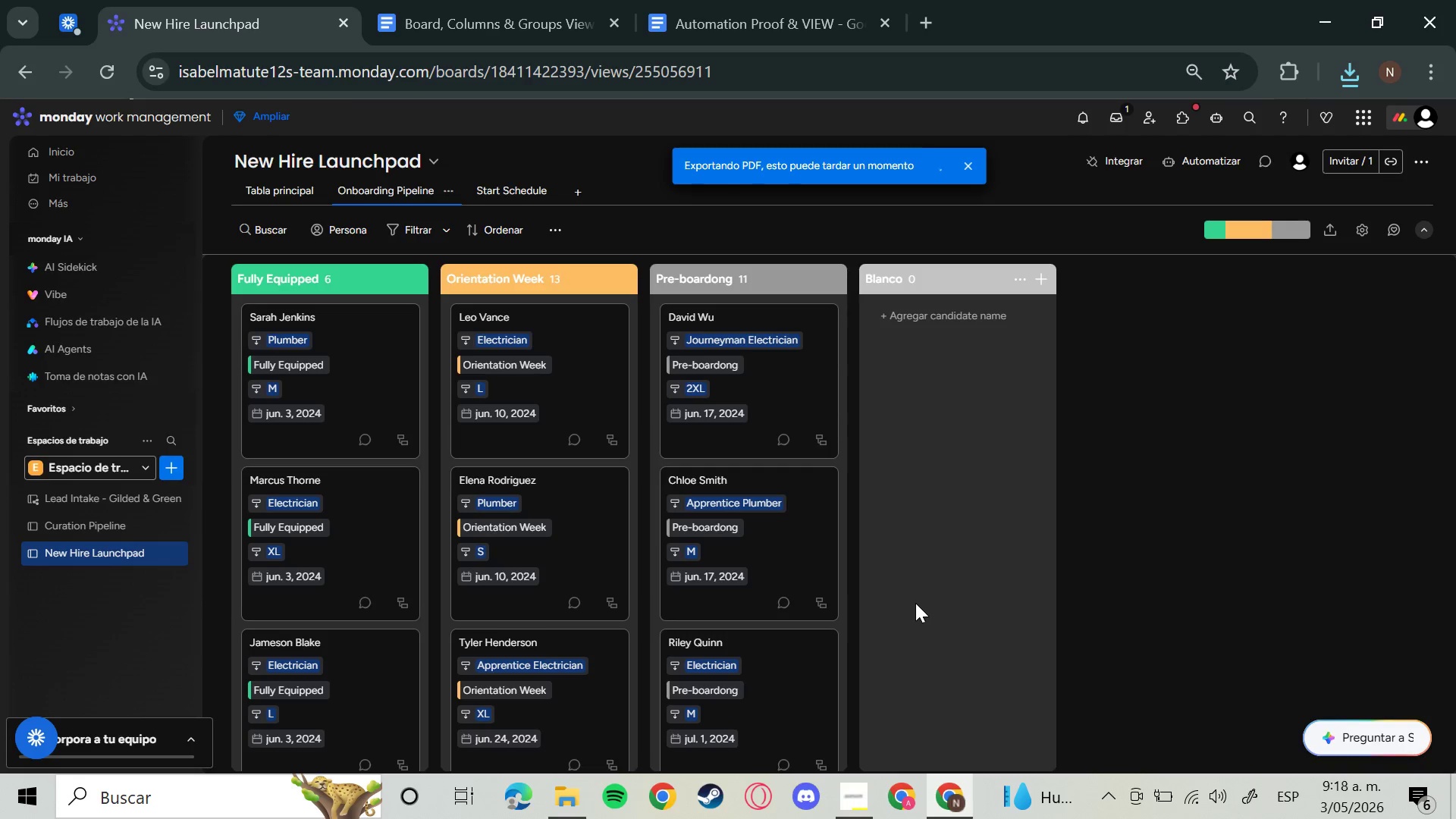 
wait(49.23)
 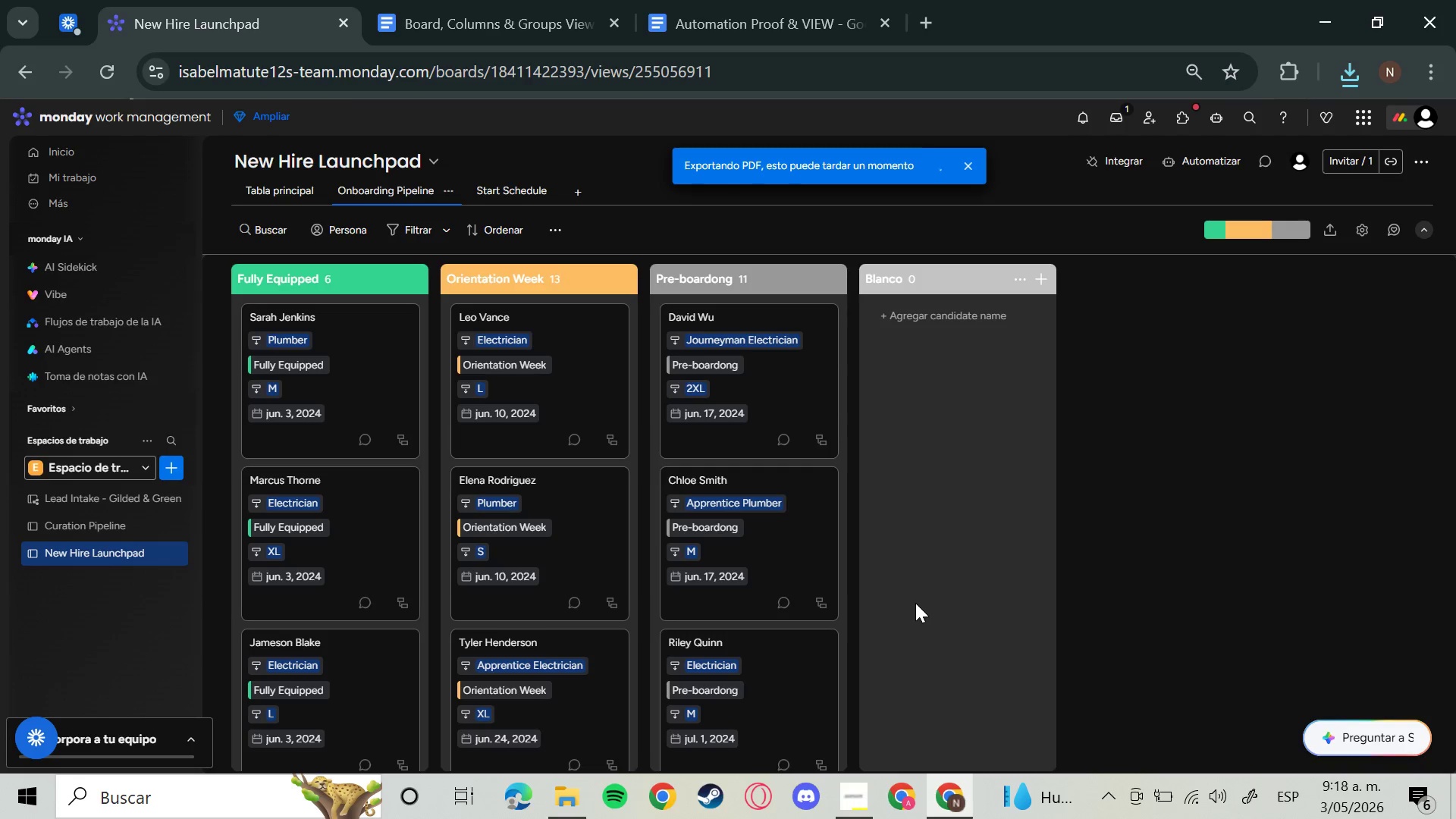 
left_click([273, 192])
 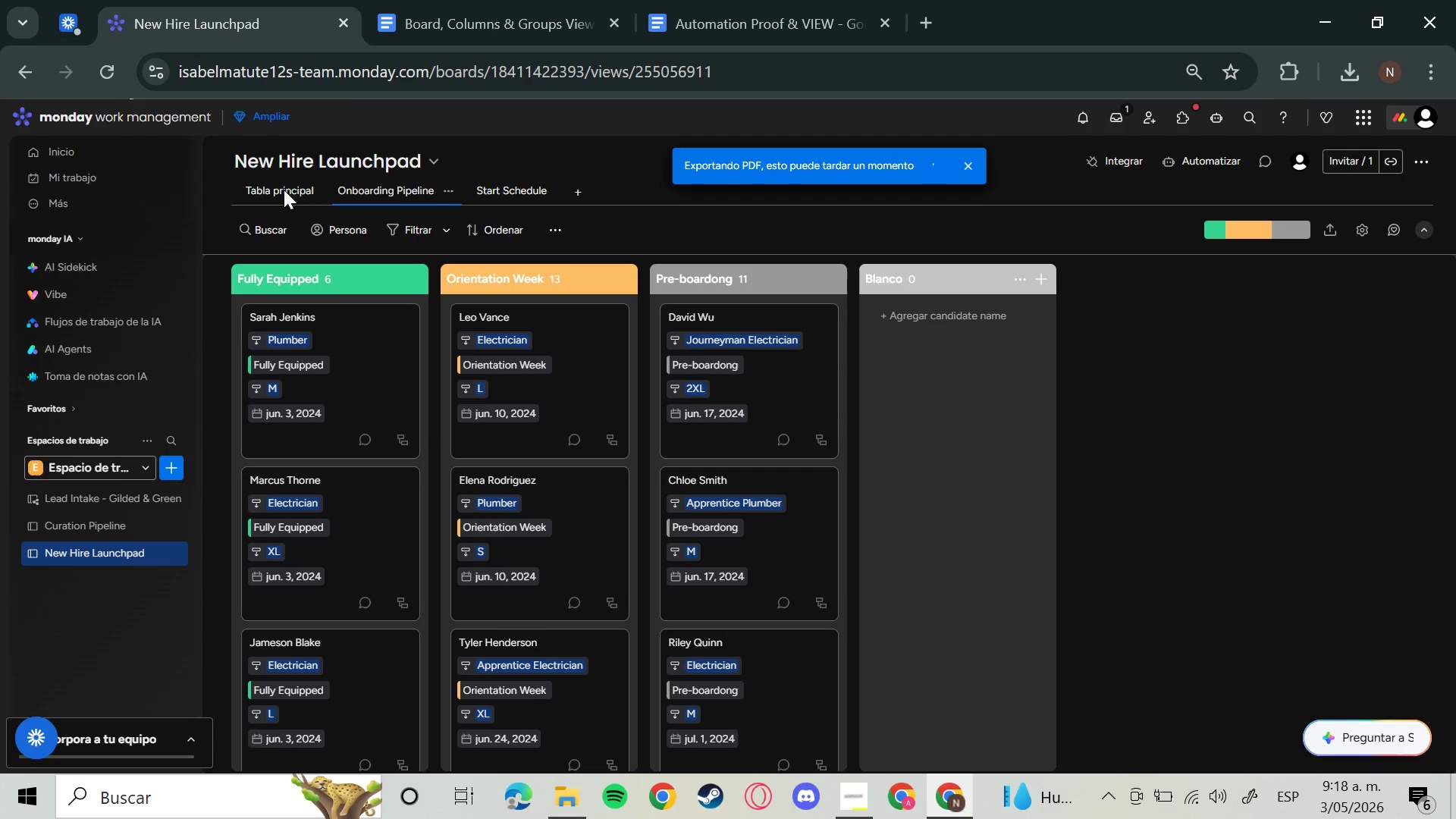 
left_click([283, 190])
 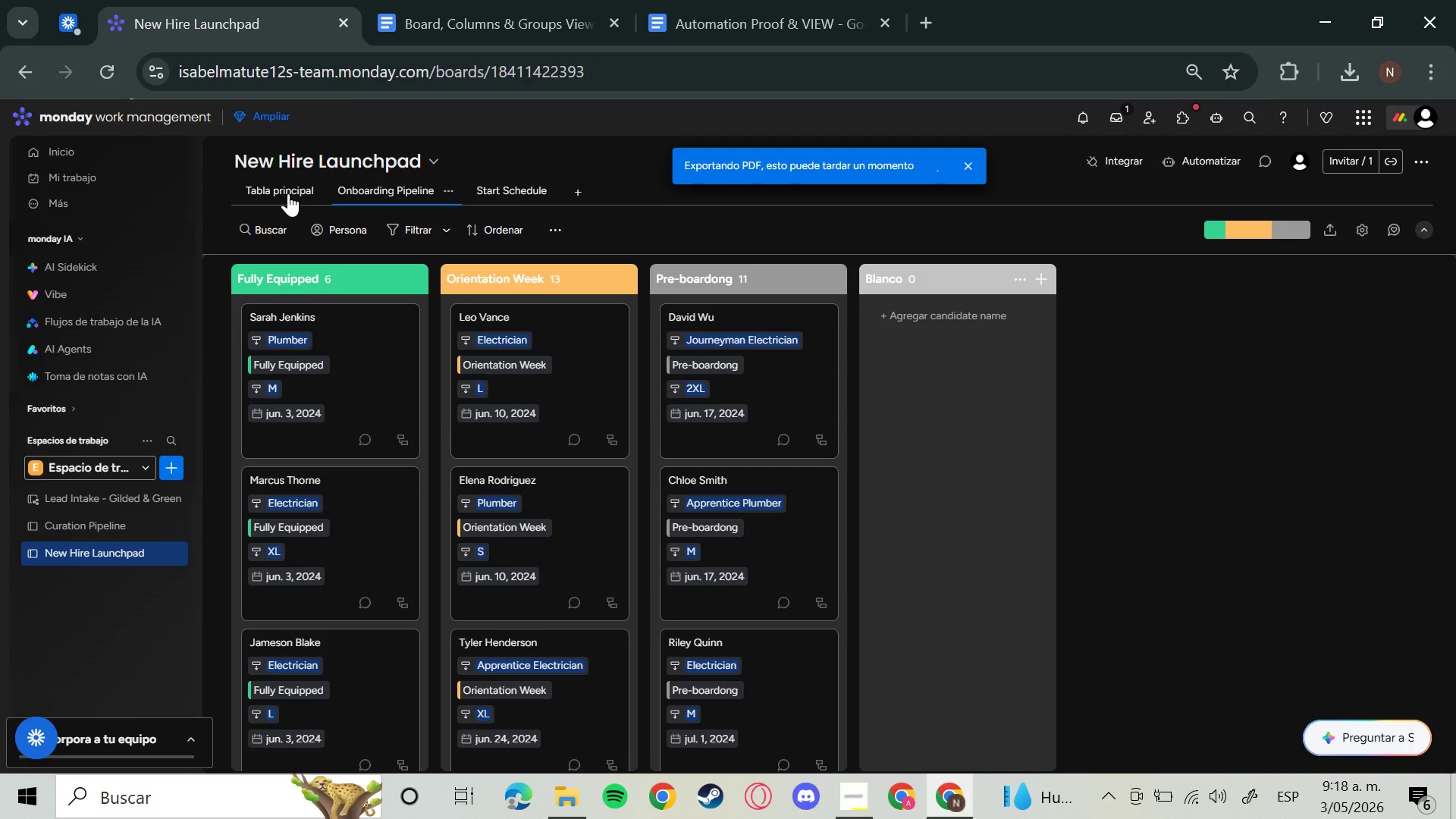 
wait(14.72)
 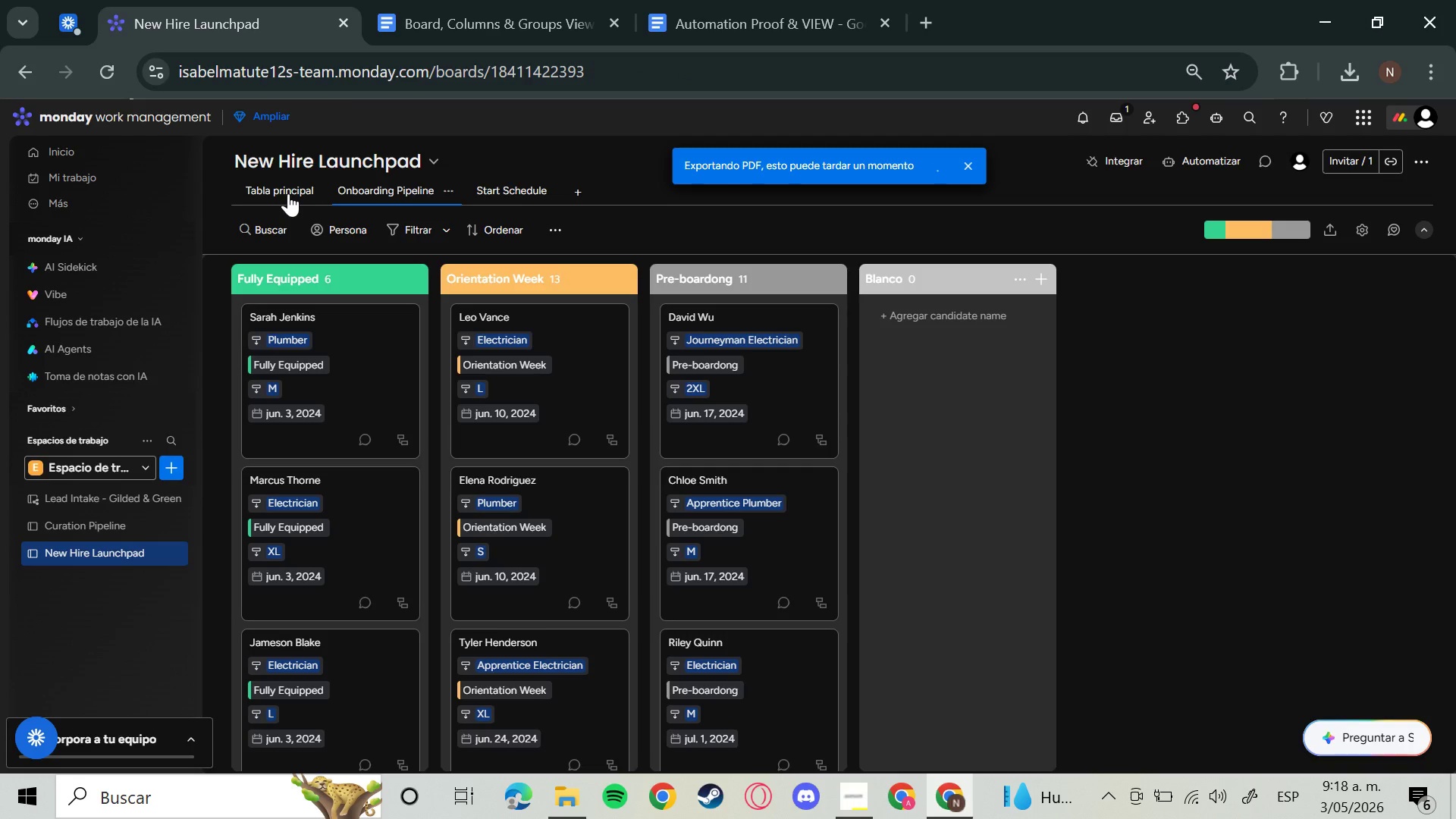 
mouse_move([418, 206])
 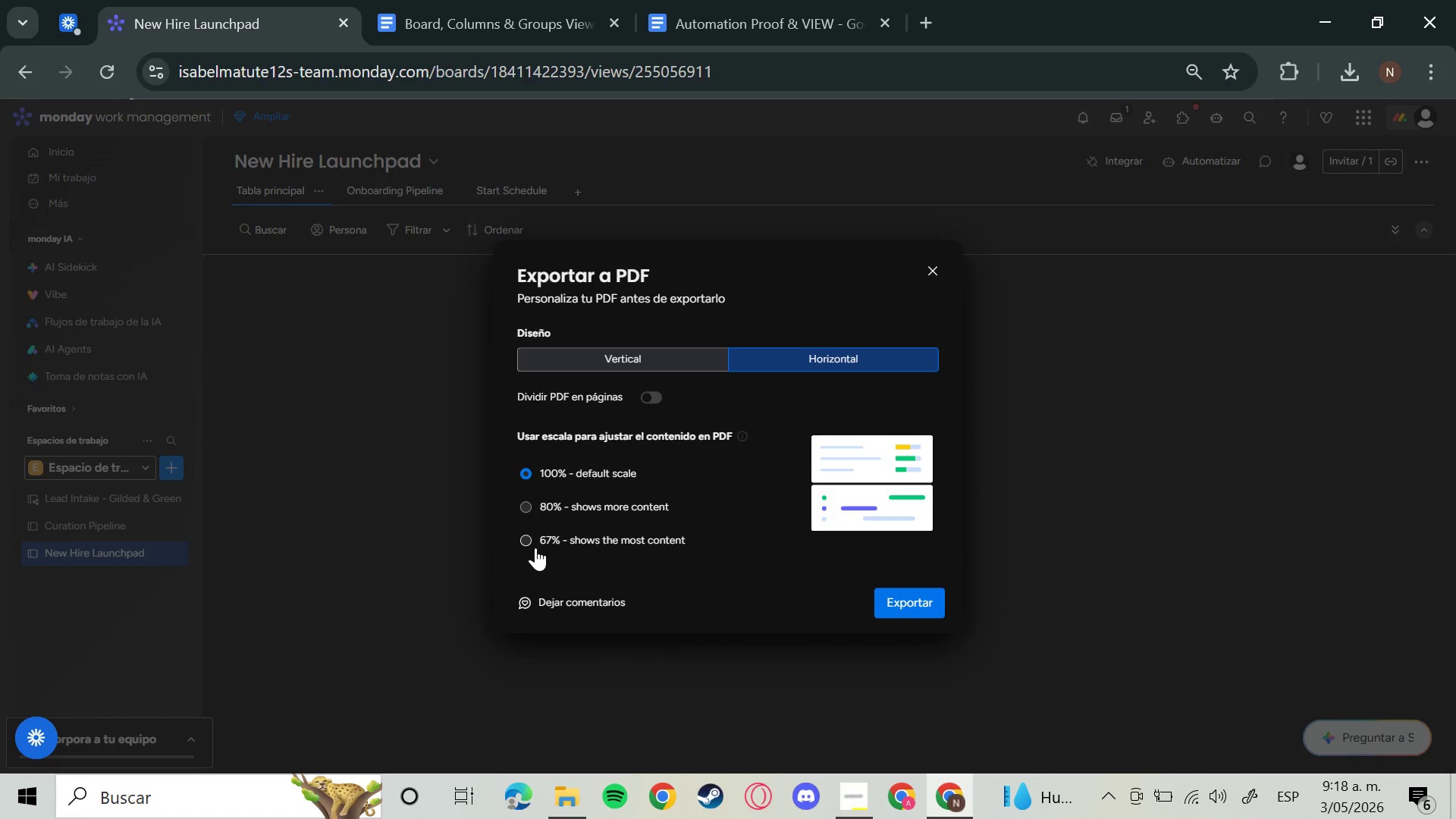 
left_click([529, 540])
 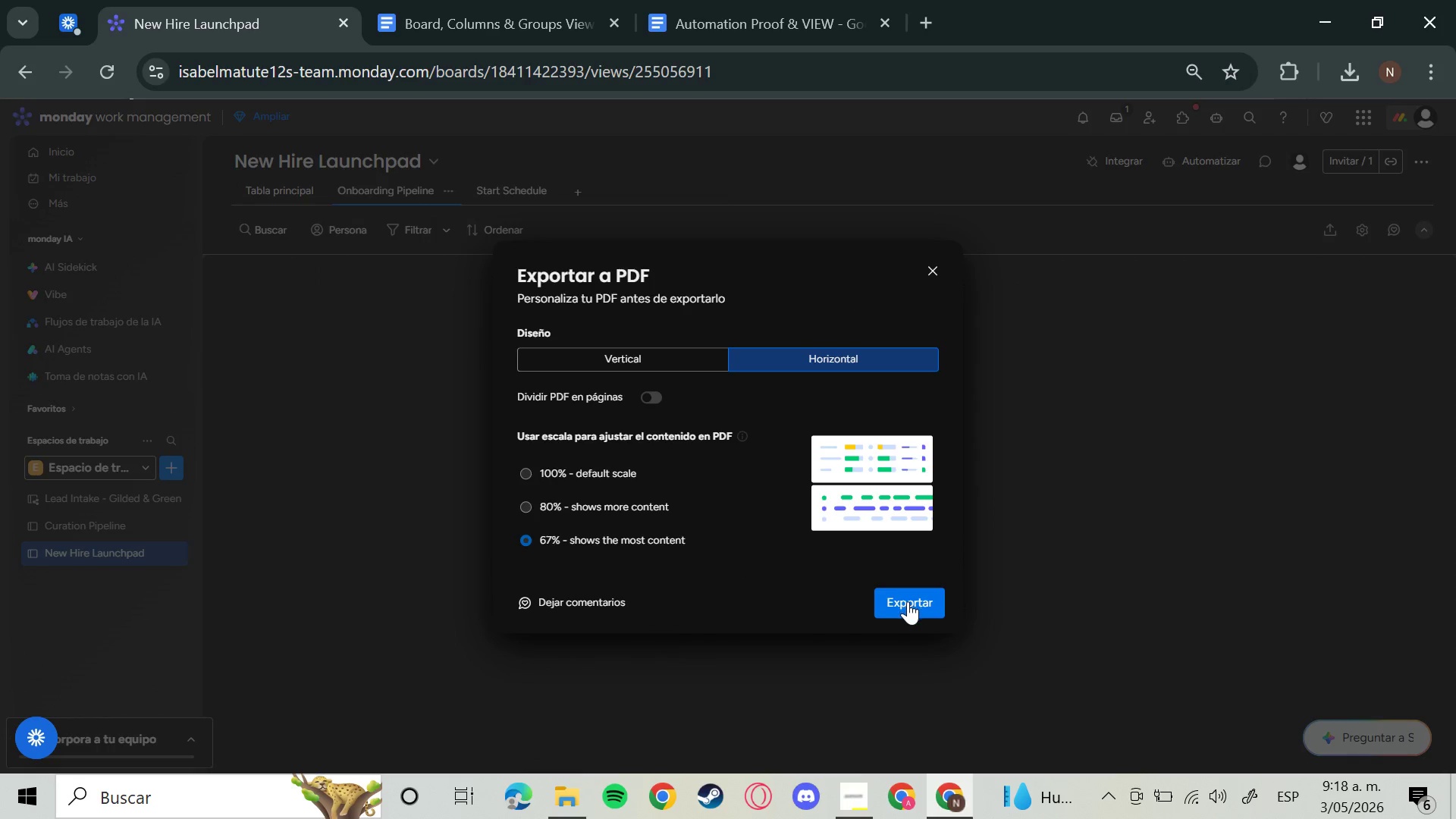 
left_click([908, 601])
 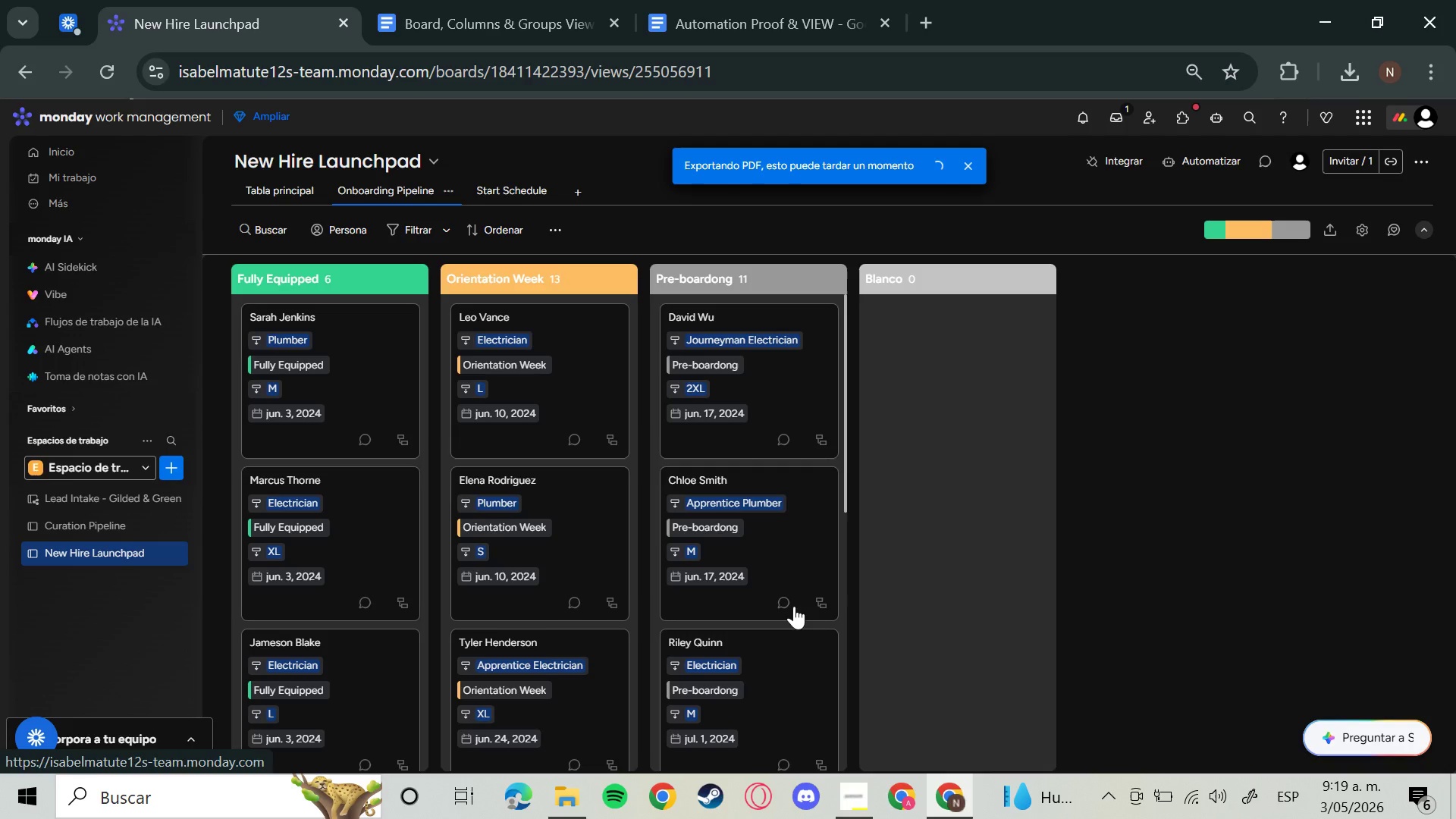 
wait(44.94)
 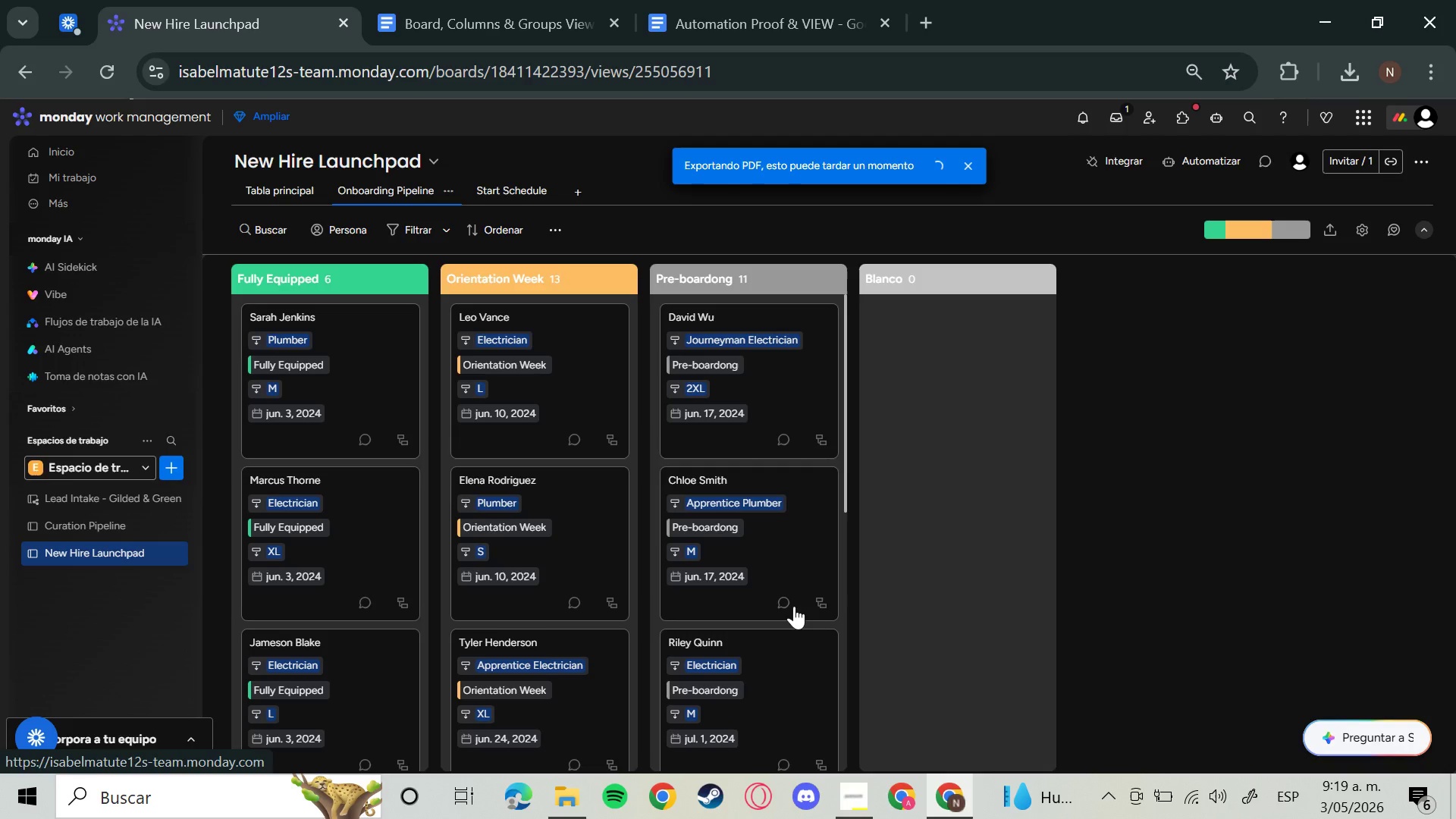 
left_click_drag(start_coordinate=[728, 490], to_coordinate=[731, 521])
 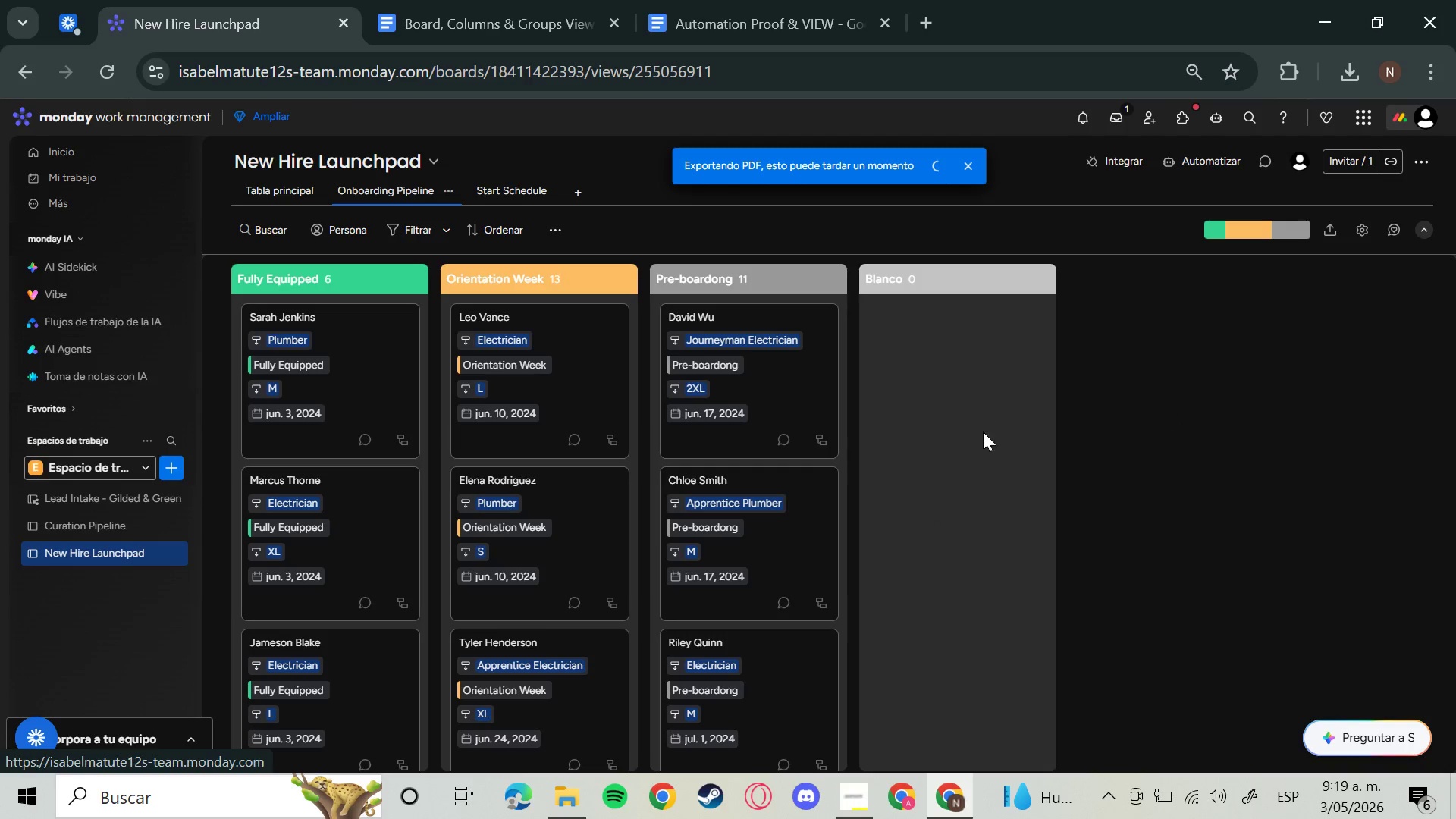 
wait(16.28)
 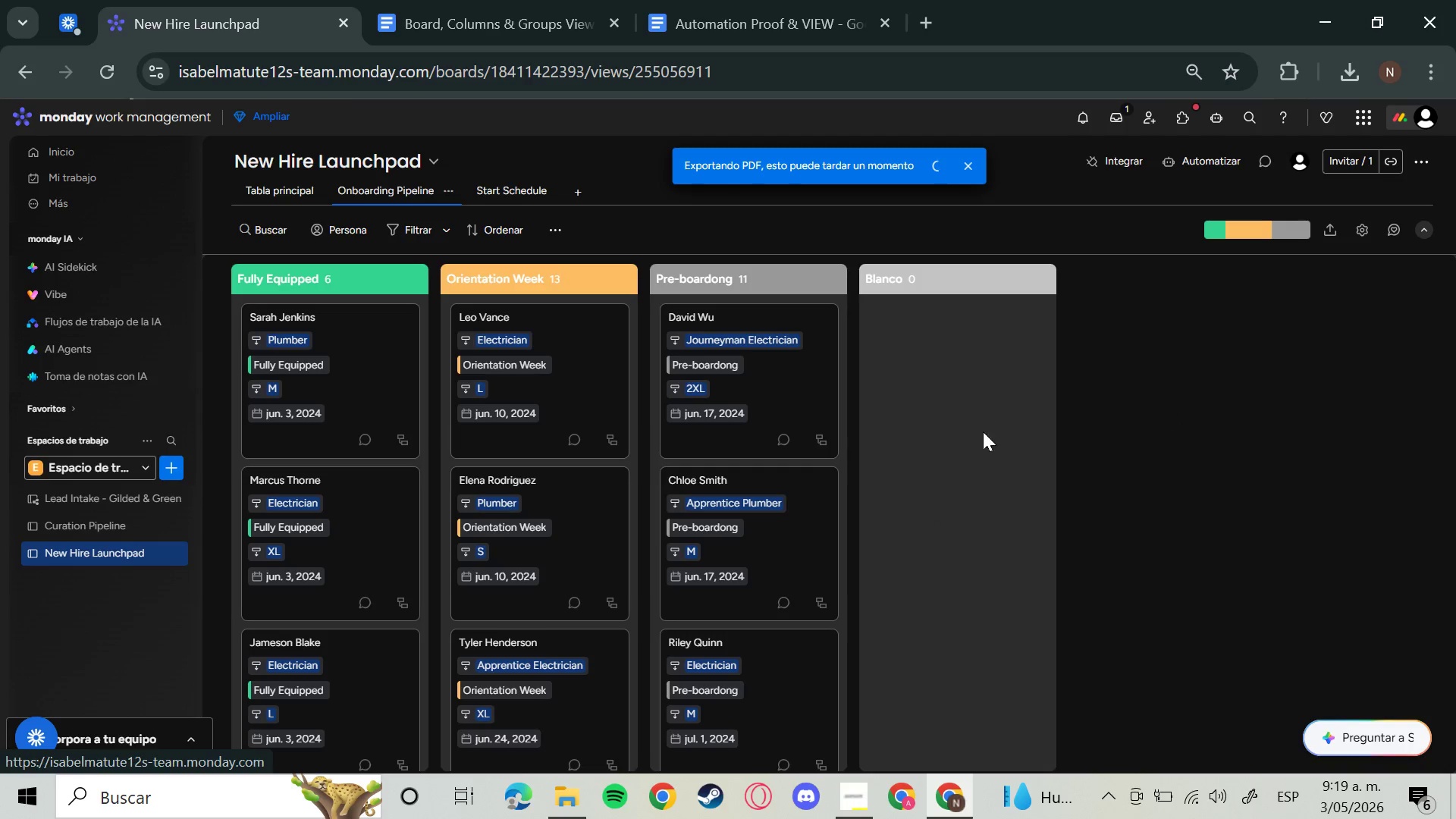 
left_click([278, 187])
 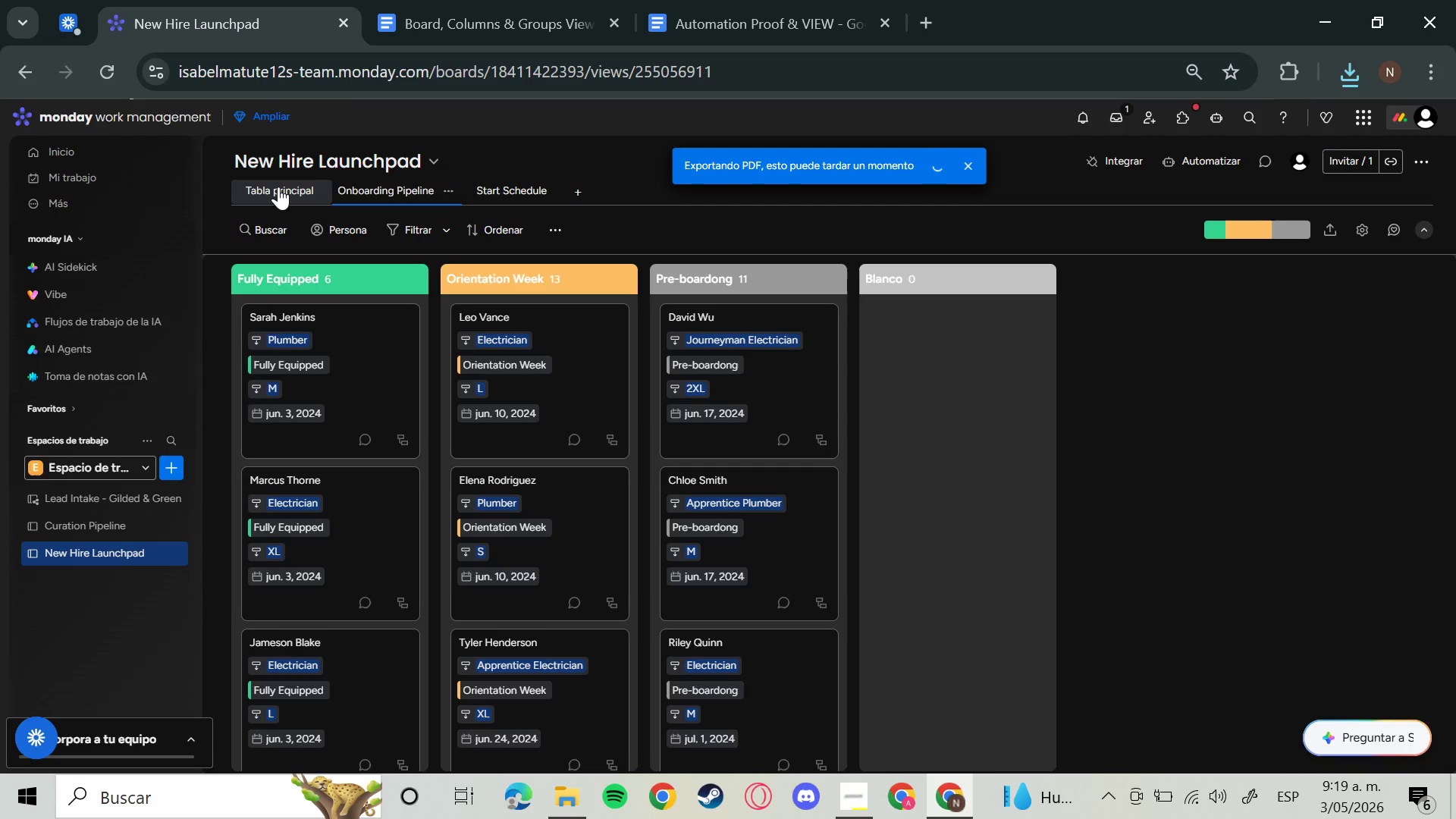 
wait(13.45)
 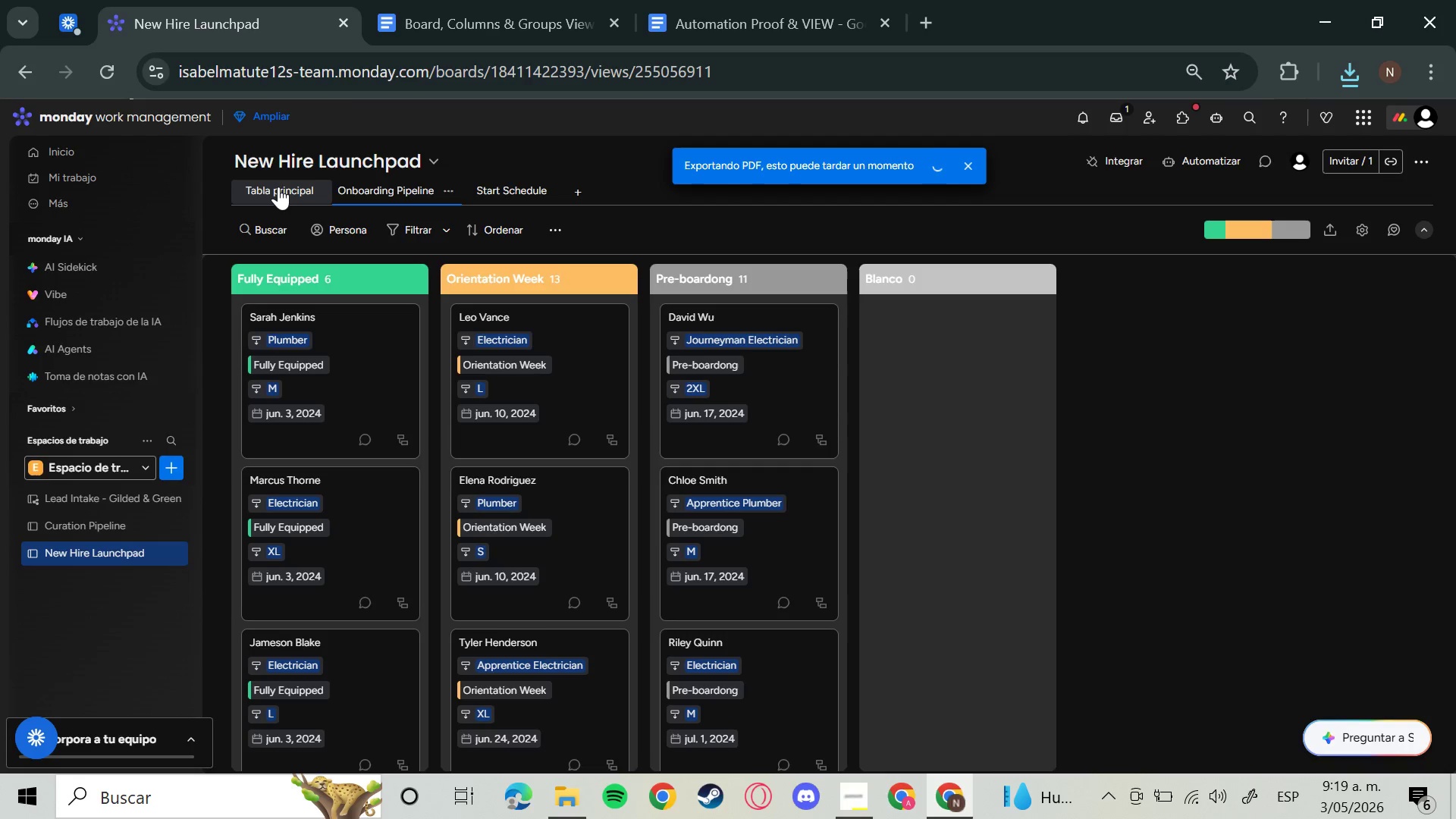 
left_click([264, 175])
 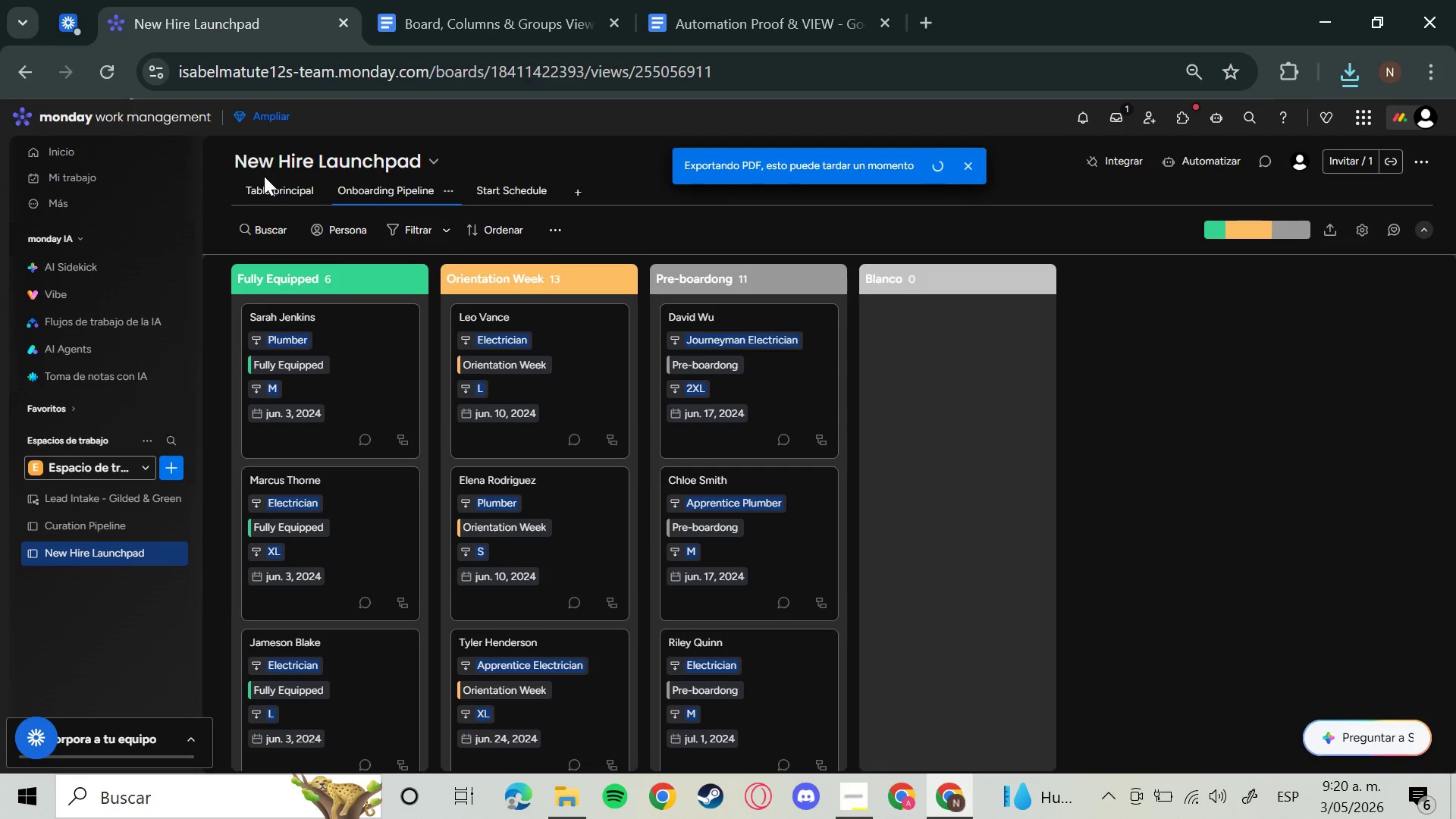 
wait(22.06)
 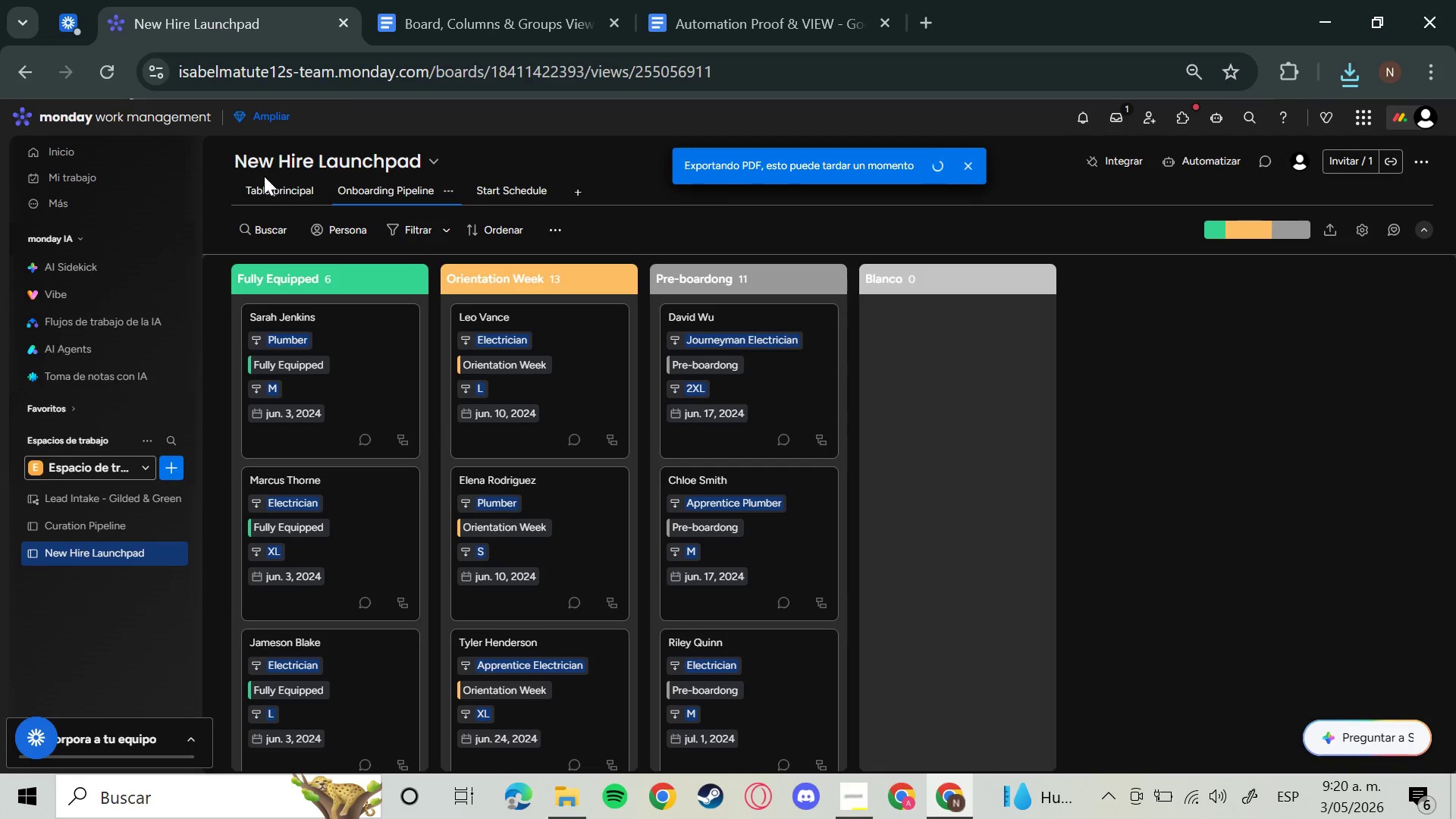 
left_click([968, 166])
 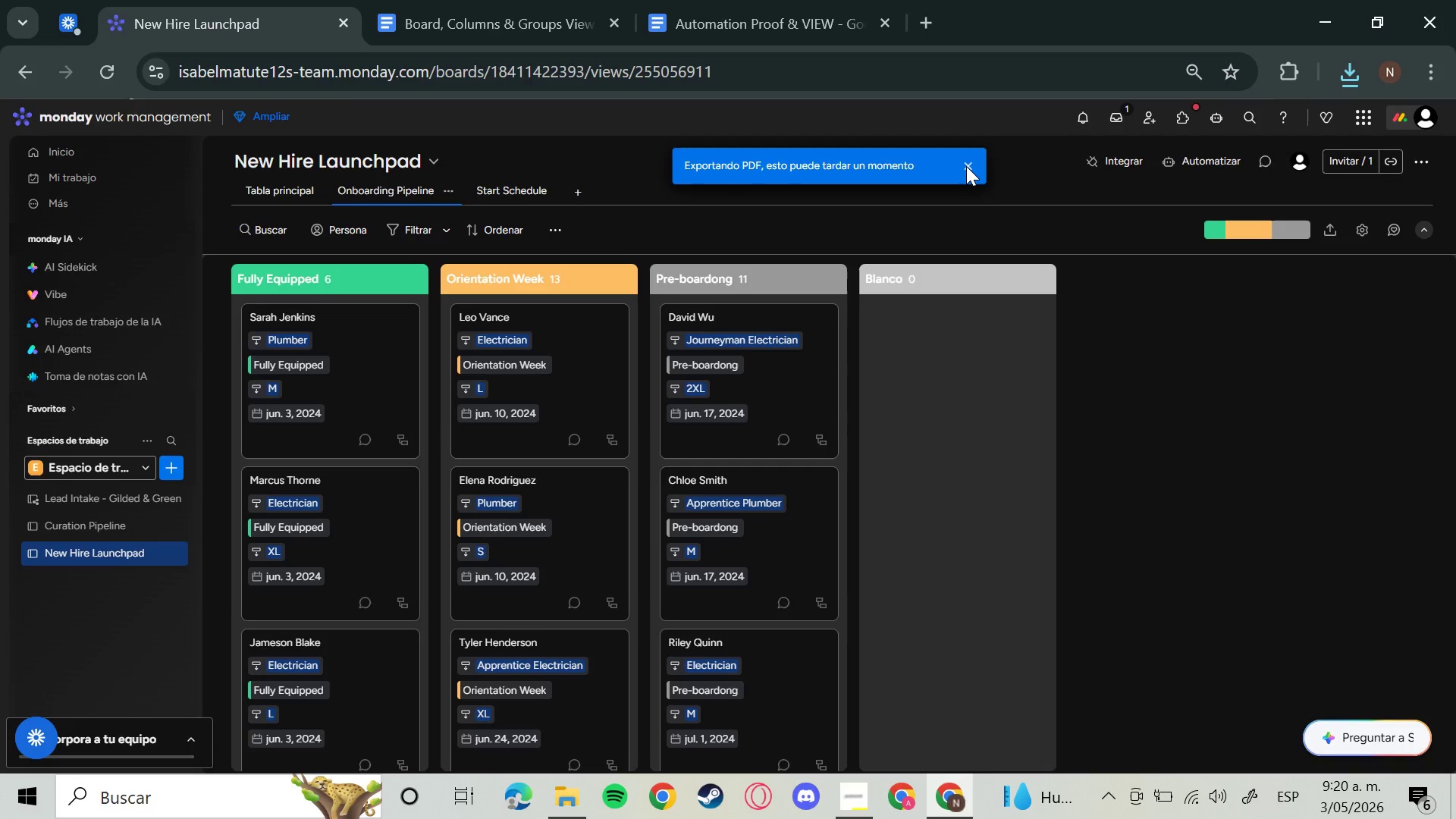 
wait(16.14)
 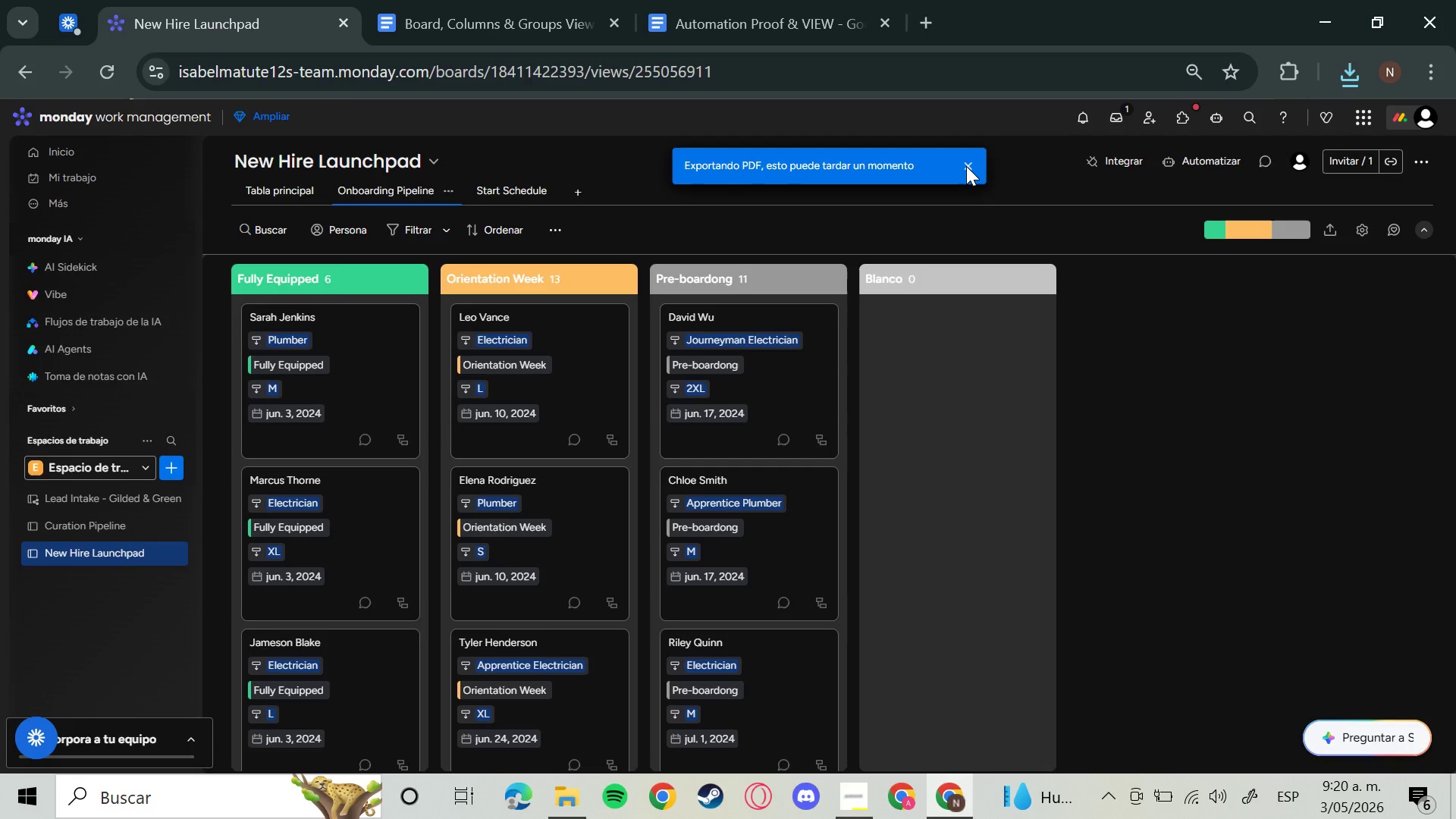 
left_click([285, 196])
 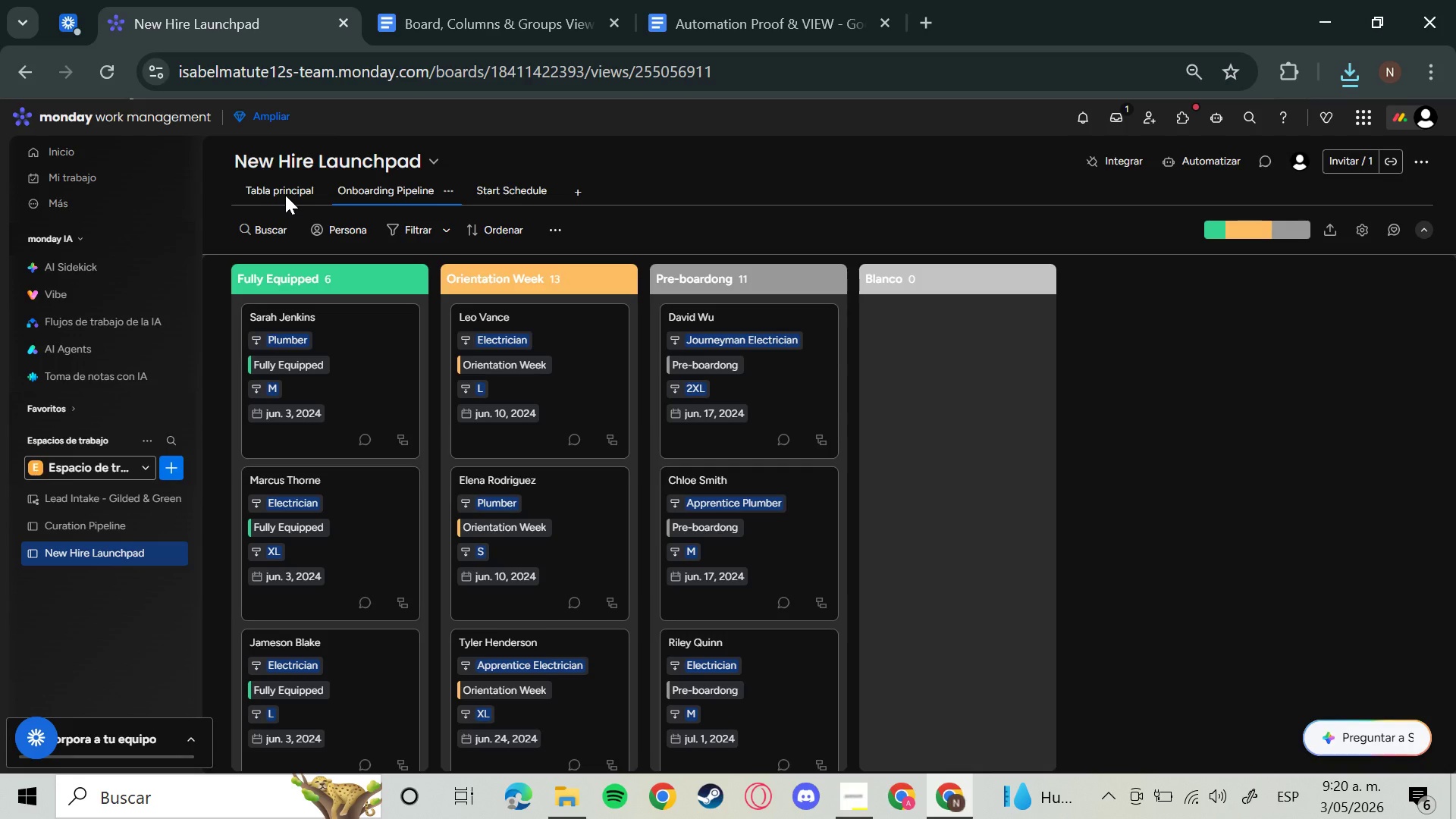 
left_click([287, 178])
 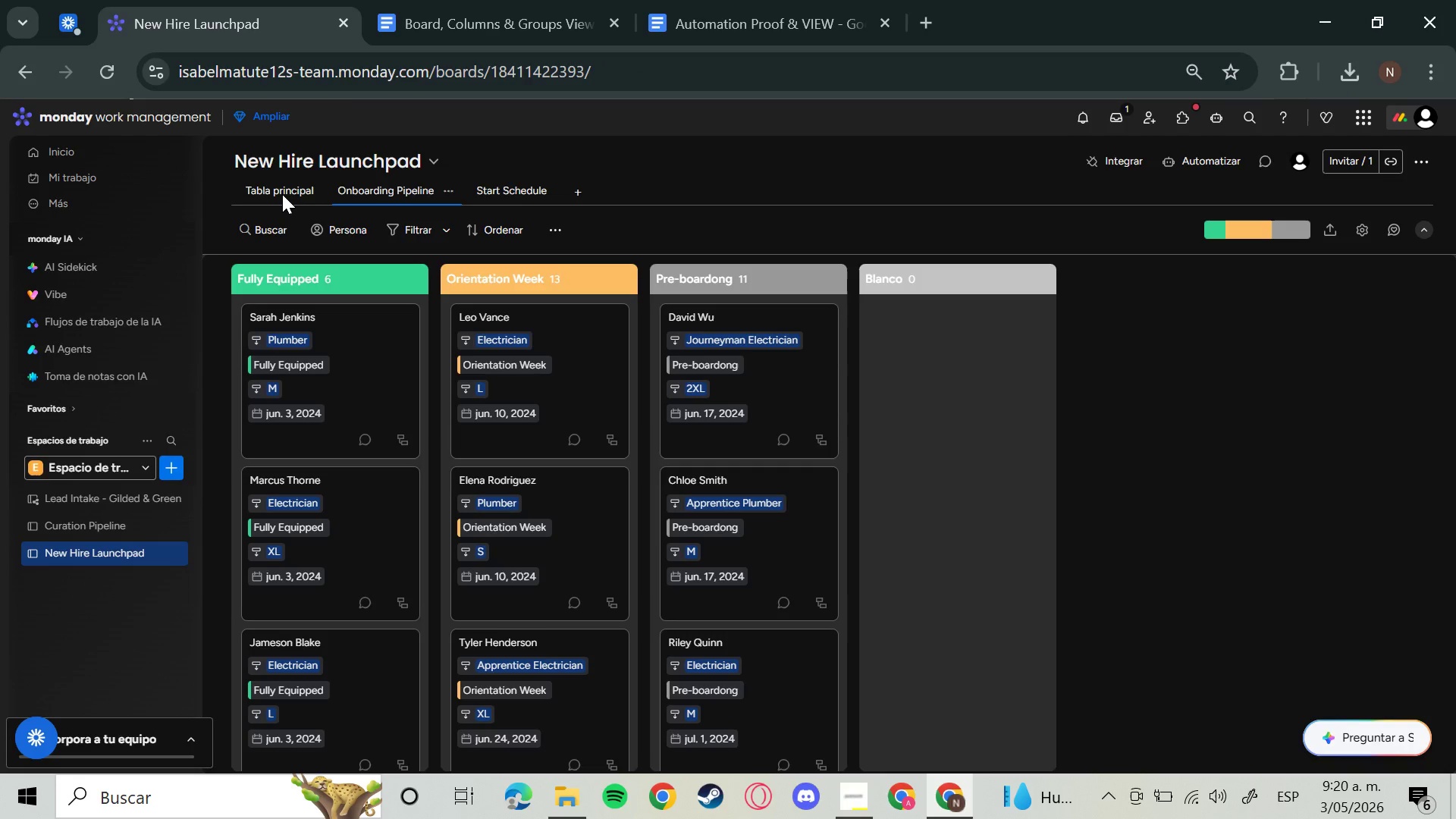 
left_click([282, 194])
 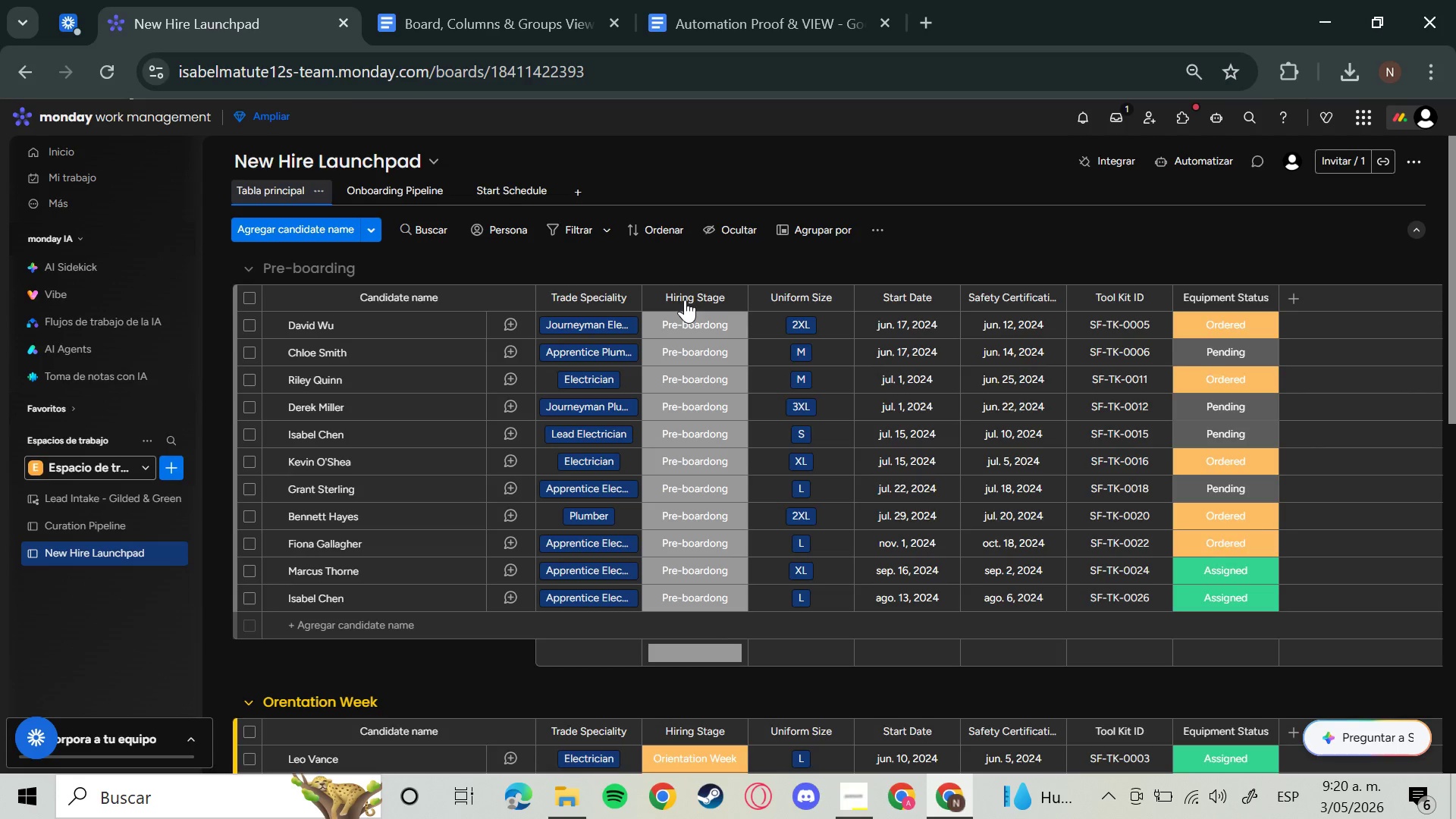 
wait(28.59)
 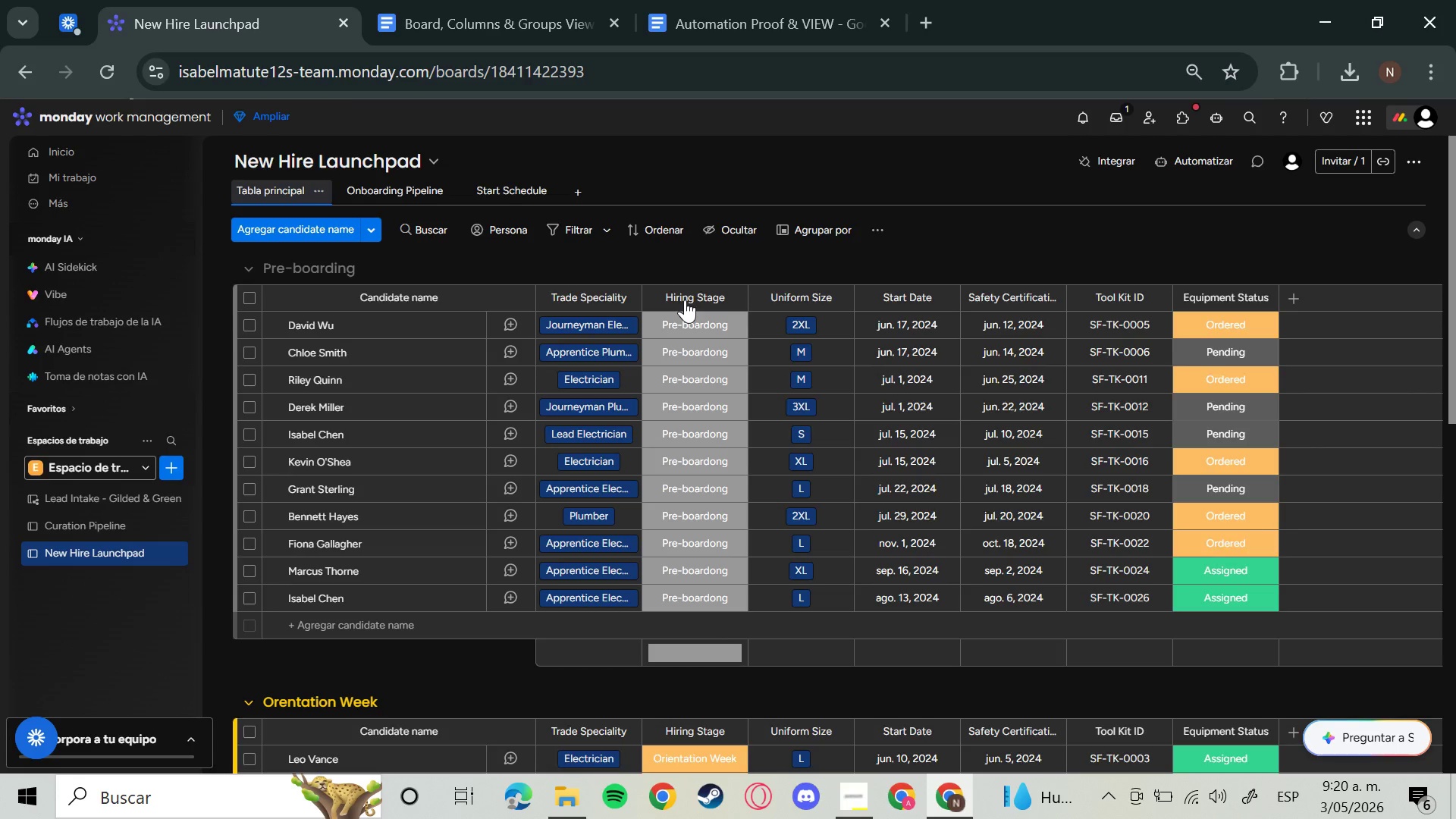 
scroll: coordinate [1235, 338], scroll_direction: down, amount: 4.0
 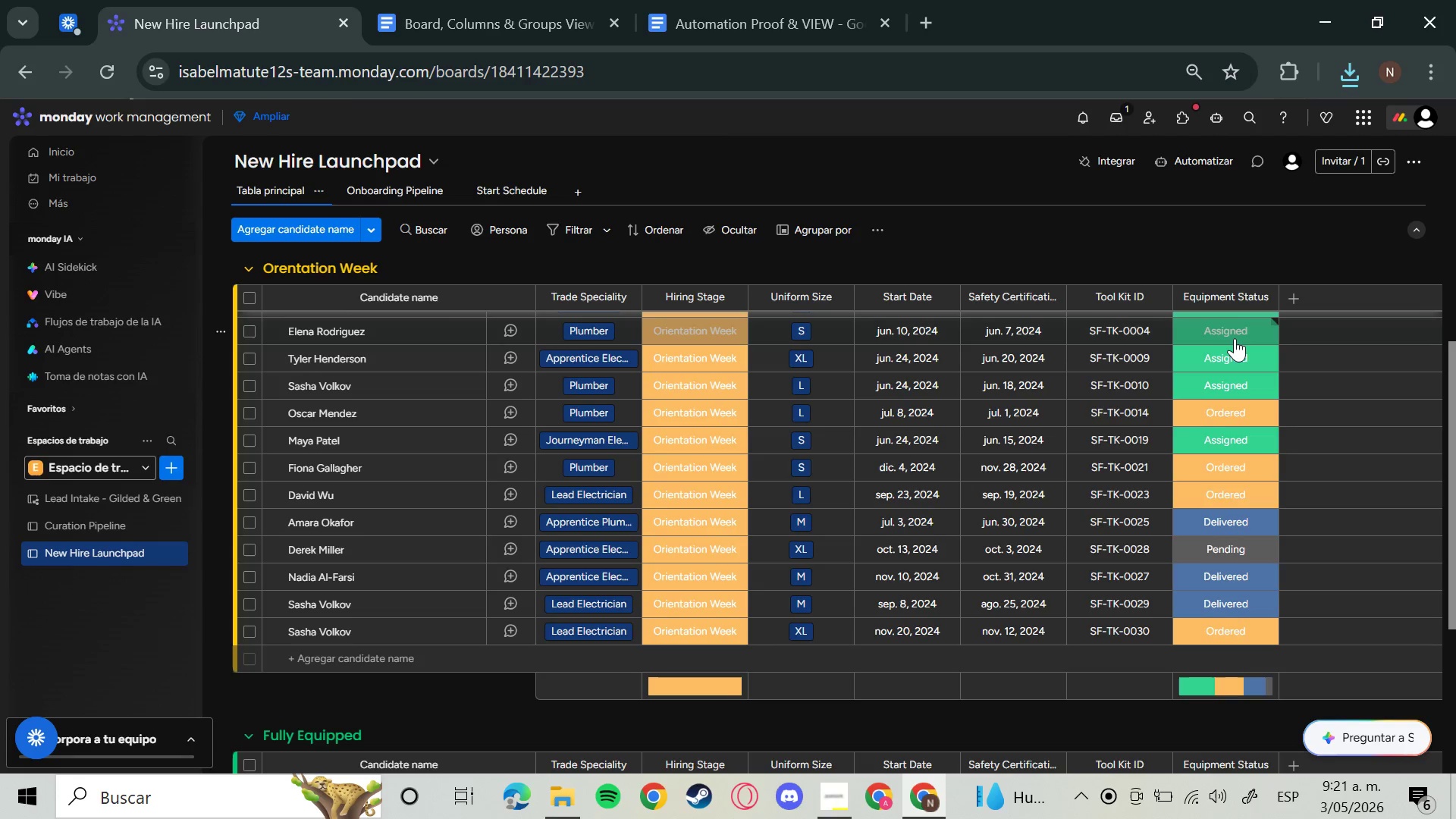 
wait(15.49)
 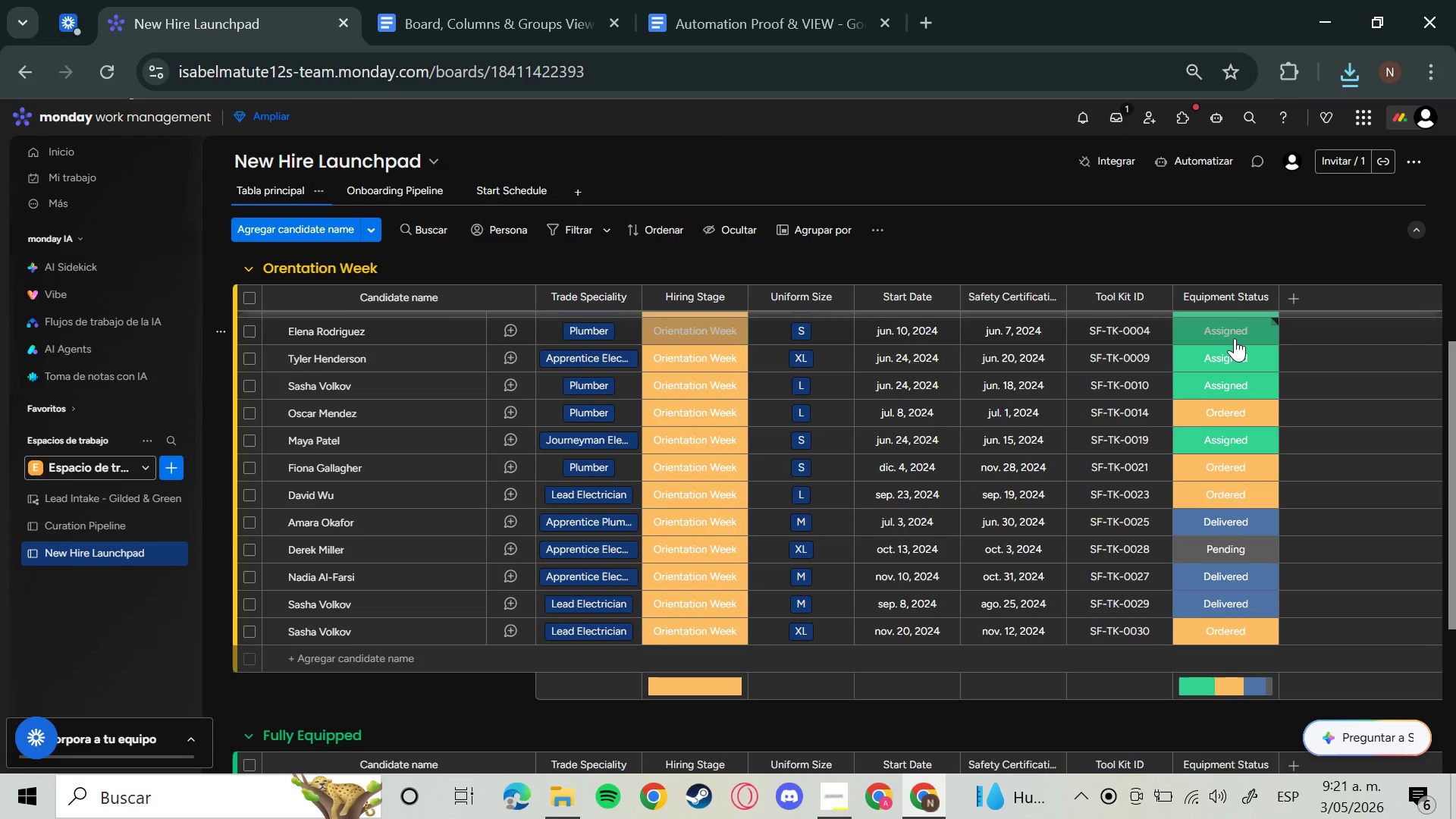 
hold_key(key=MetaLeft, duration=1.38)
 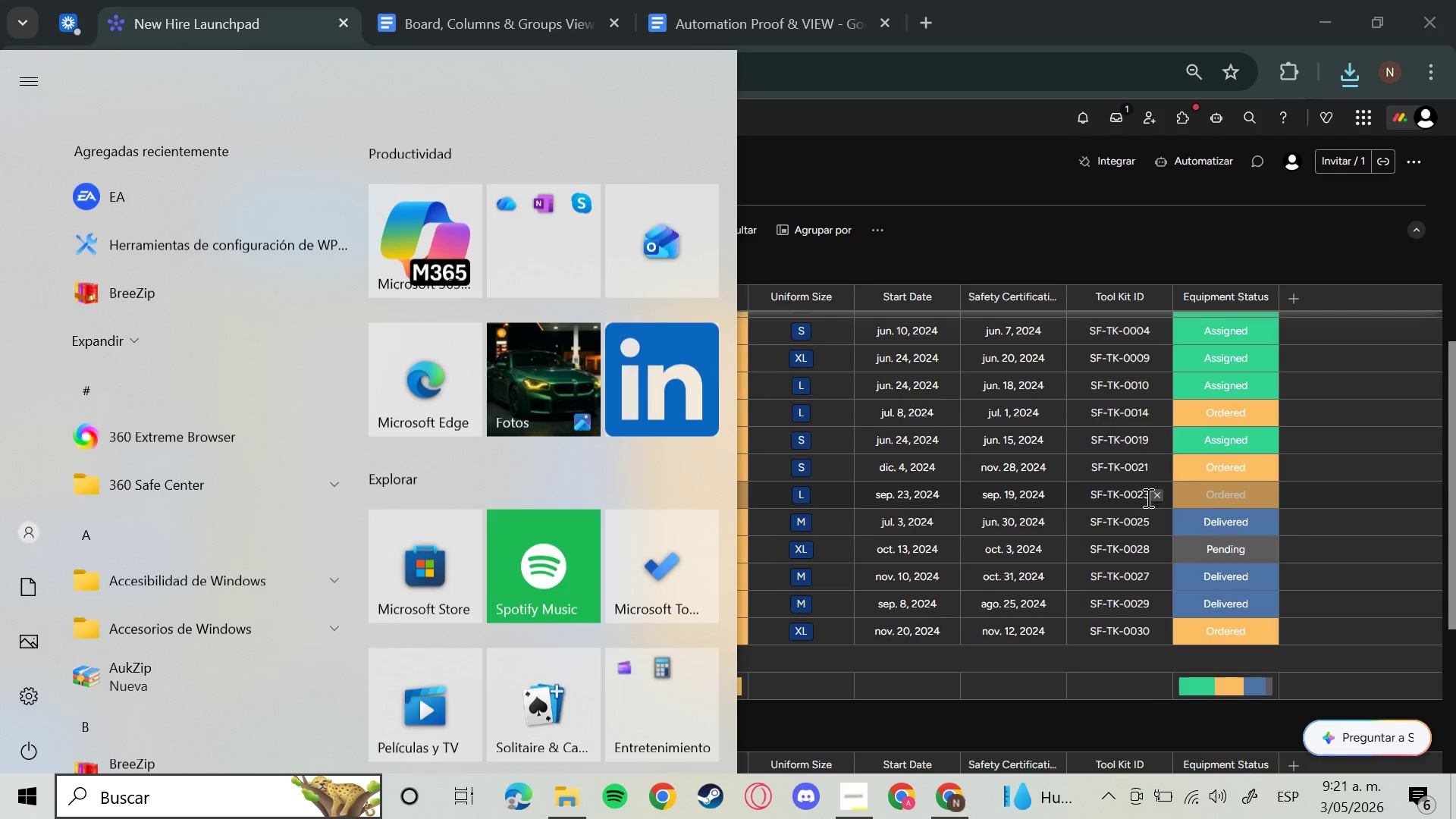 
scroll: coordinate [1147, 497], scroll_direction: up, amount: 3.0
 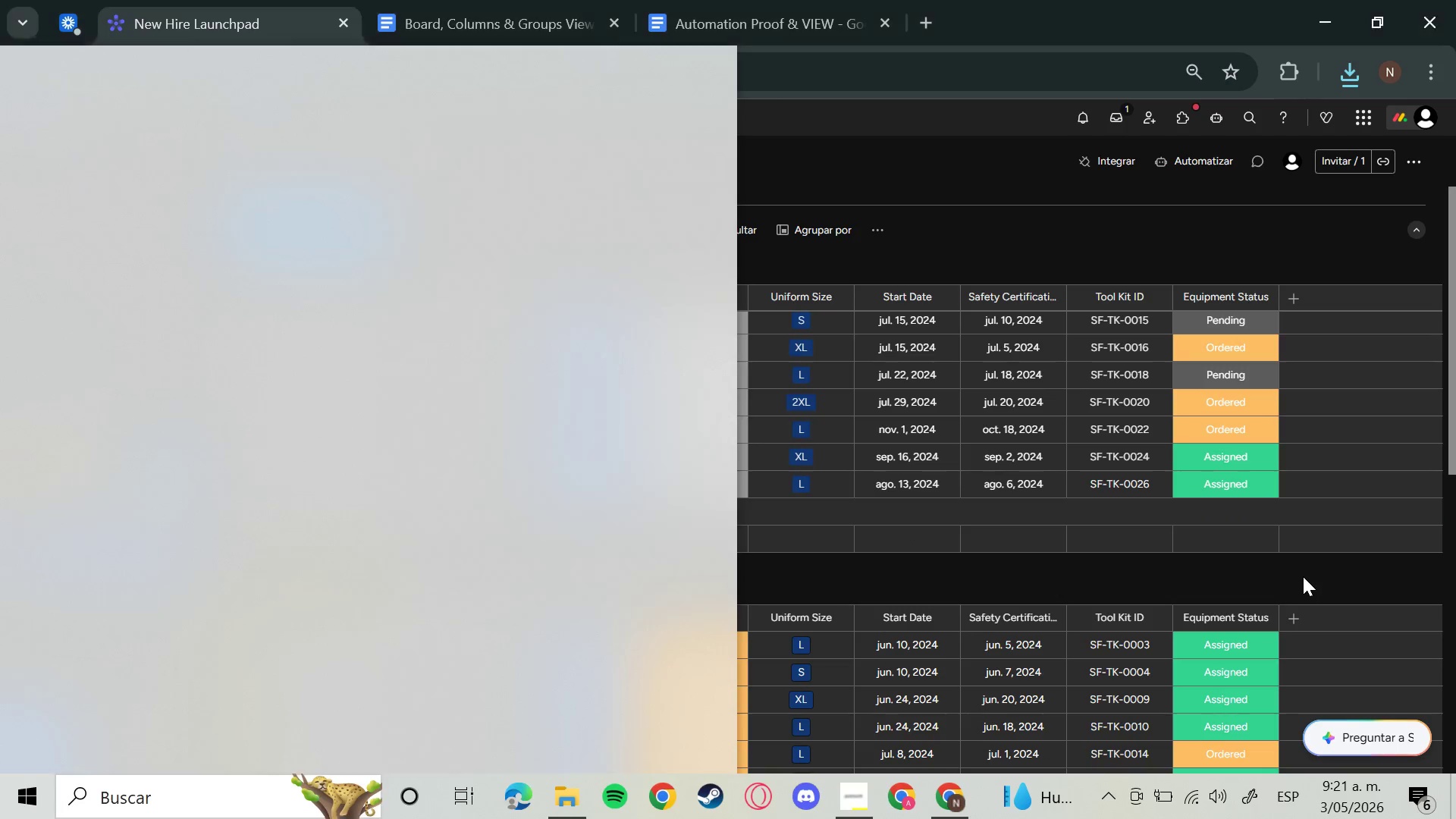 
left_click([1303, 576])
 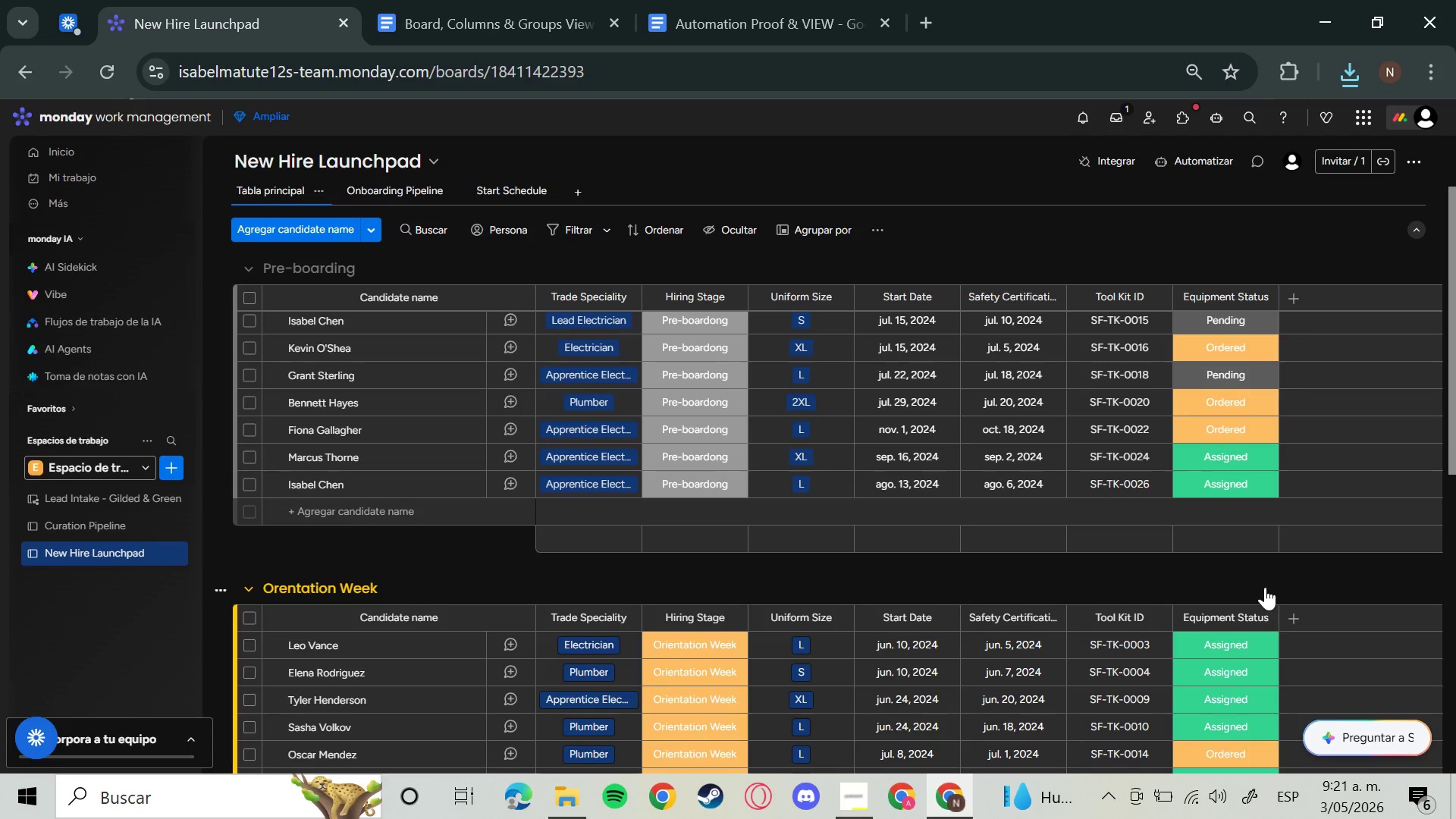 
scroll: coordinate [1264, 587], scroll_direction: up, amount: 4.0
 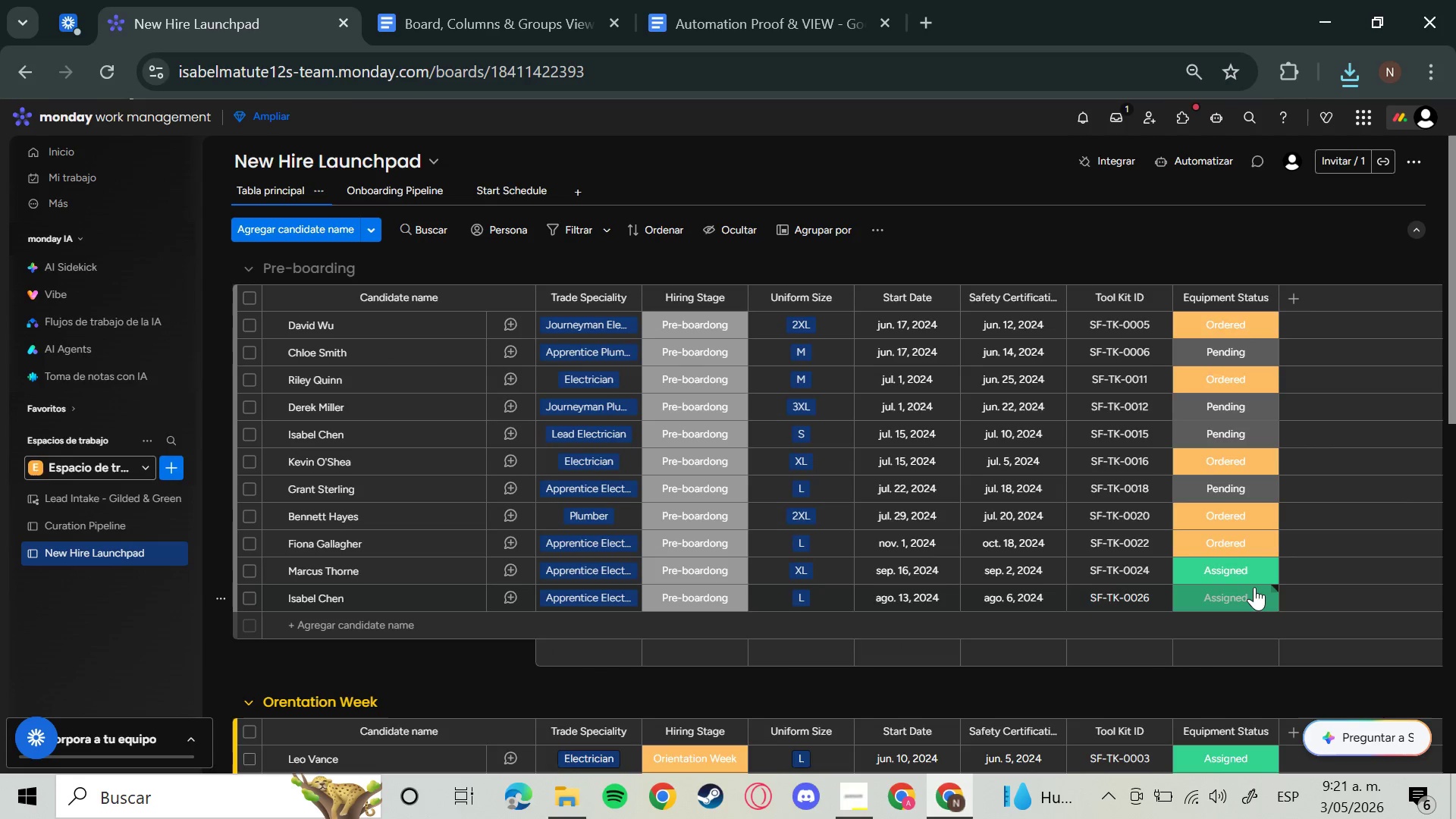 
hold_key(key=MetaLeft, duration=1.31)
 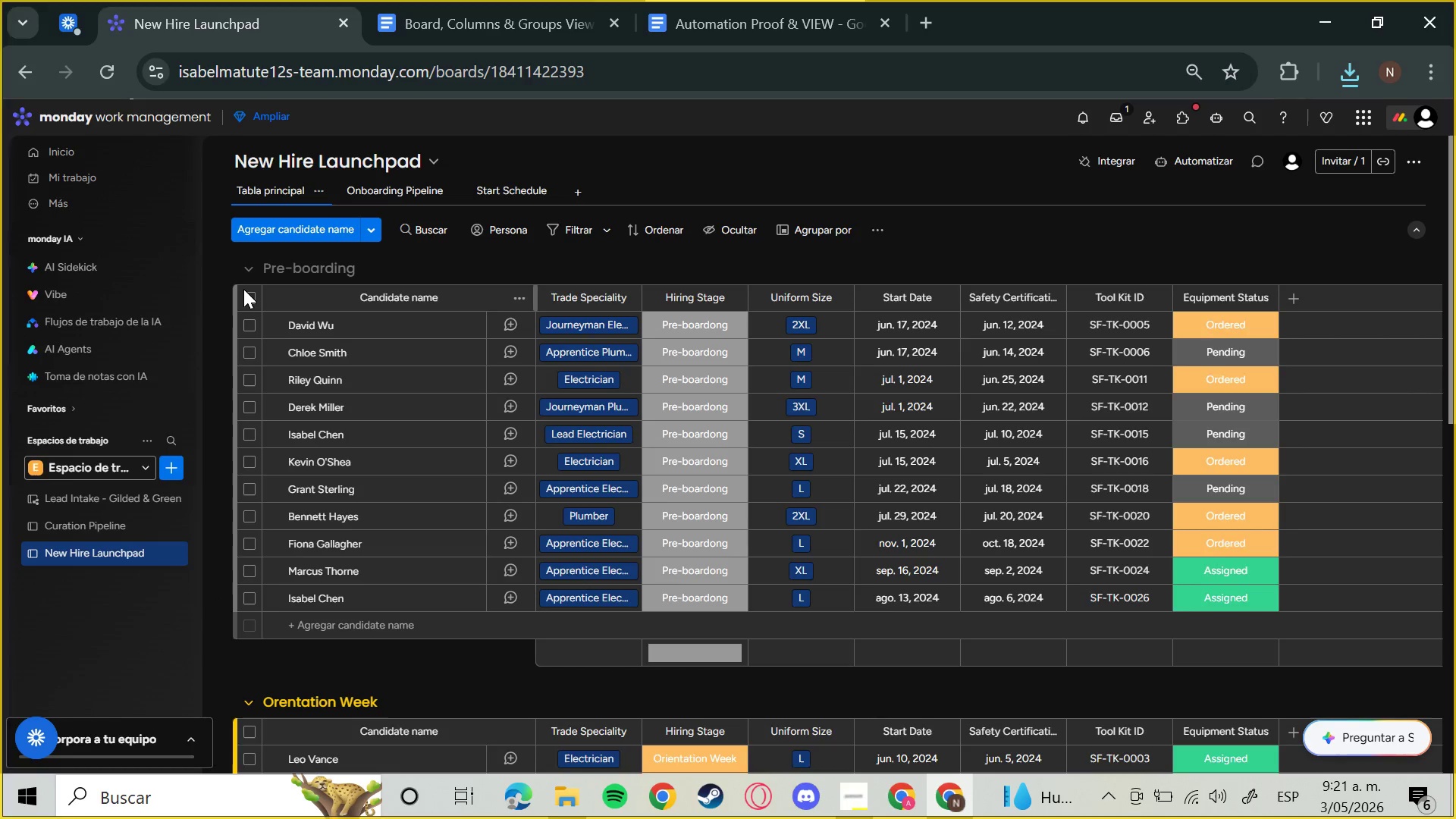 
hold_key(key=ShiftLeft, duration=1.19)
 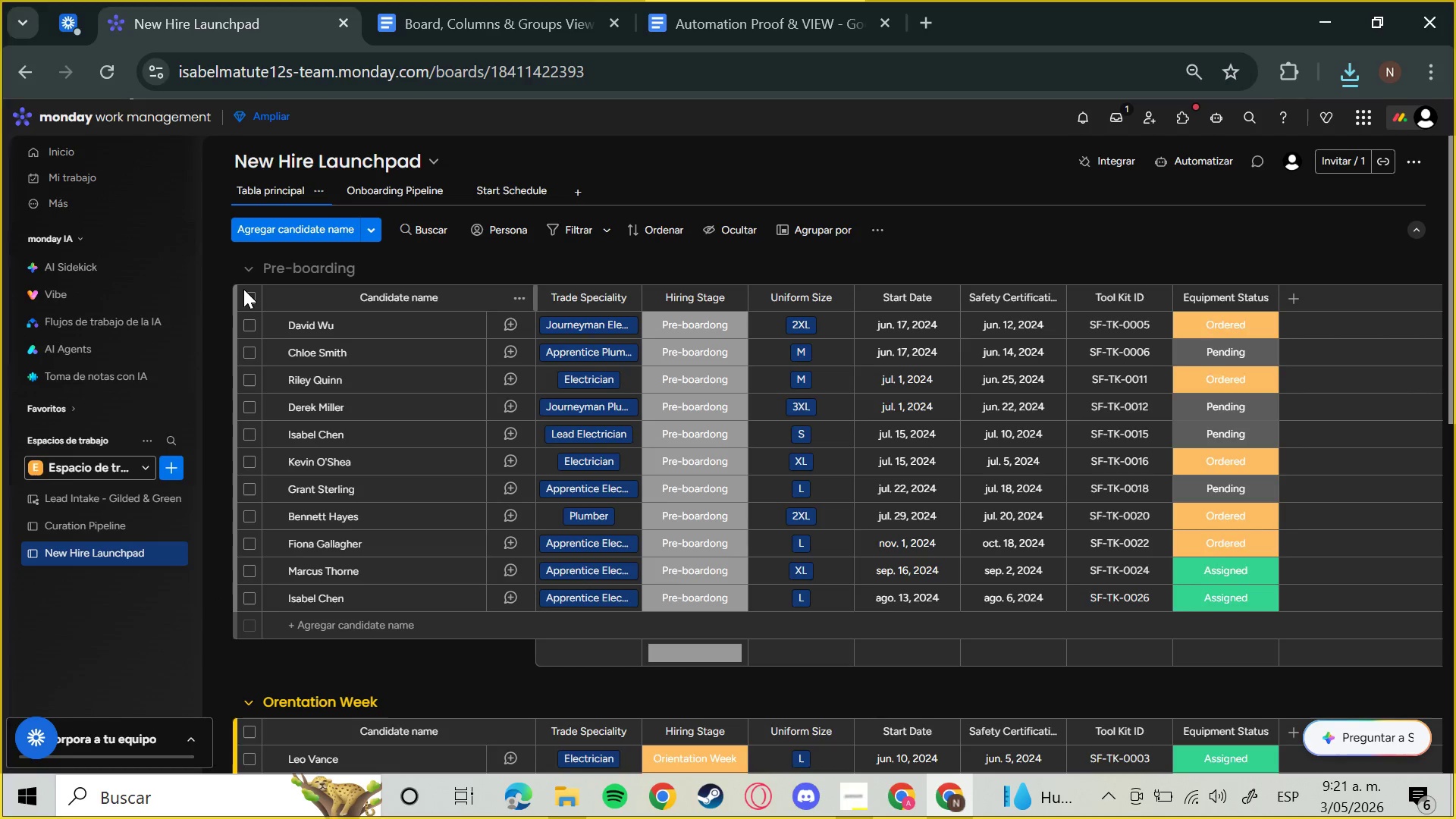 
hold_key(key=S, duration=0.75)
 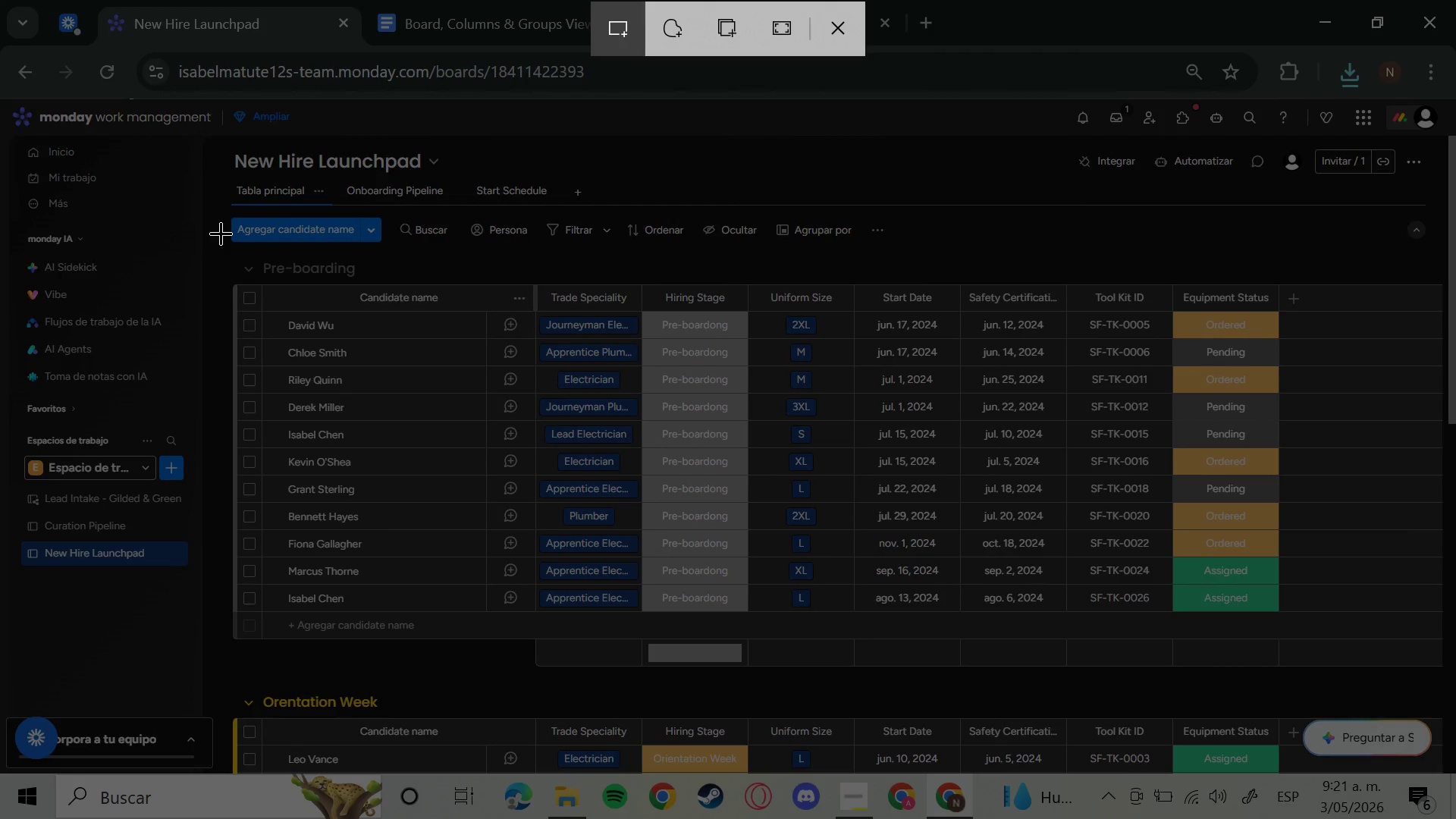 
wait(7.77)
 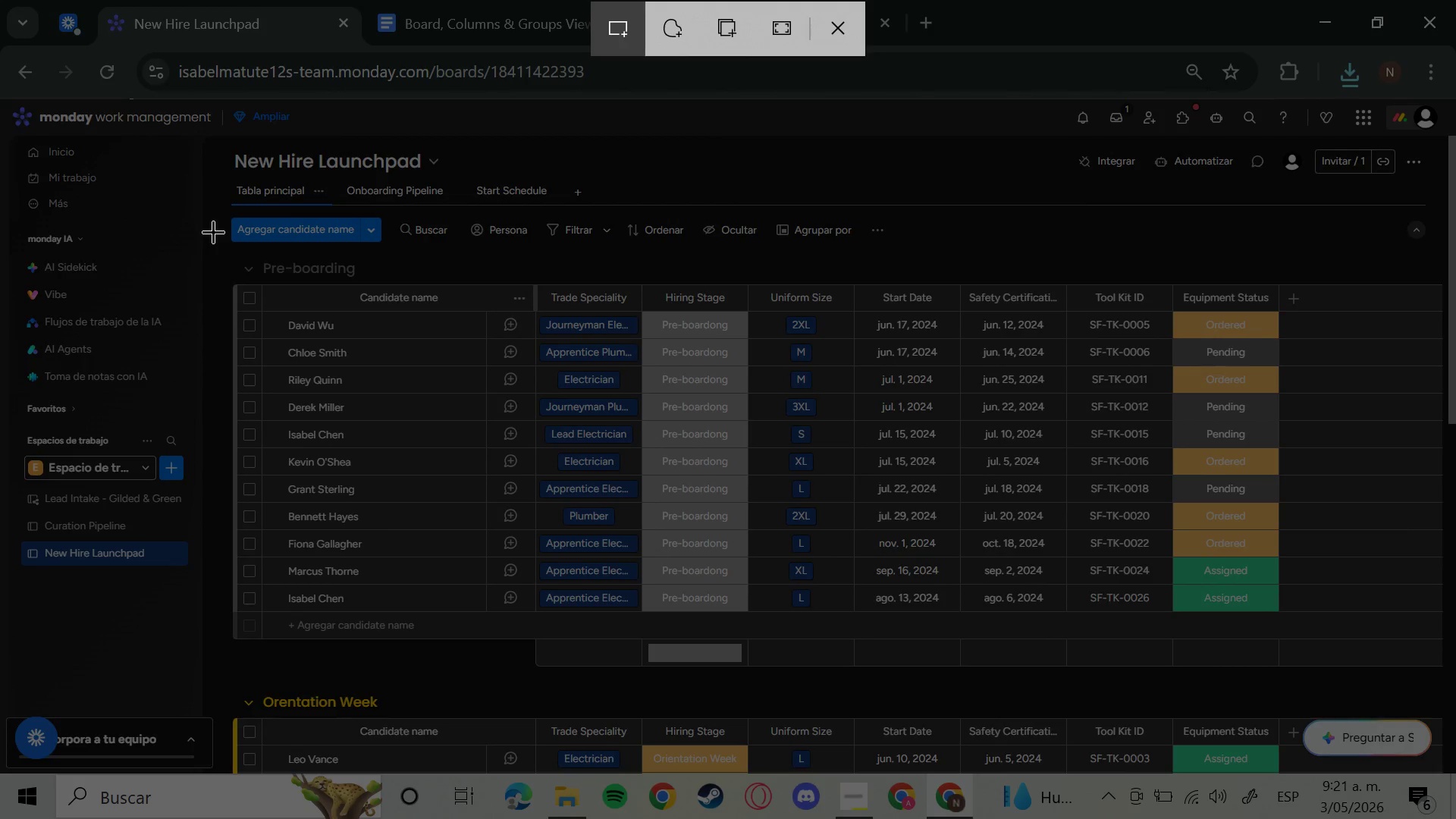 
left_click_drag(start_coordinate=[227, 278], to_coordinate=[1282, 315])
 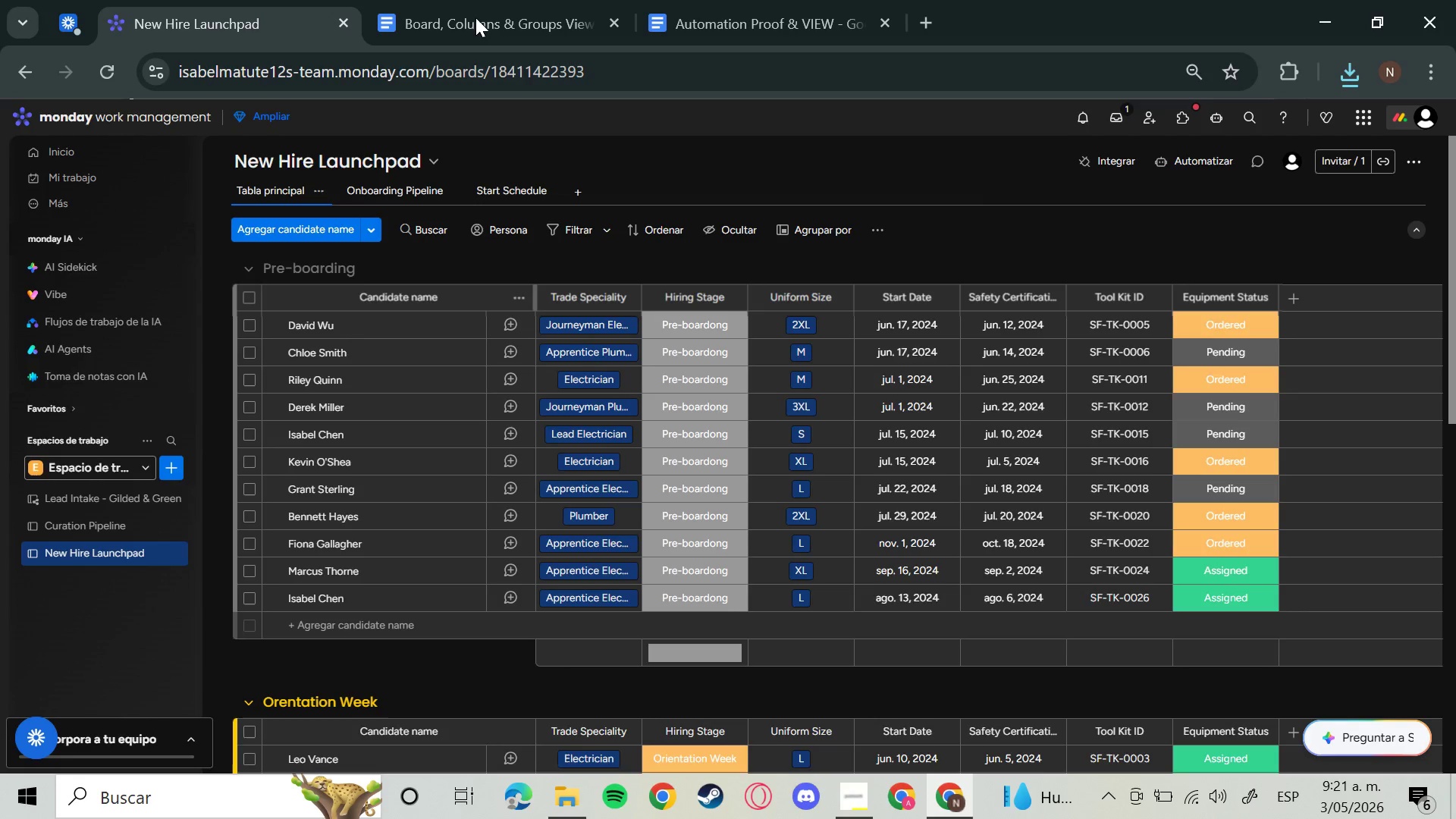 
left_click([475, 17])
 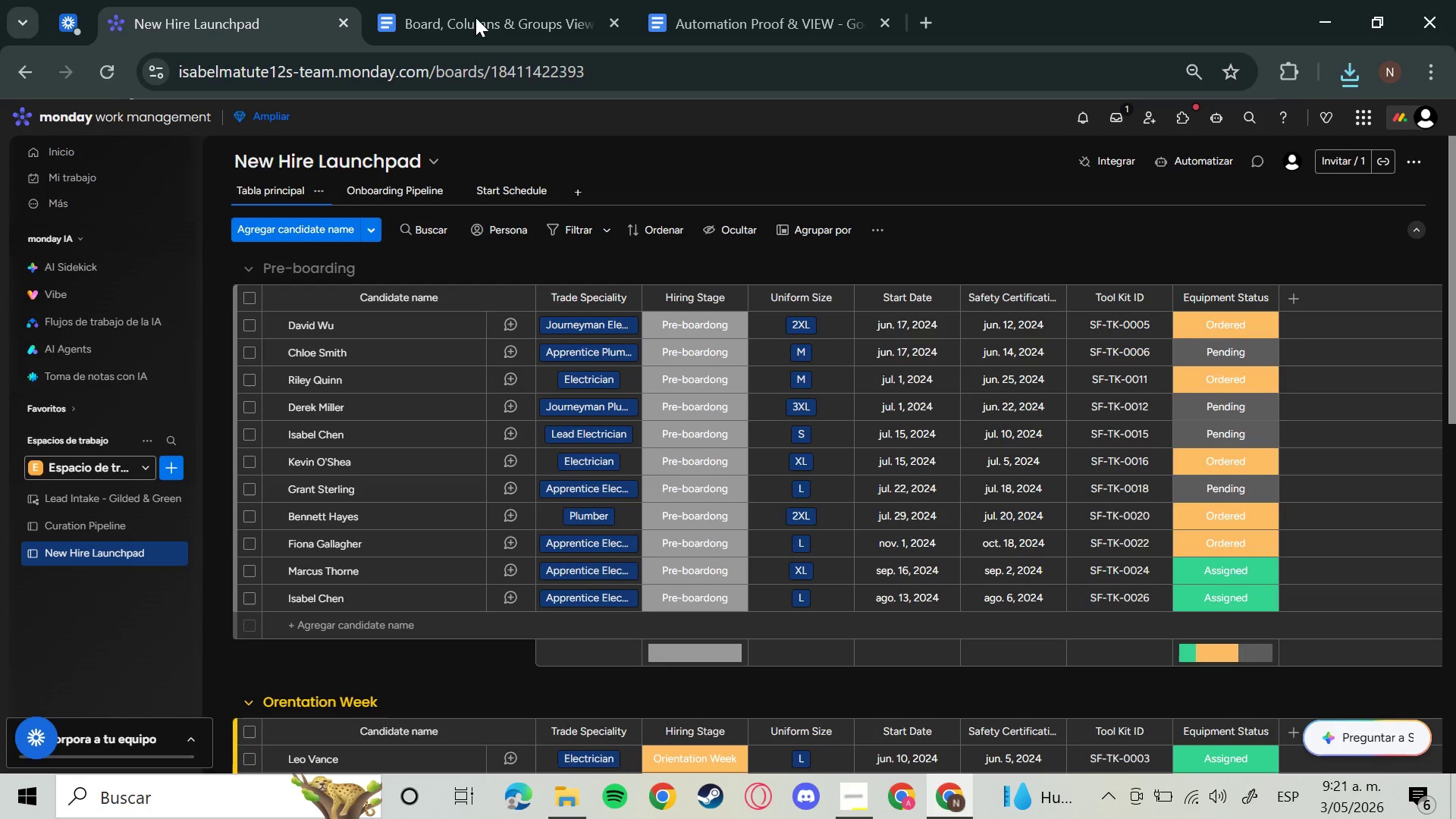 
left_click([475, 17])
 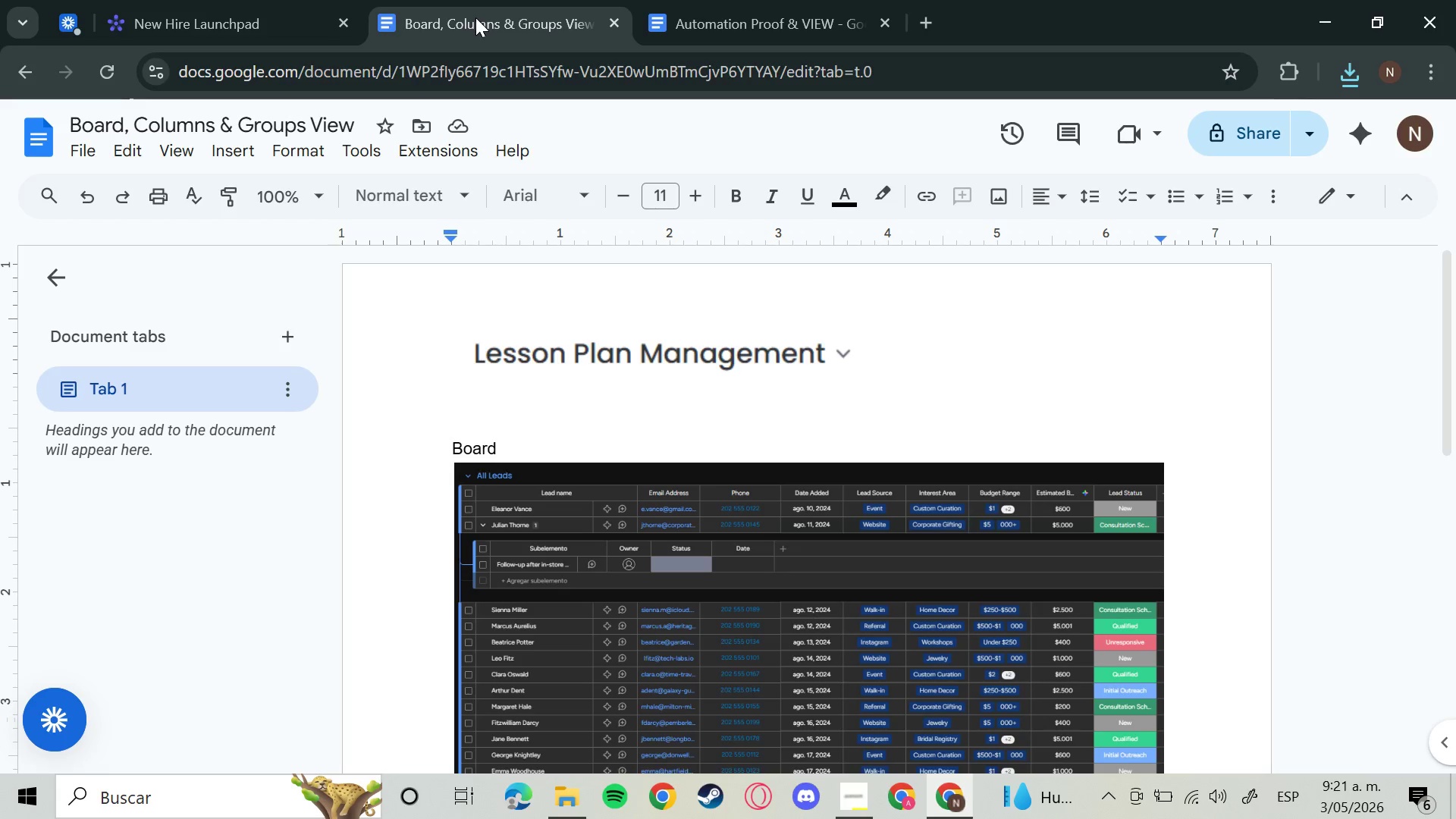 
scroll: coordinate [682, 265], scroll_direction: down, amount: 3.0
 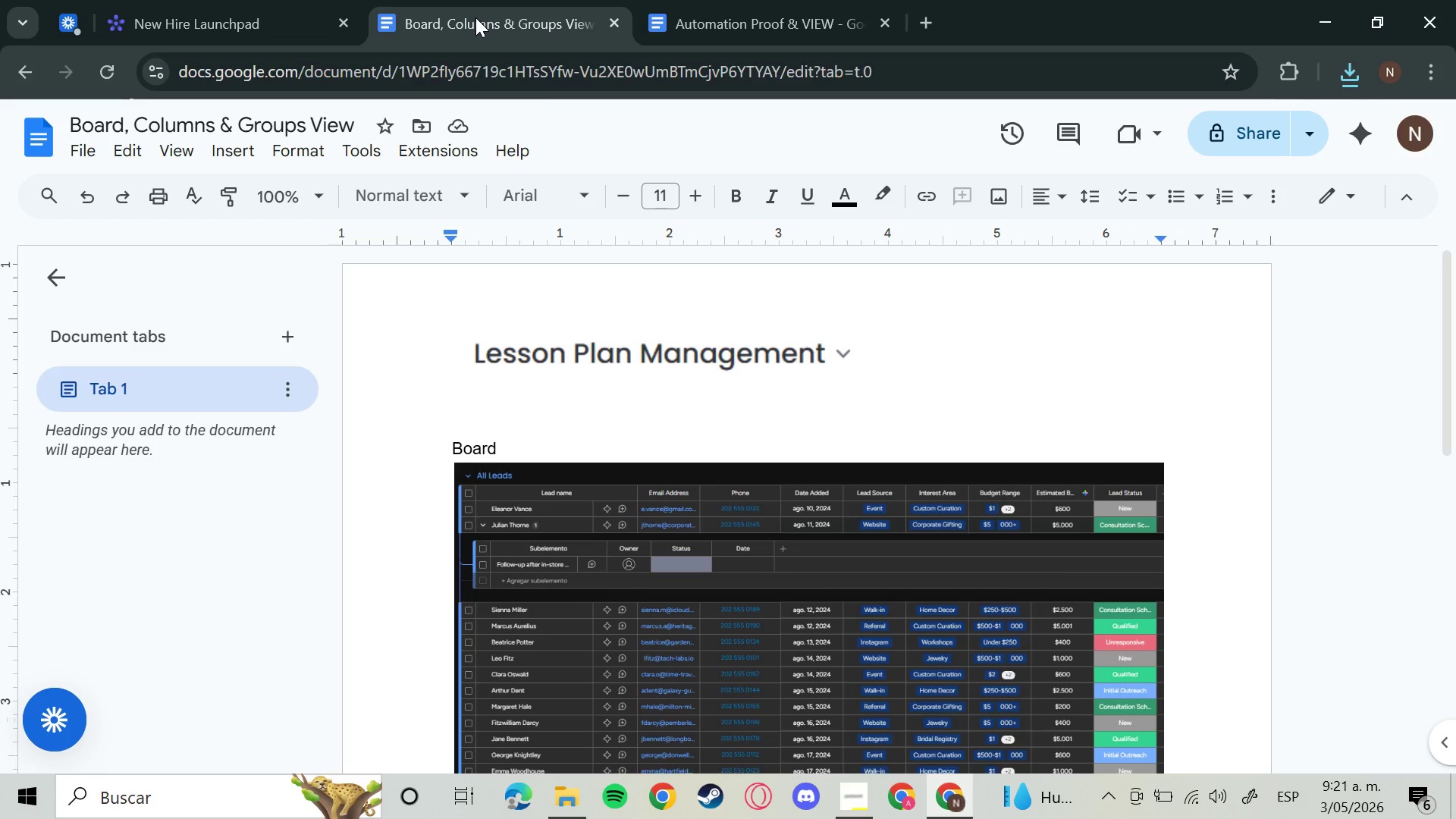 
left_click([650, 623])
 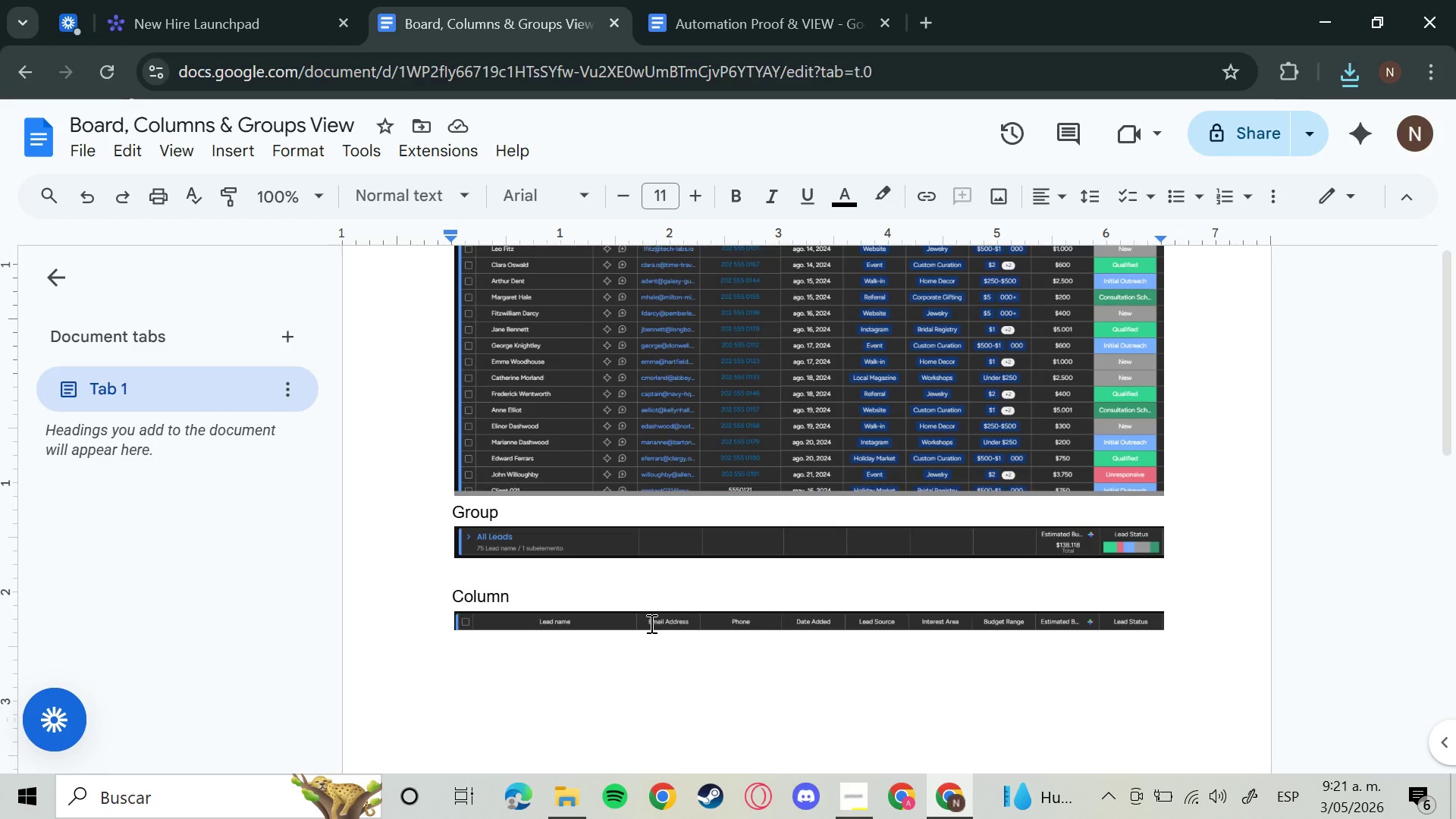 
scroll: coordinate [711, 331], scroll_direction: down, amount: 5.0
 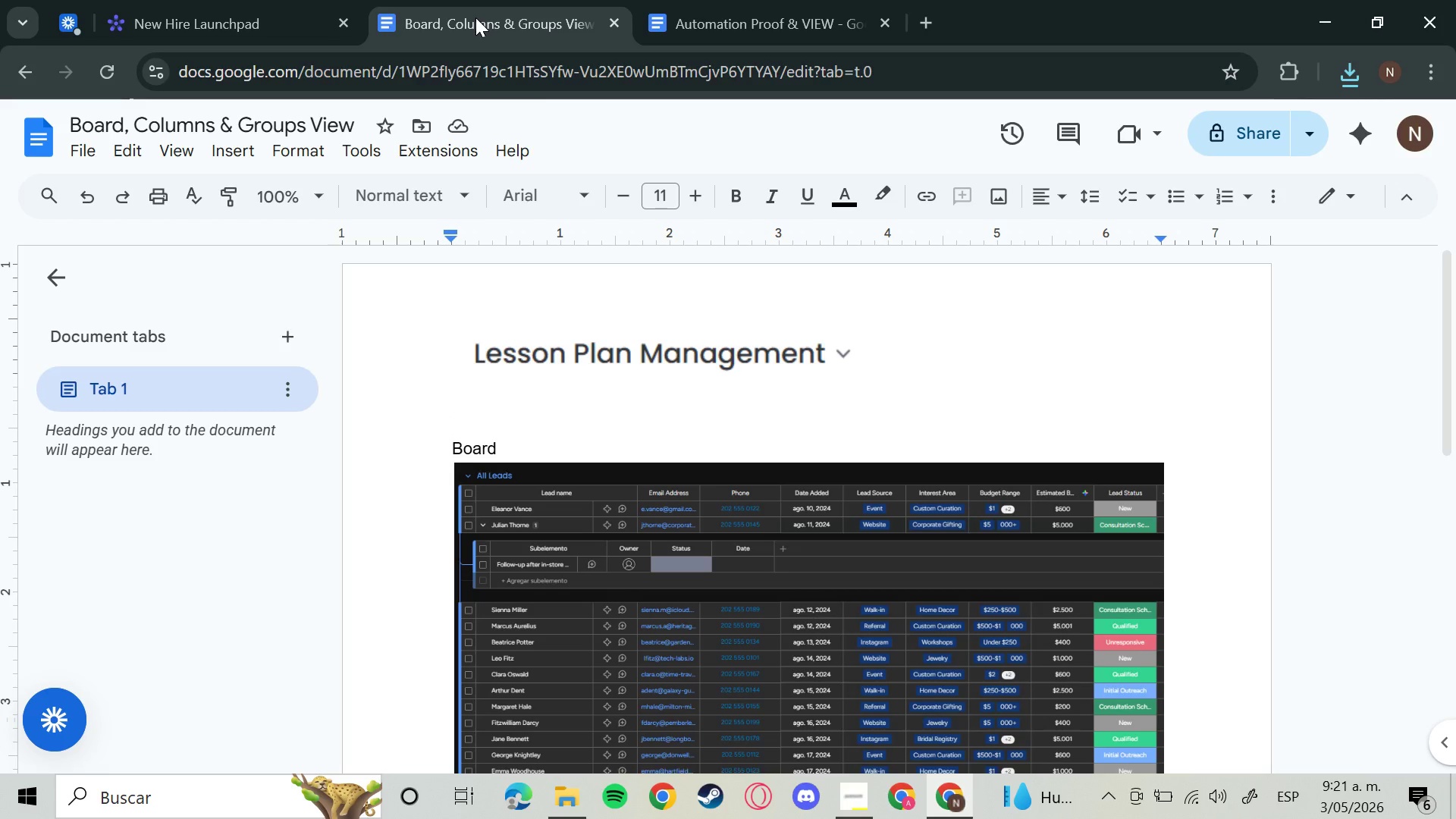 
left_click([902, 620])
 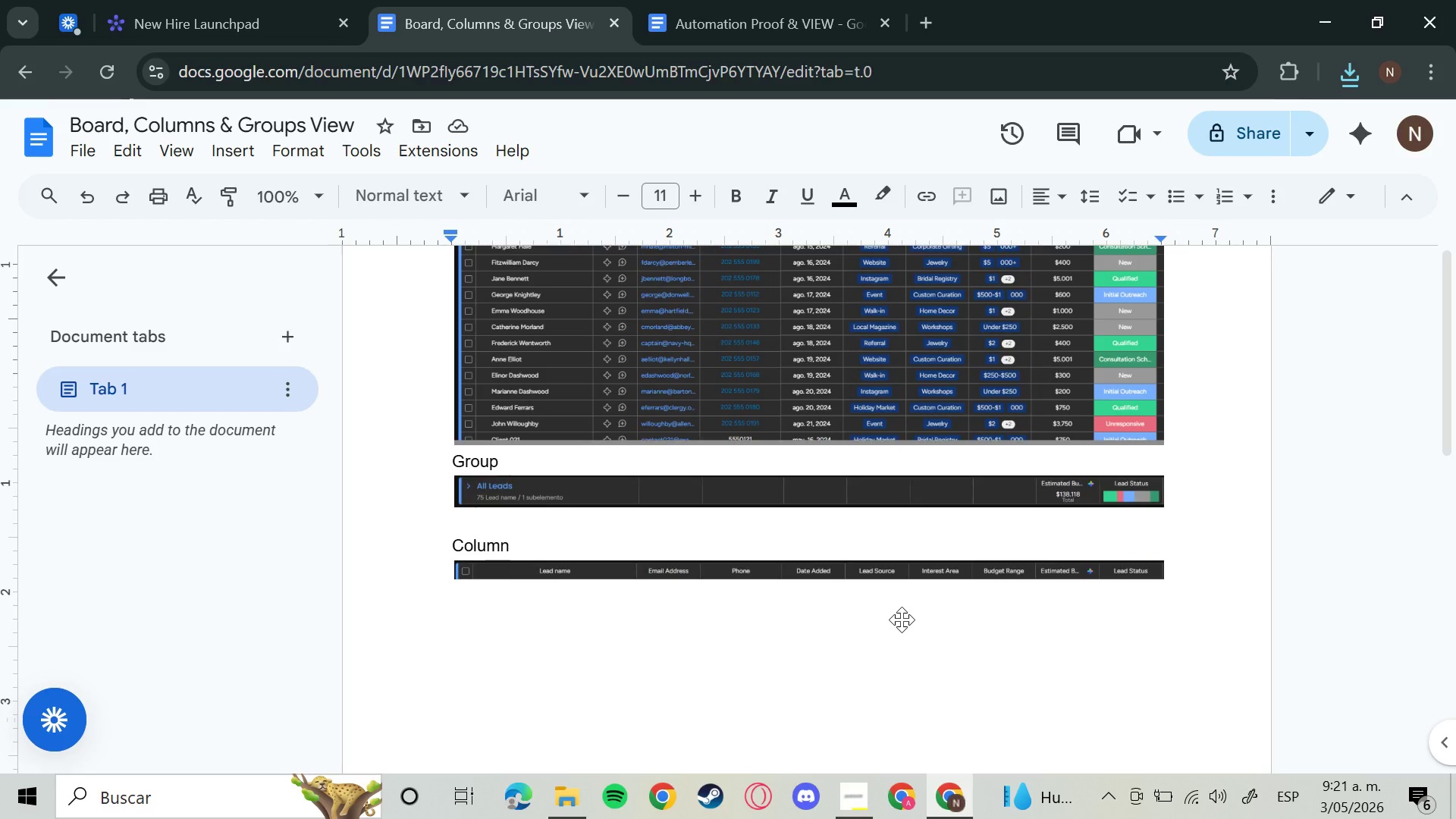 
scroll: coordinate [1167, 416], scroll_direction: down, amount: 5.0
 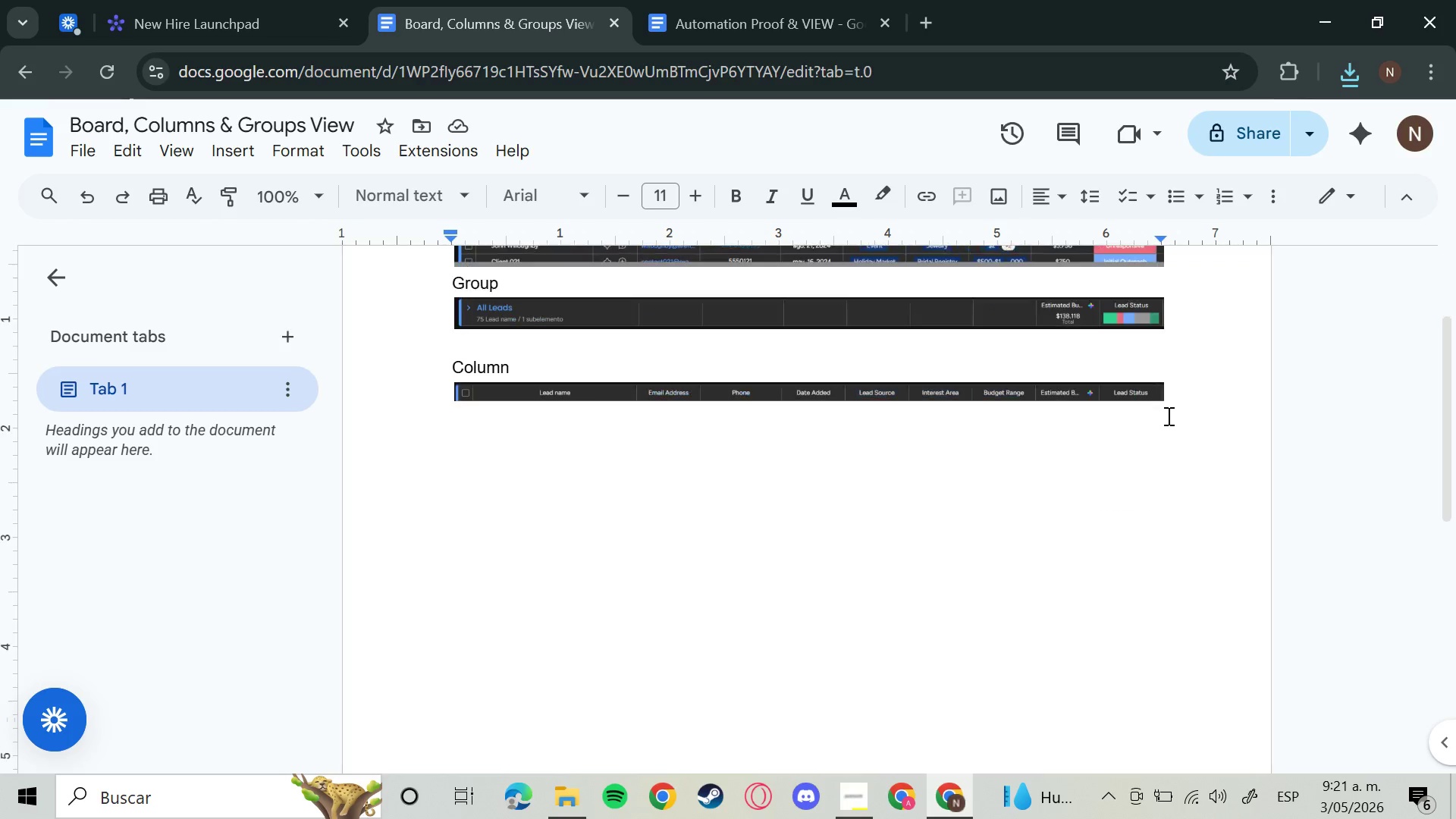 
left_click([1163, 394])
 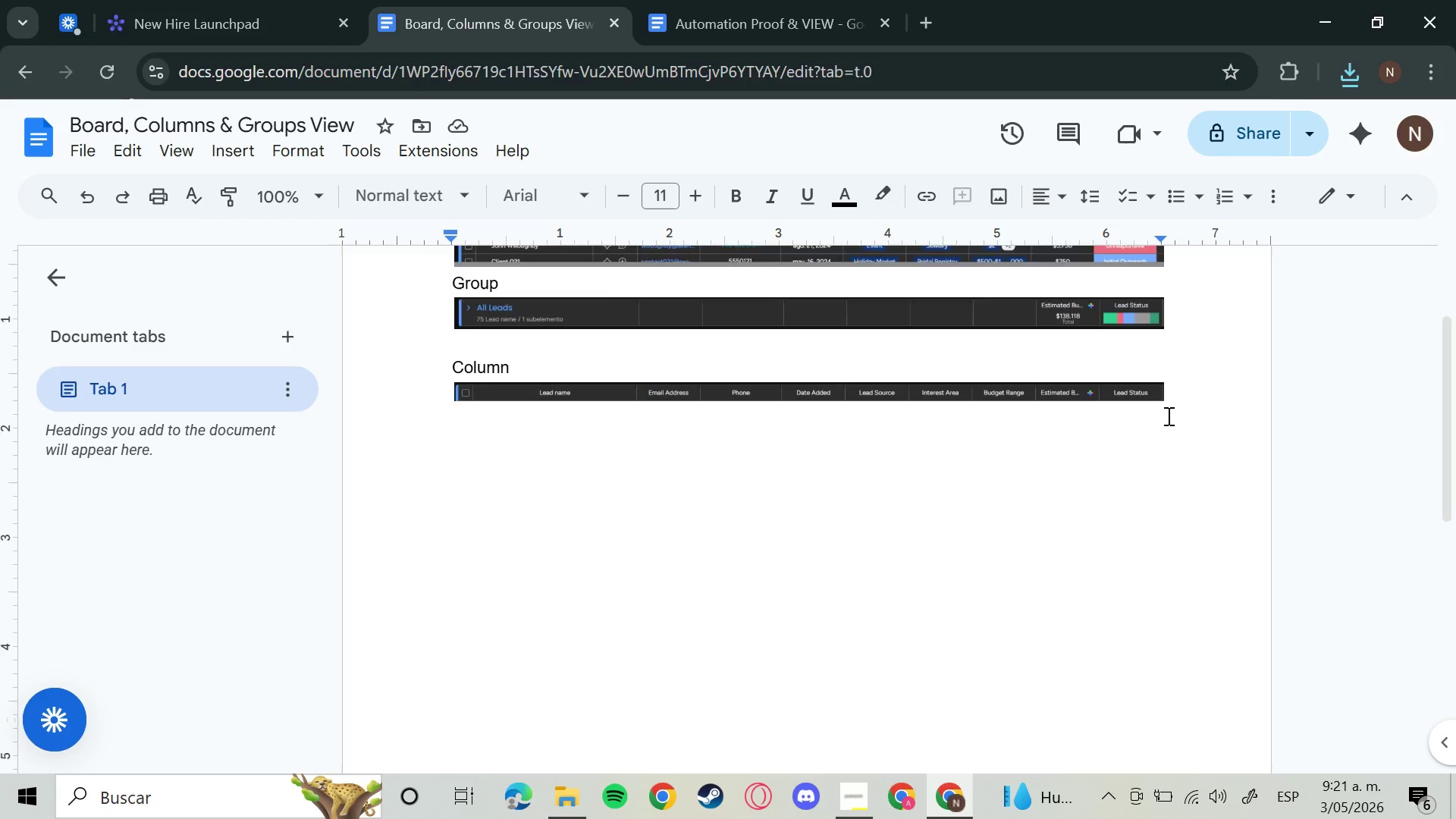 
scroll: coordinate [1155, 438], scroll_direction: up, amount: 3.0
 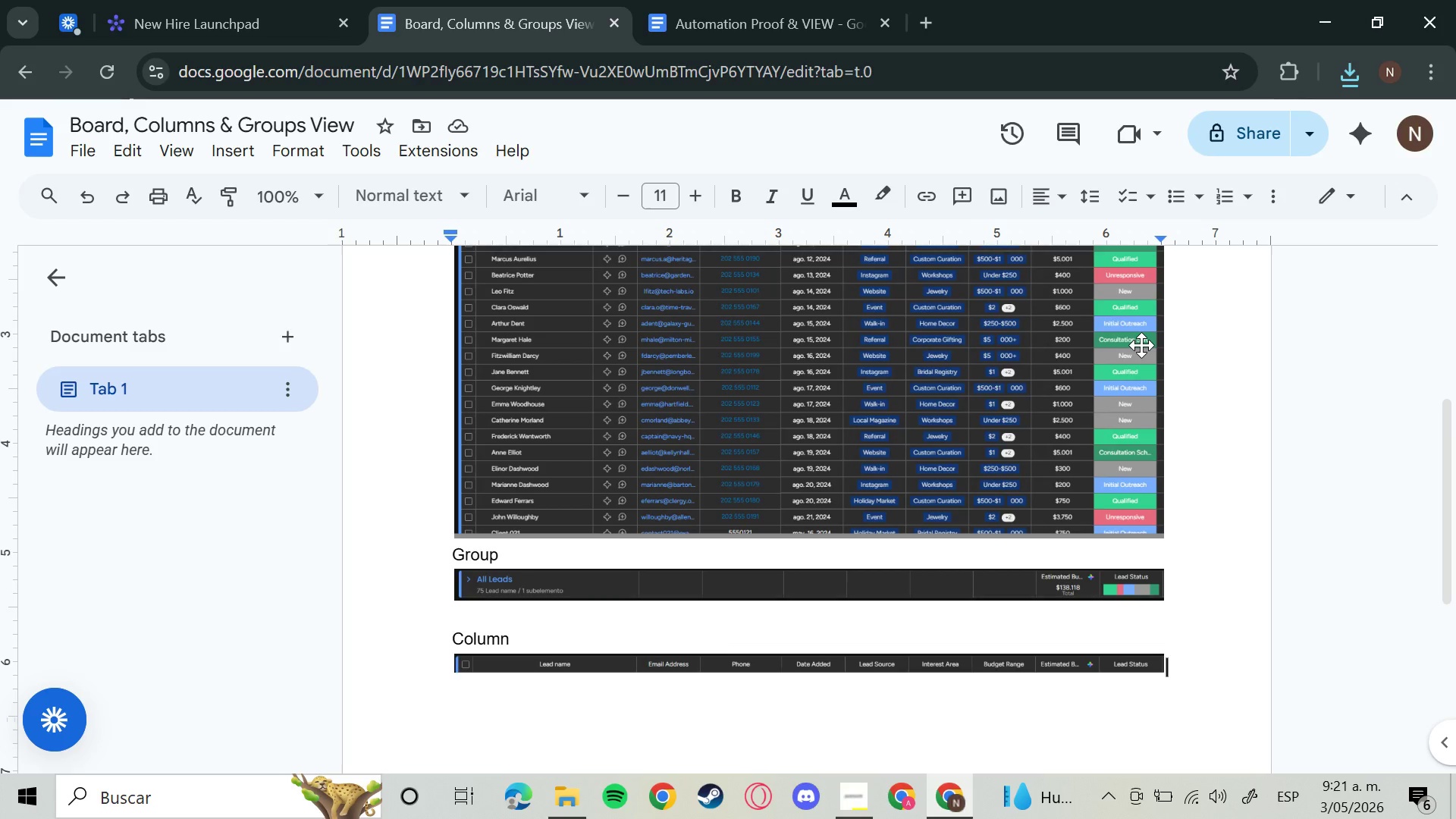 
key(Backspace)
 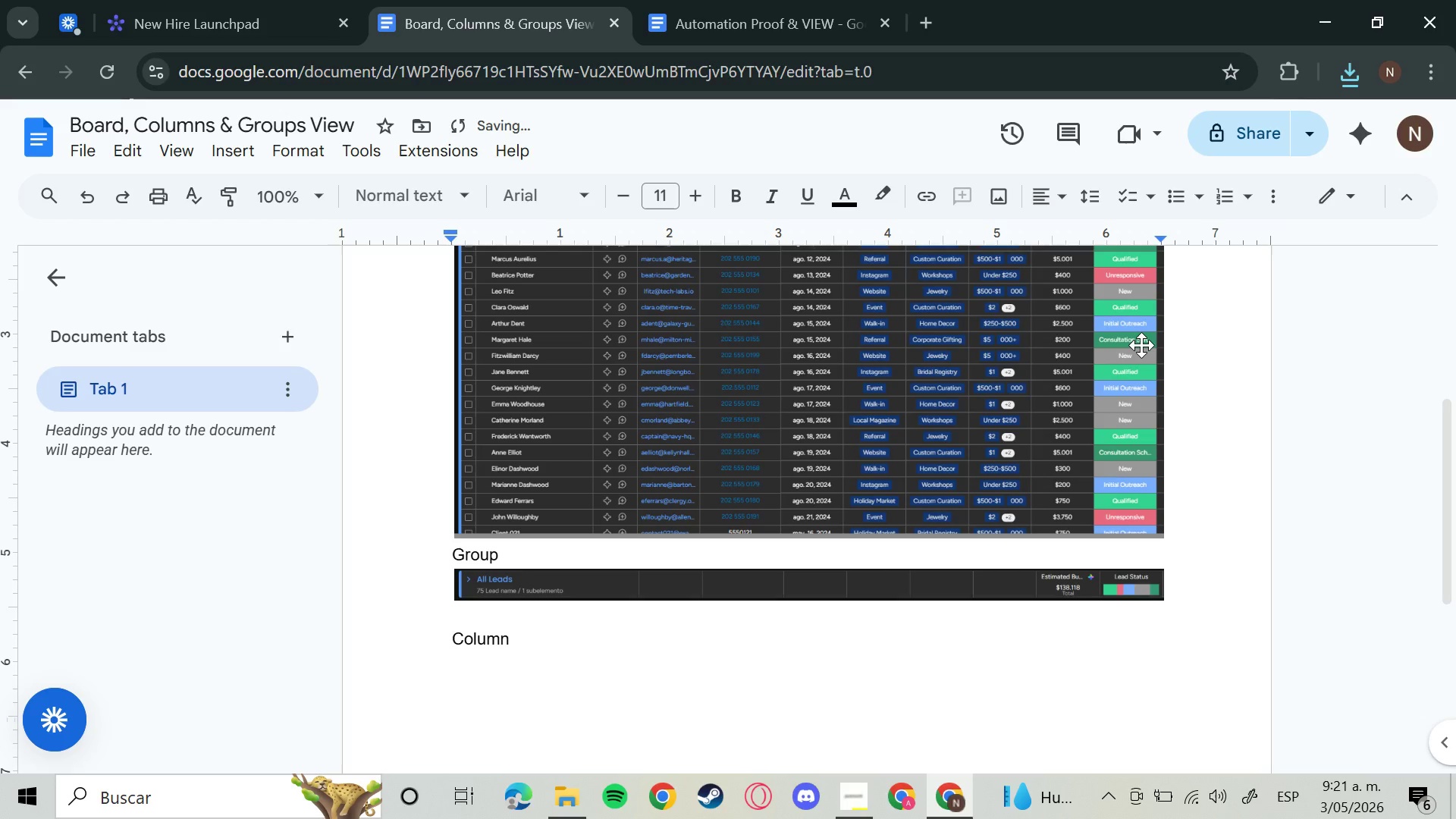 
key(Control+V)
 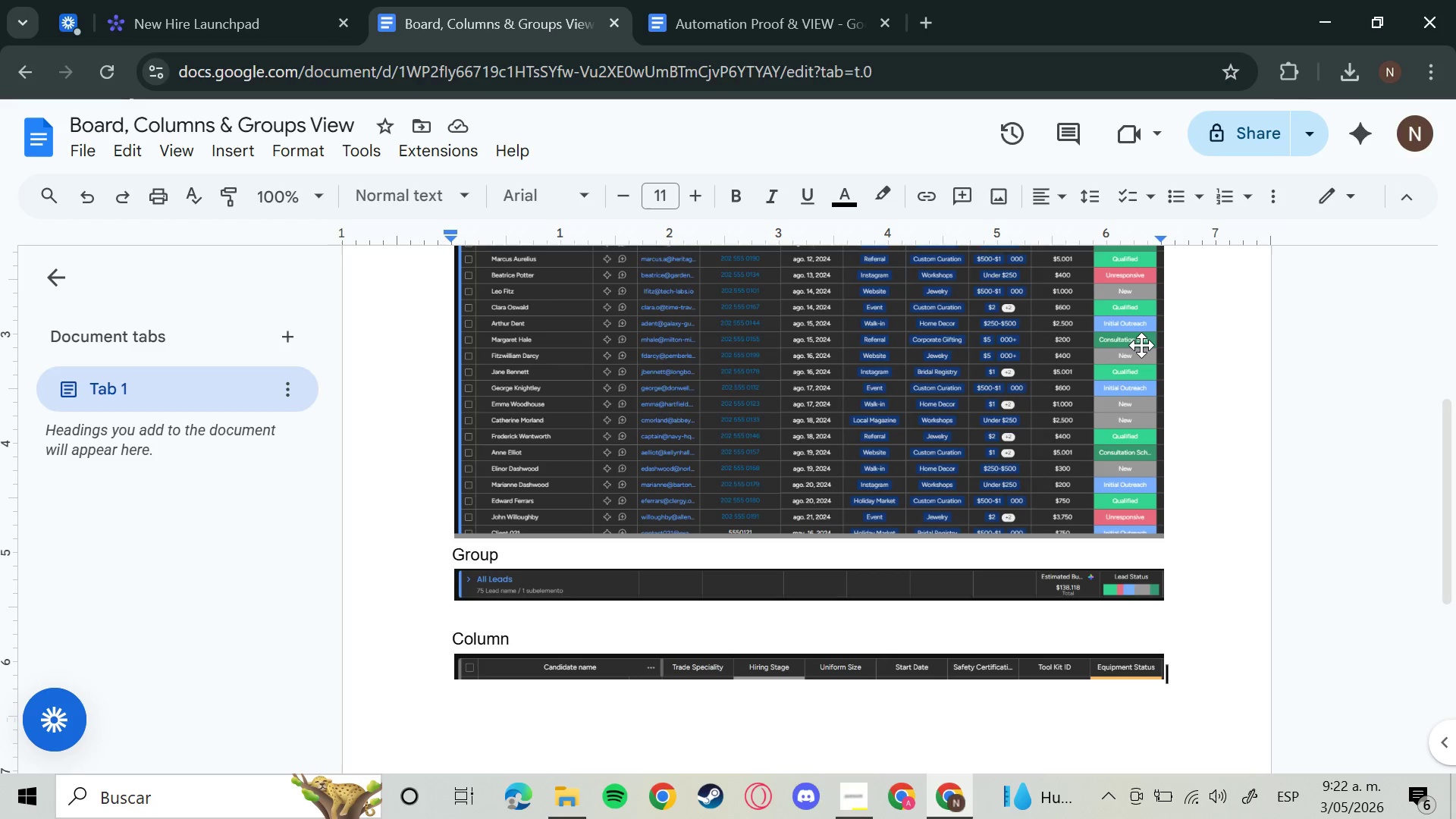 
wait(25.98)
 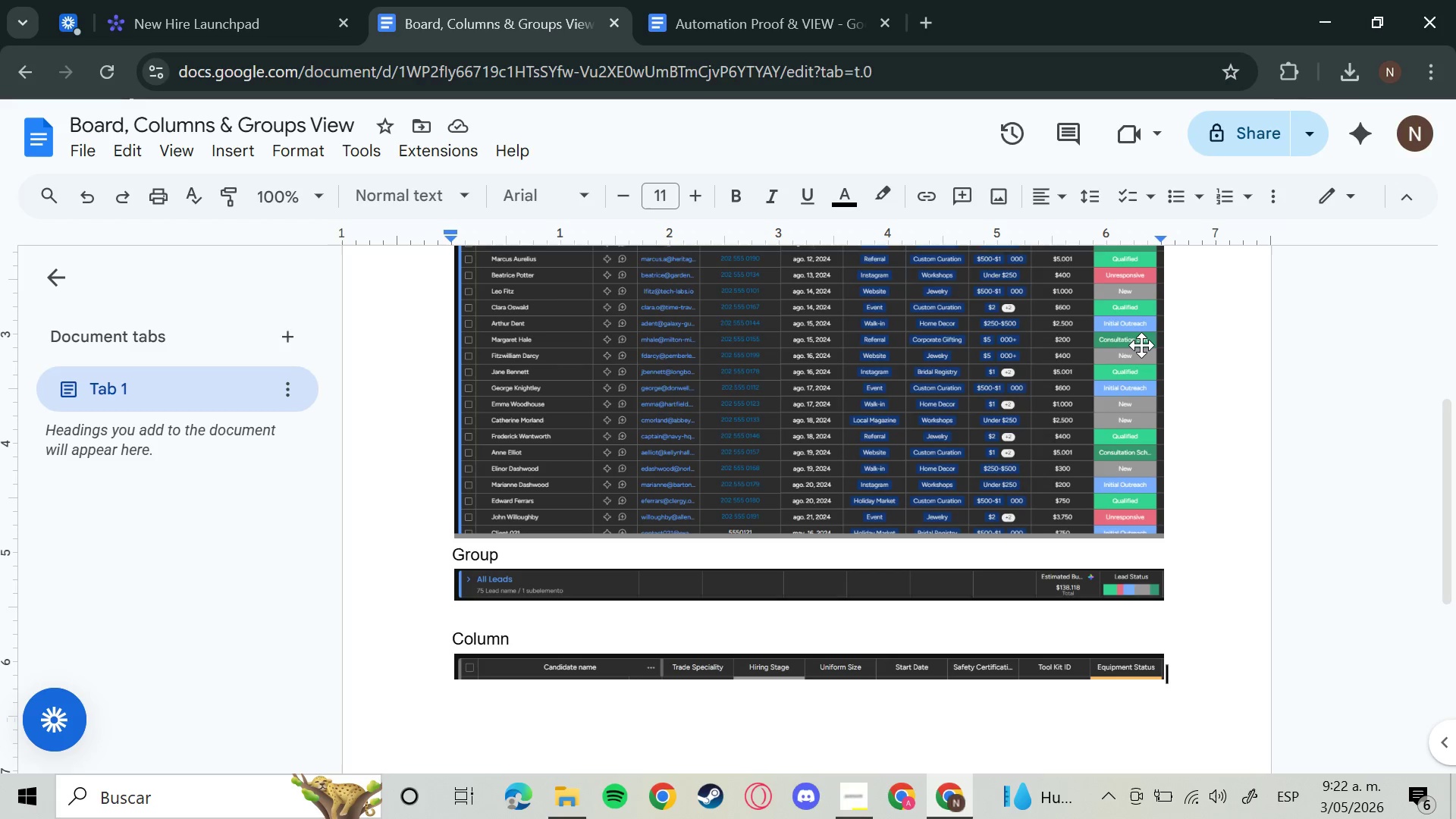 
left_click([798, 11])
 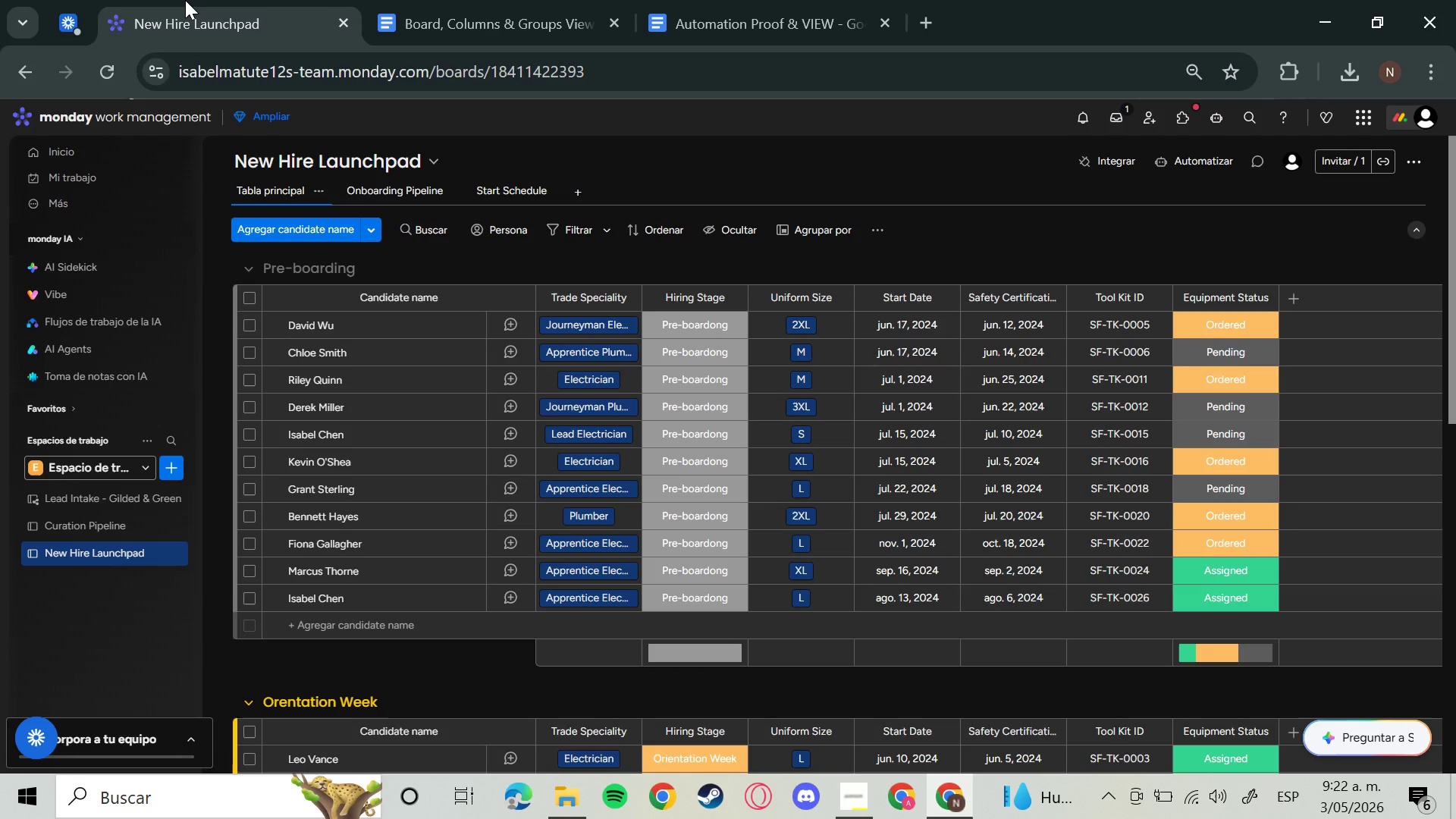 
left_click([185, 0])
 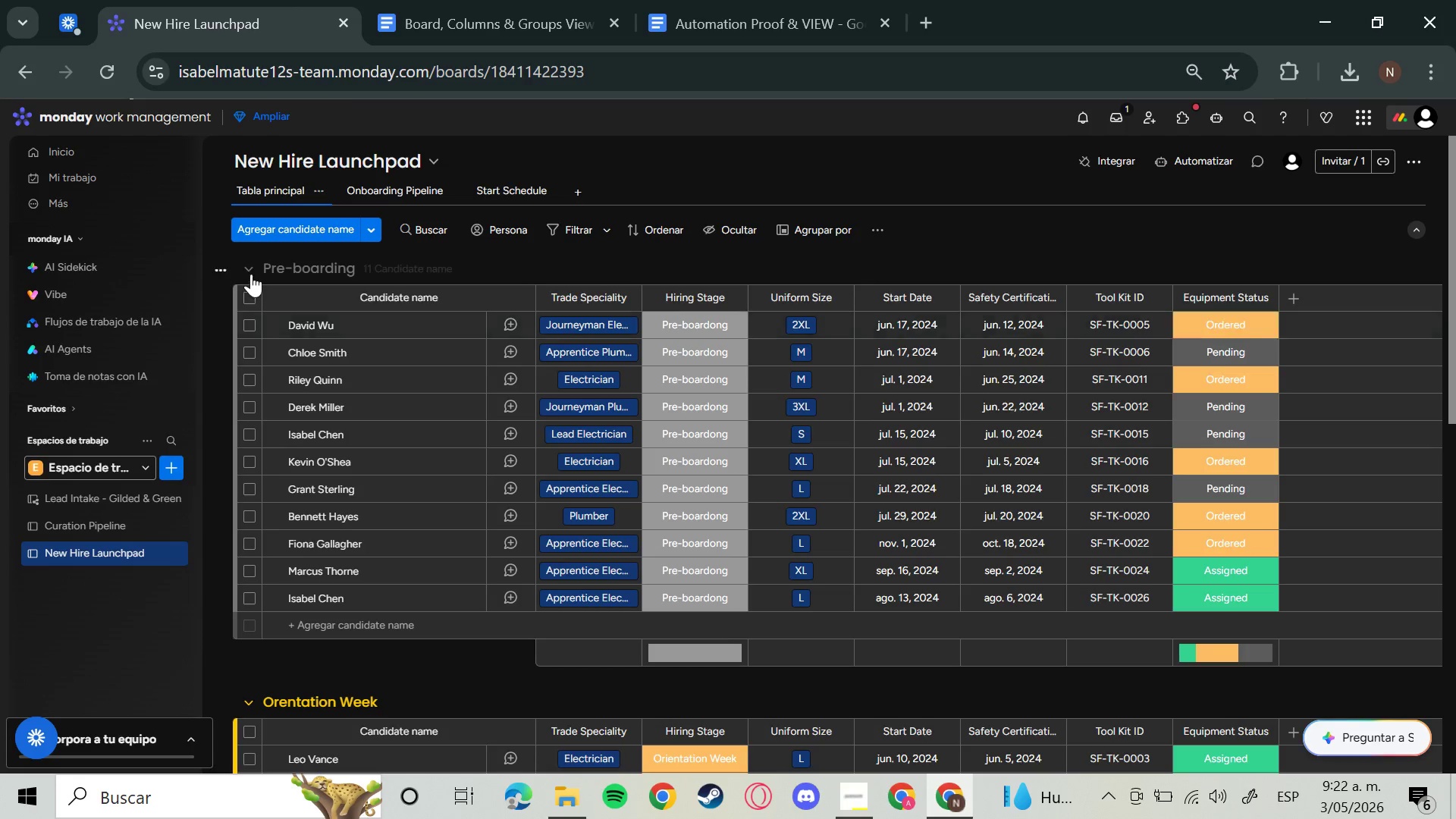 
left_click([251, 274])
 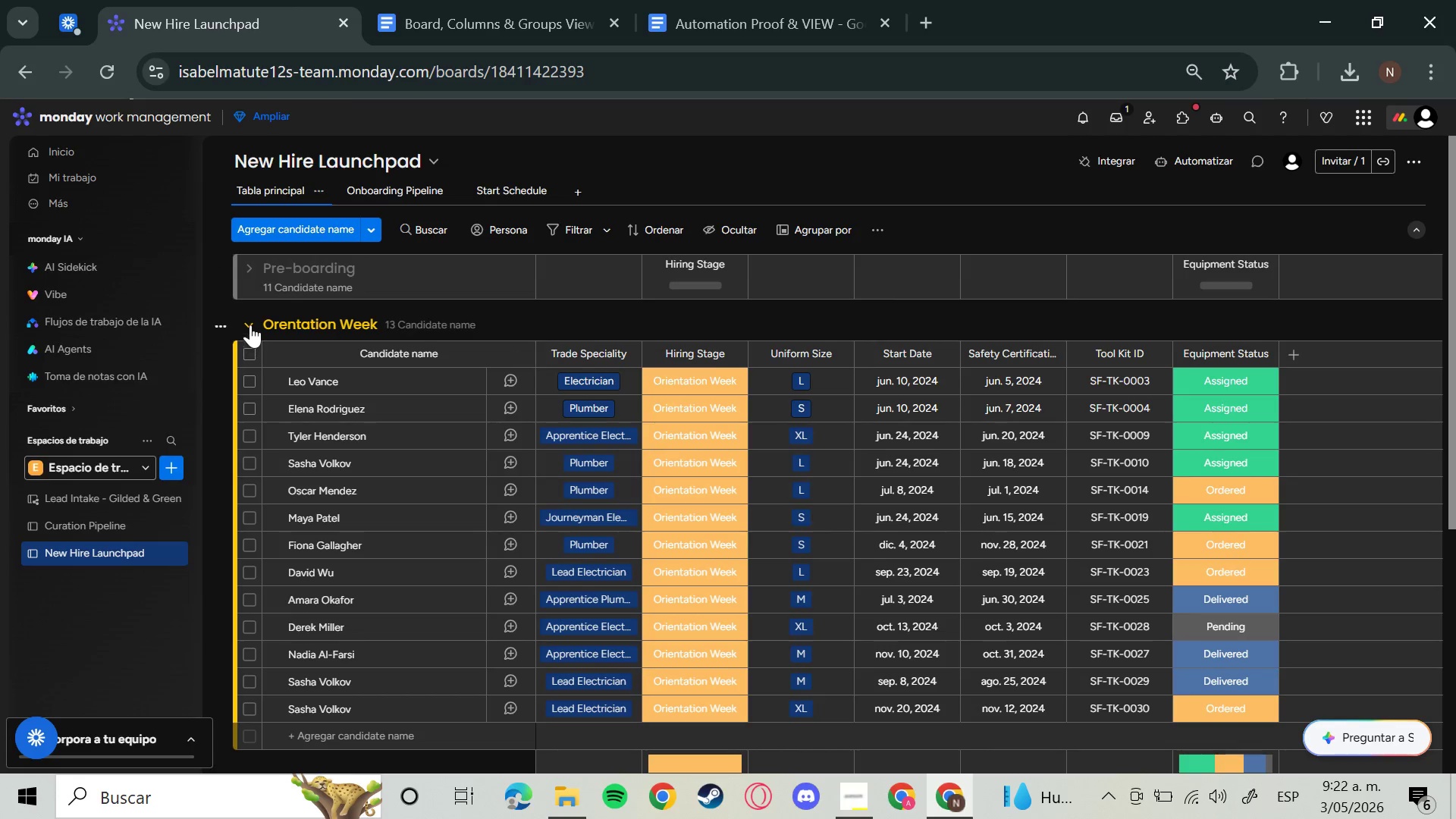 
left_click([251, 319])
 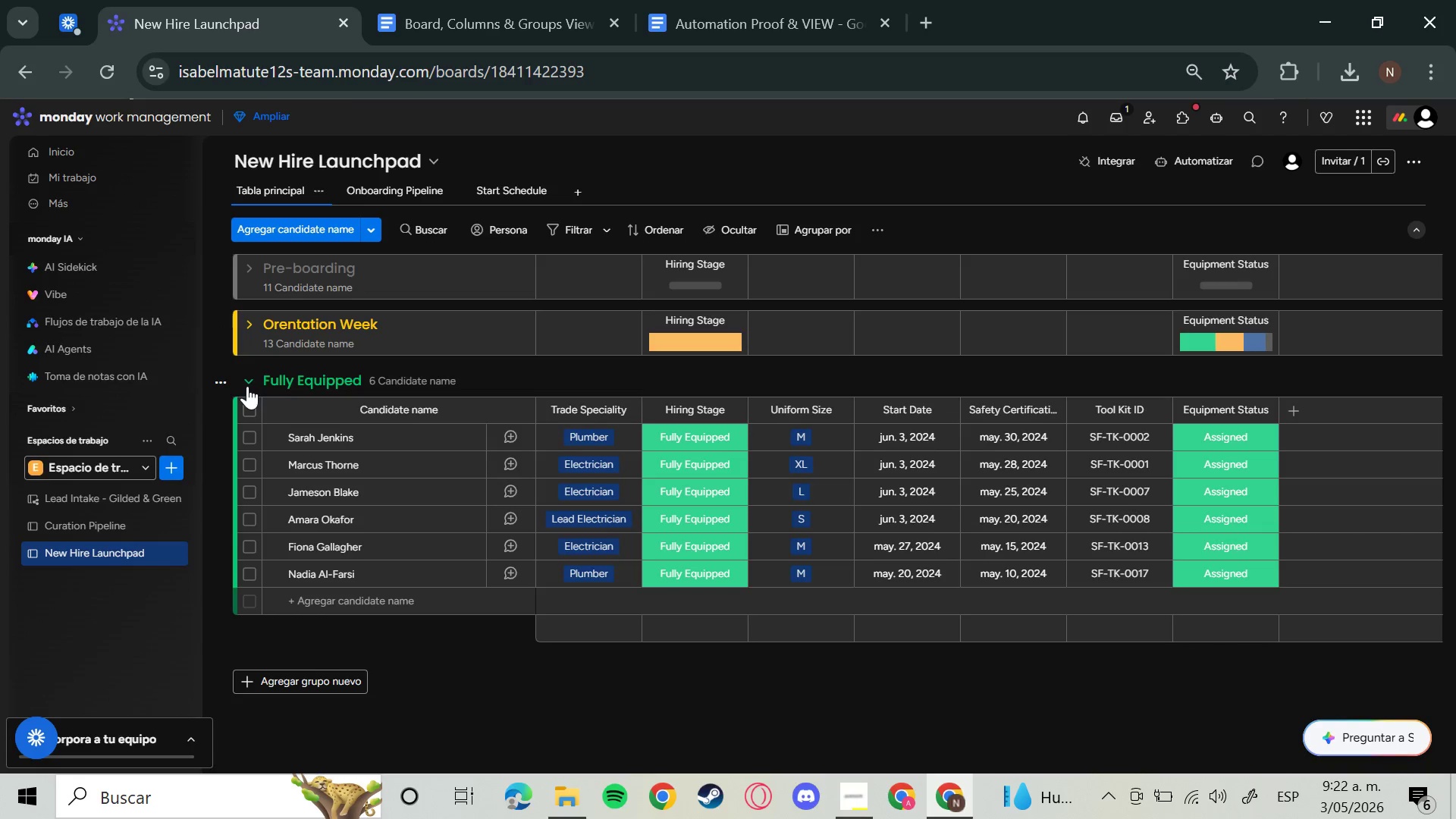 
left_click([247, 386])
 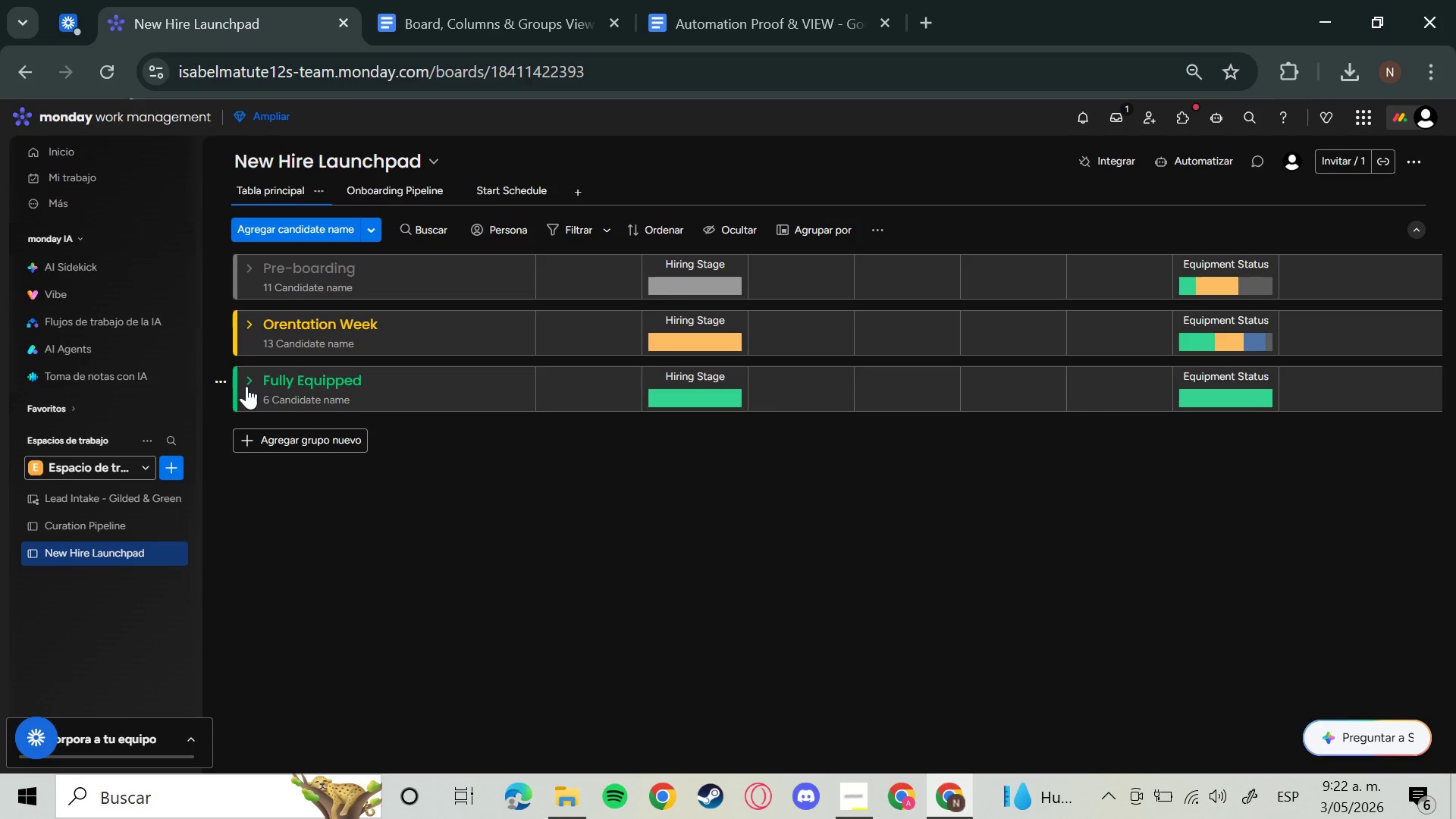 
hold_key(key=MetaLeft, duration=0.83)
 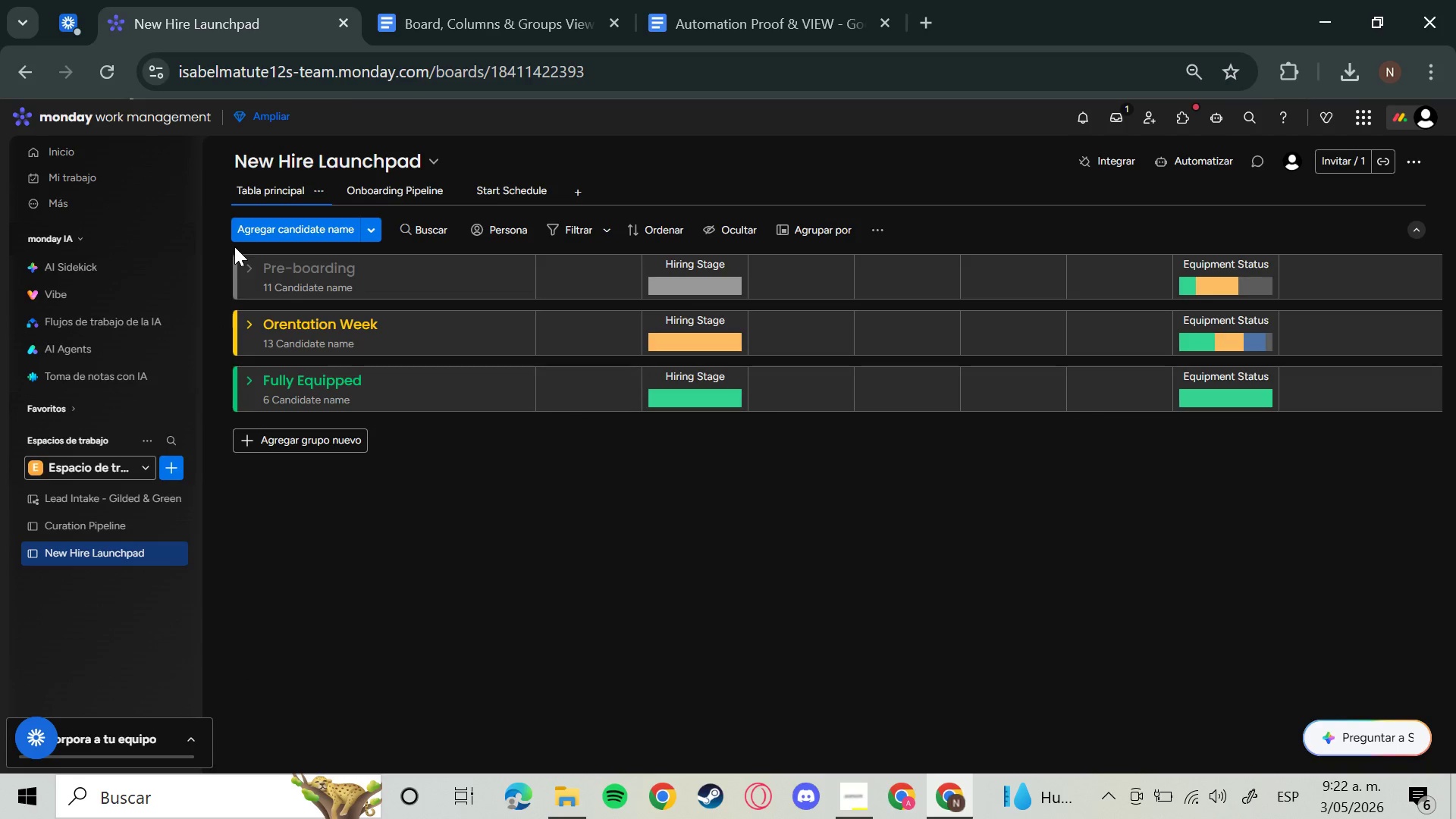 
hold_key(key=ShiftLeft, duration=0.72)
 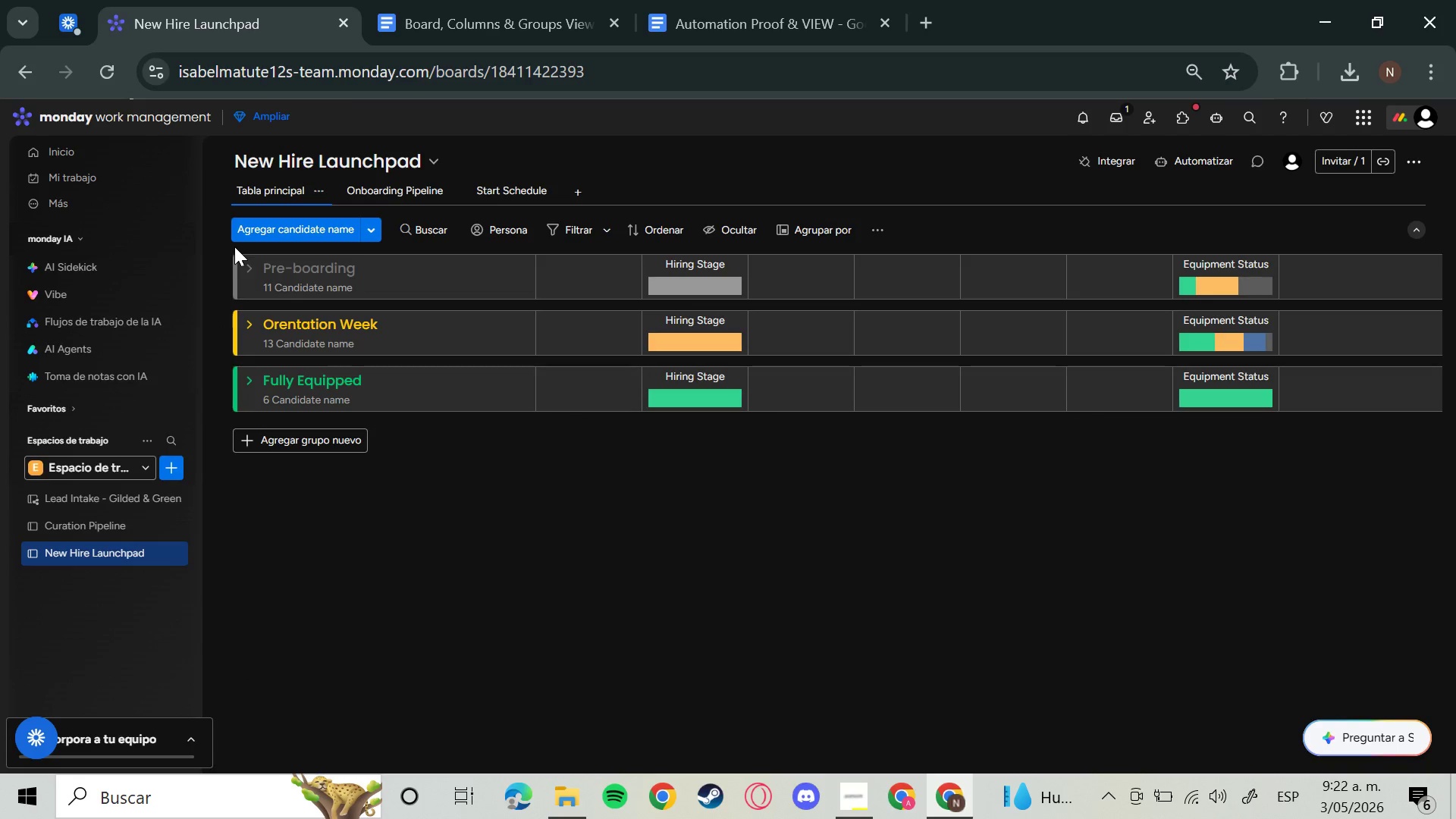 
hold_key(key=S, duration=0.38)
 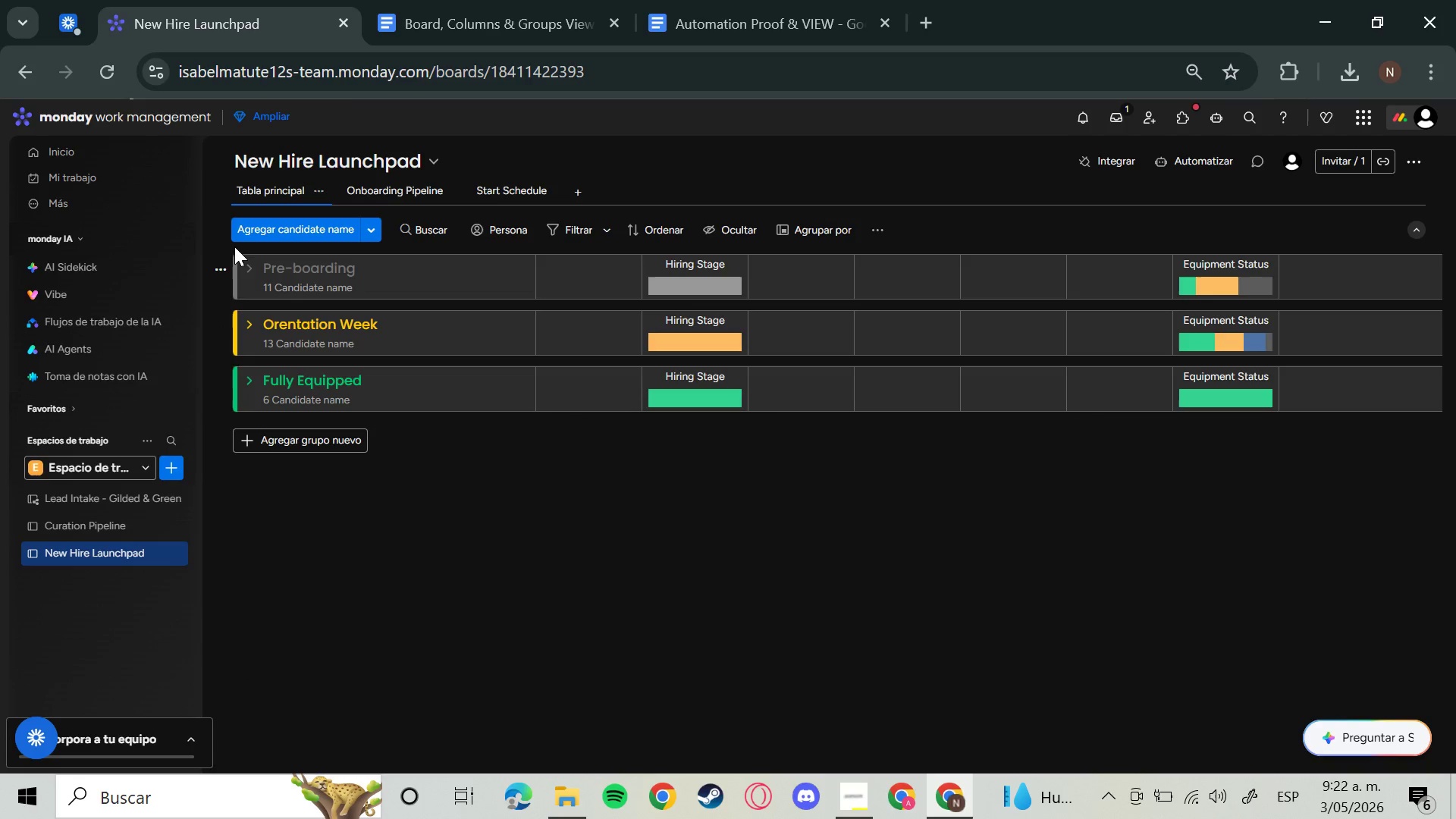 
mouse_move([230, 237])
 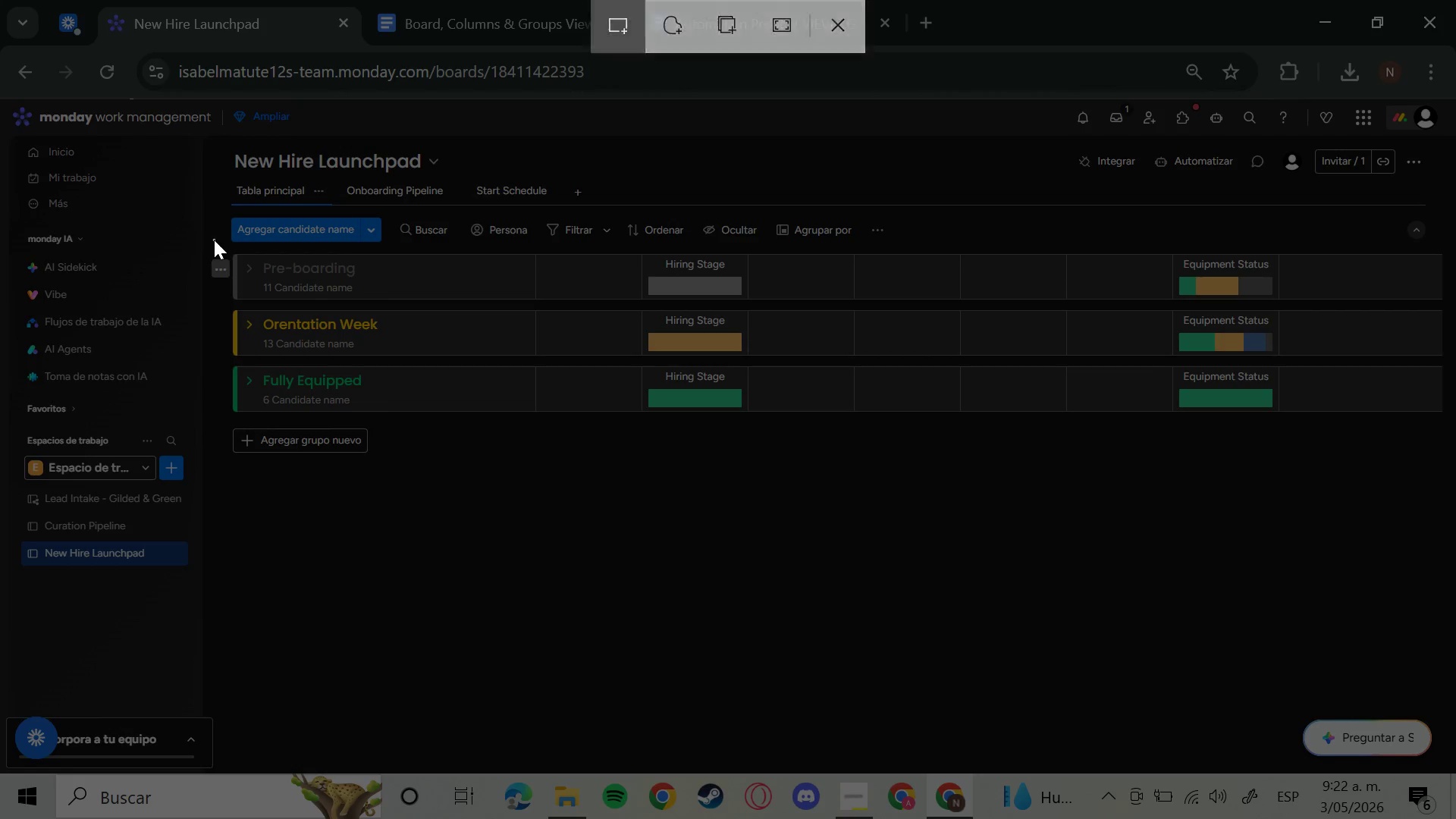 
left_click_drag(start_coordinate=[214, 240], to_coordinate=[1286, 420])
 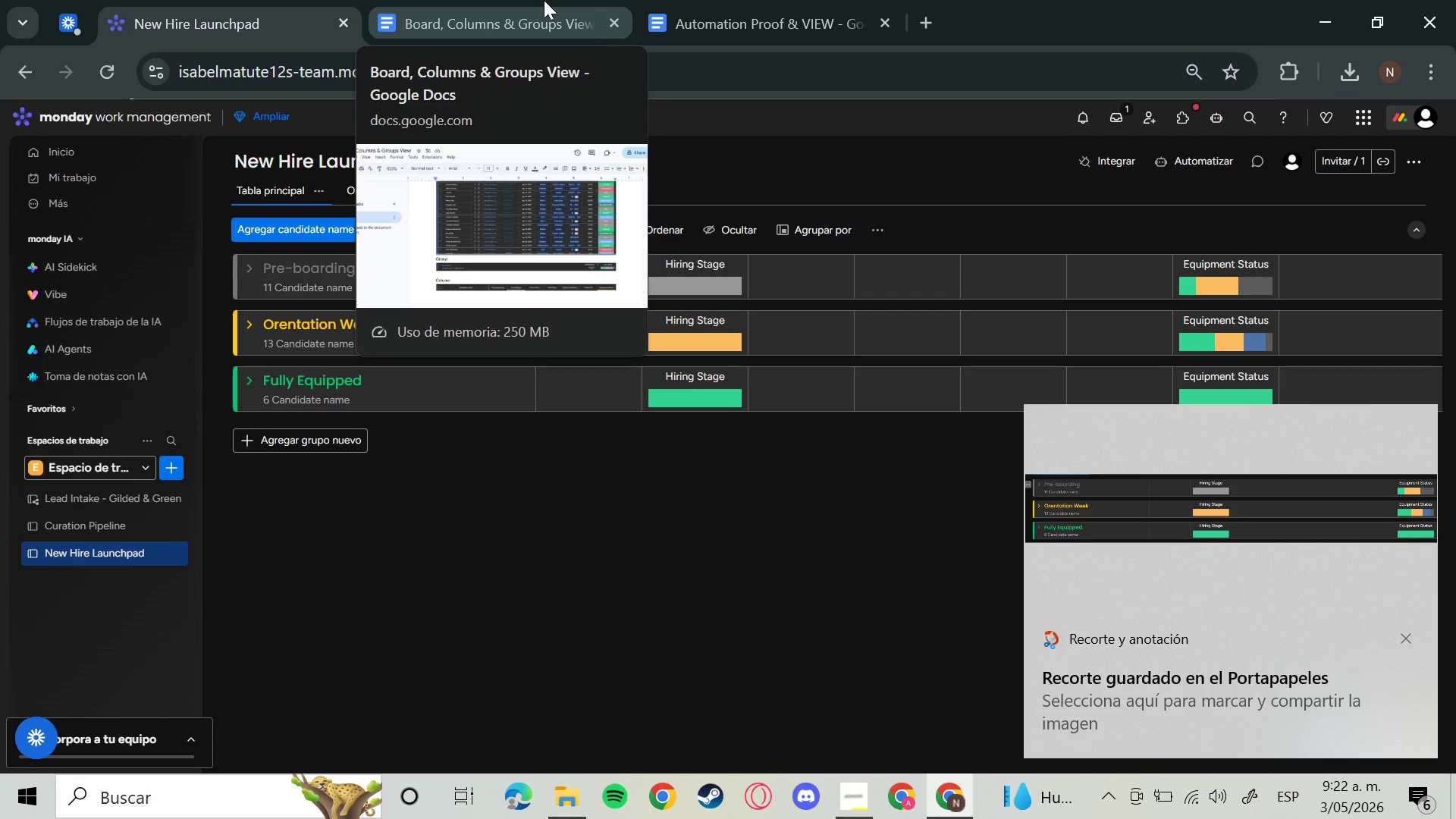 
wait(5.14)
 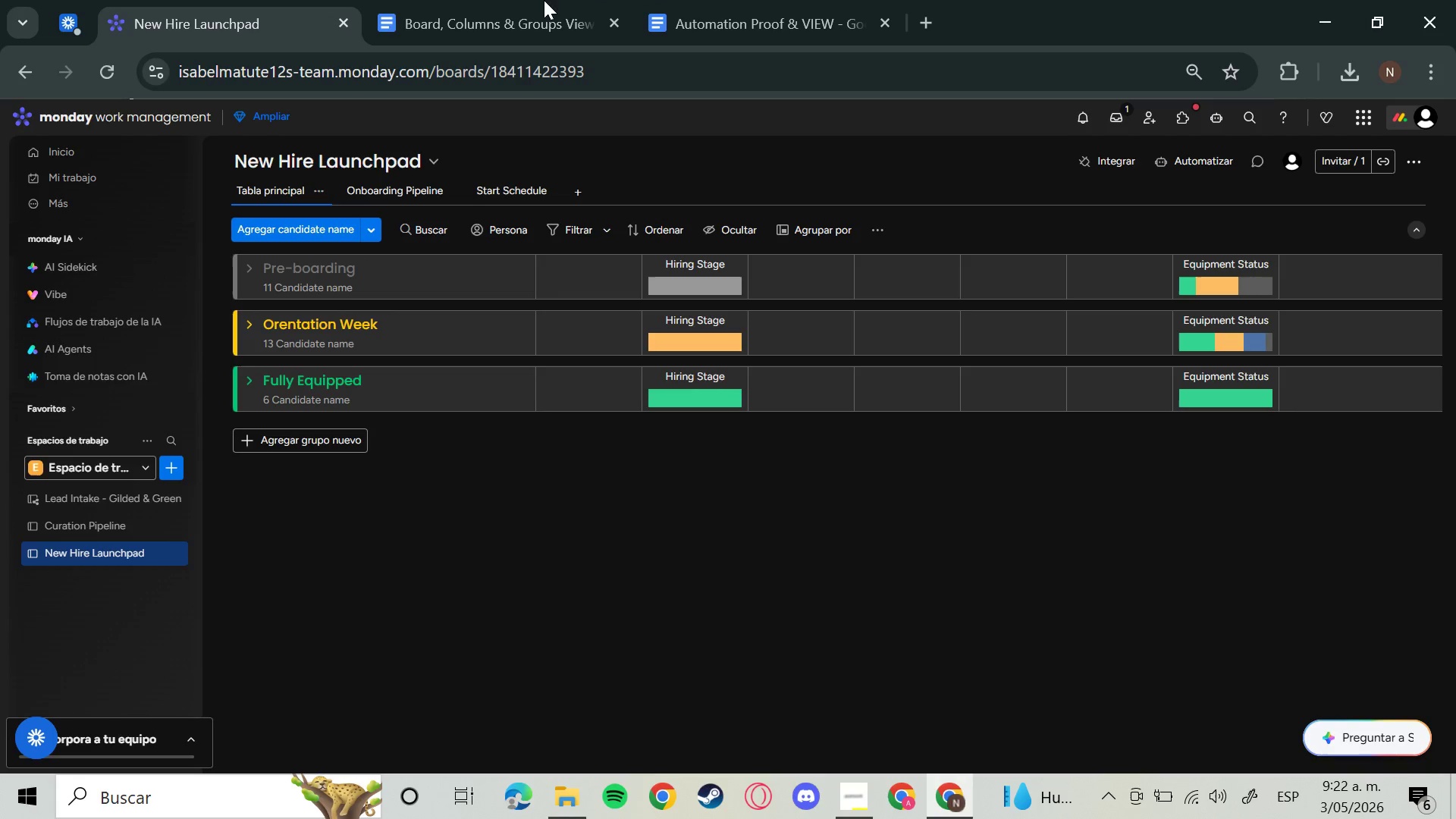 
left_click([544, 0])
 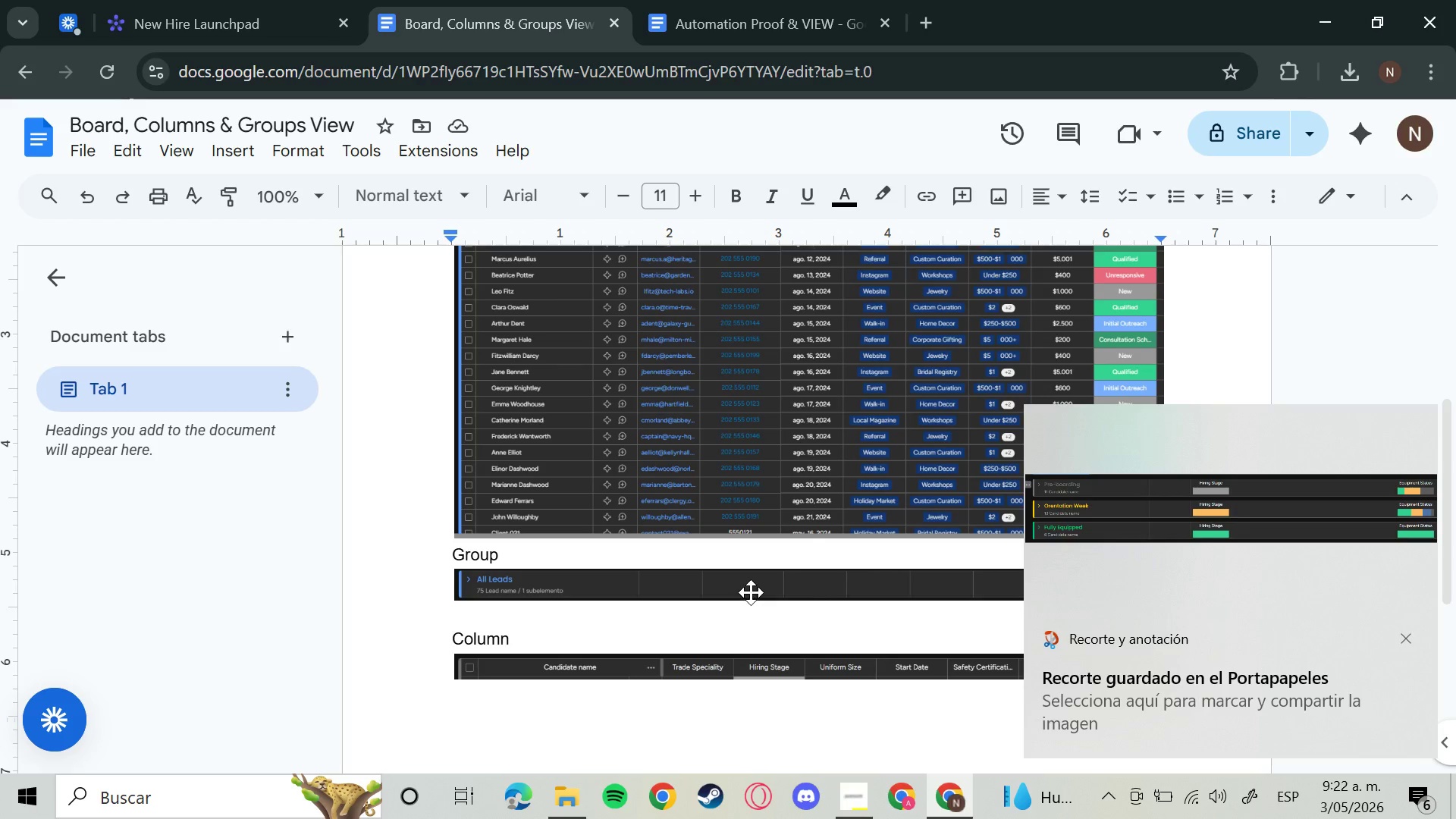 
left_click([751, 592])
 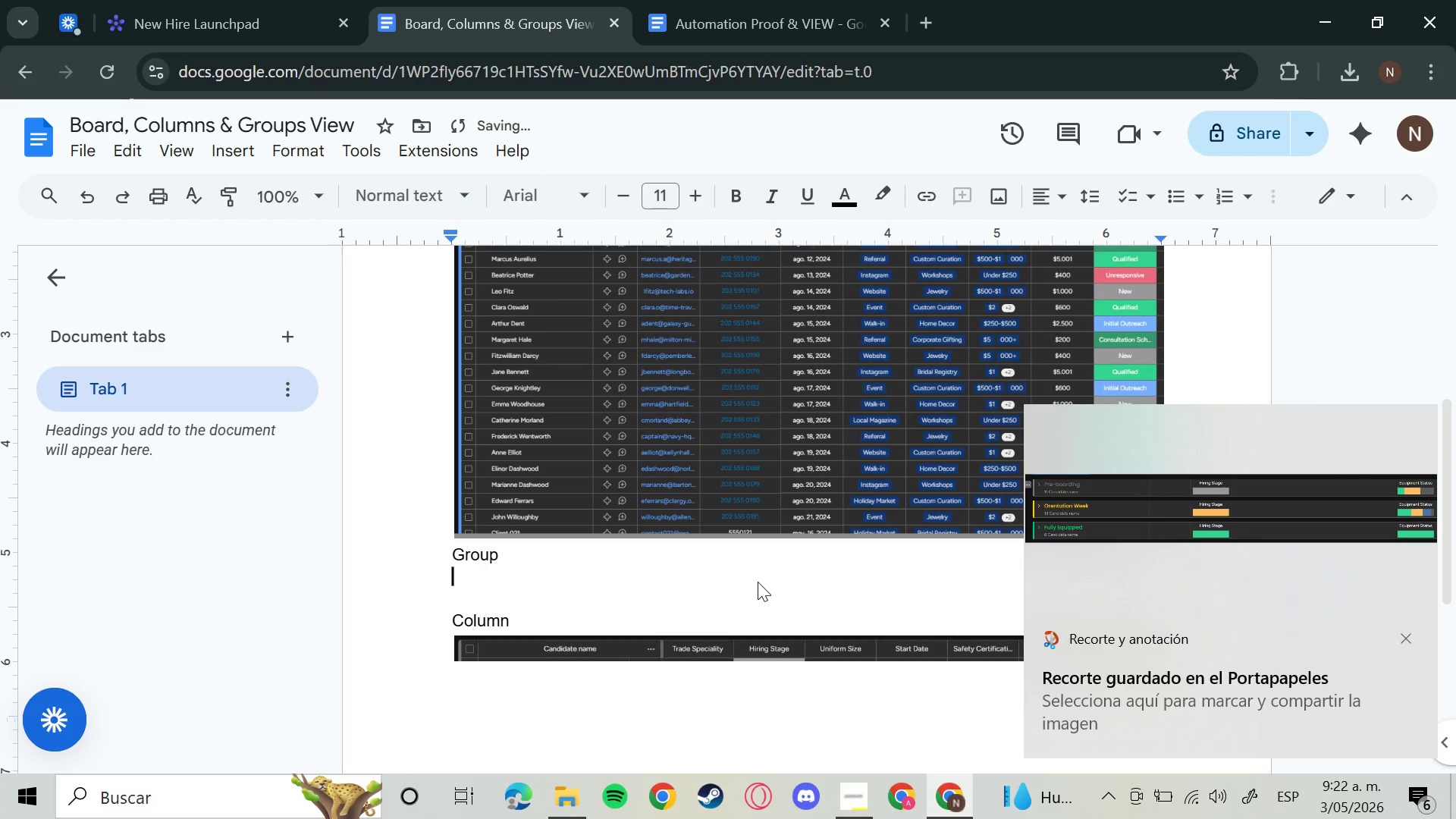 
key(Backspace)
 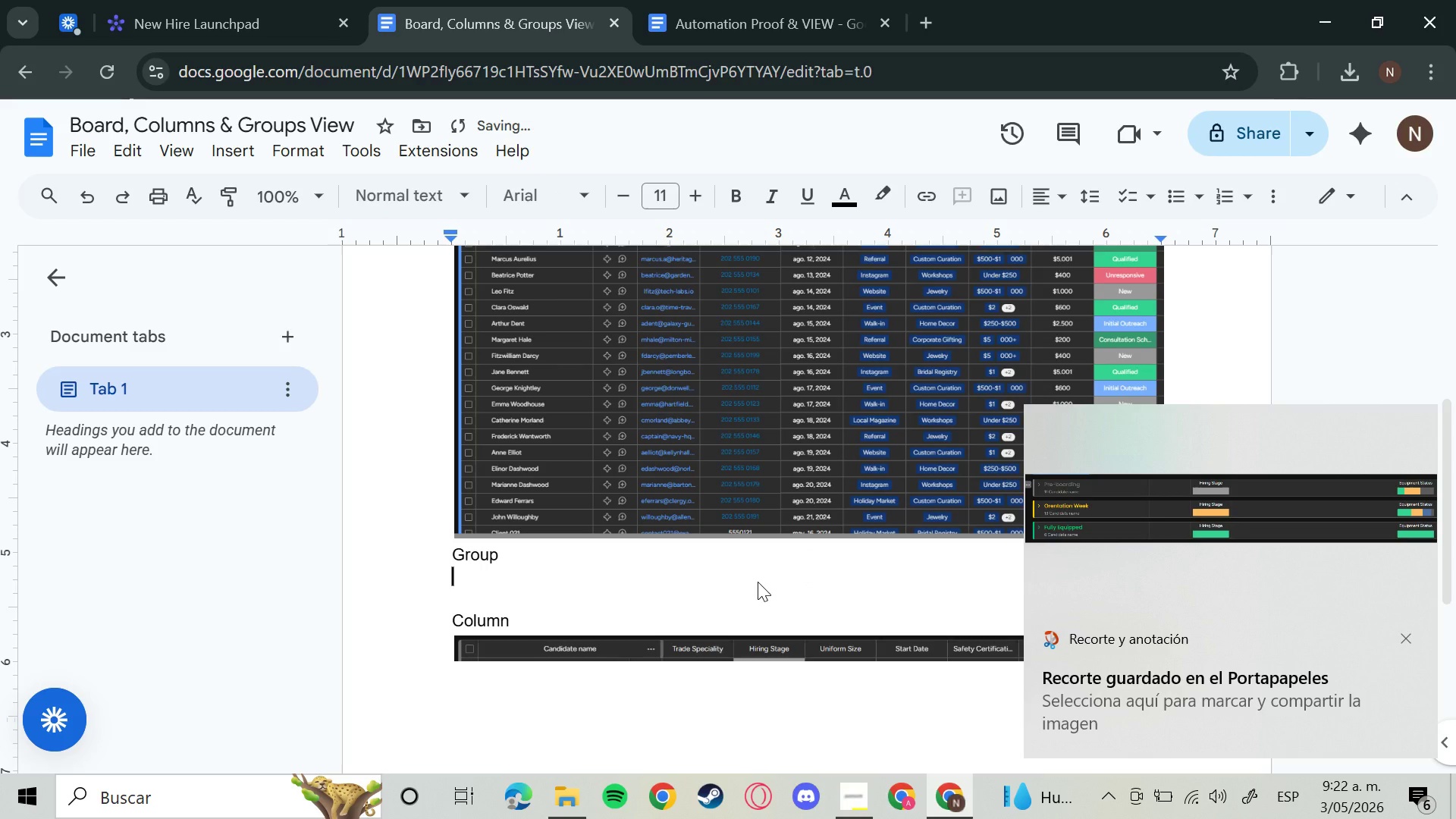 
key(Control+V)
 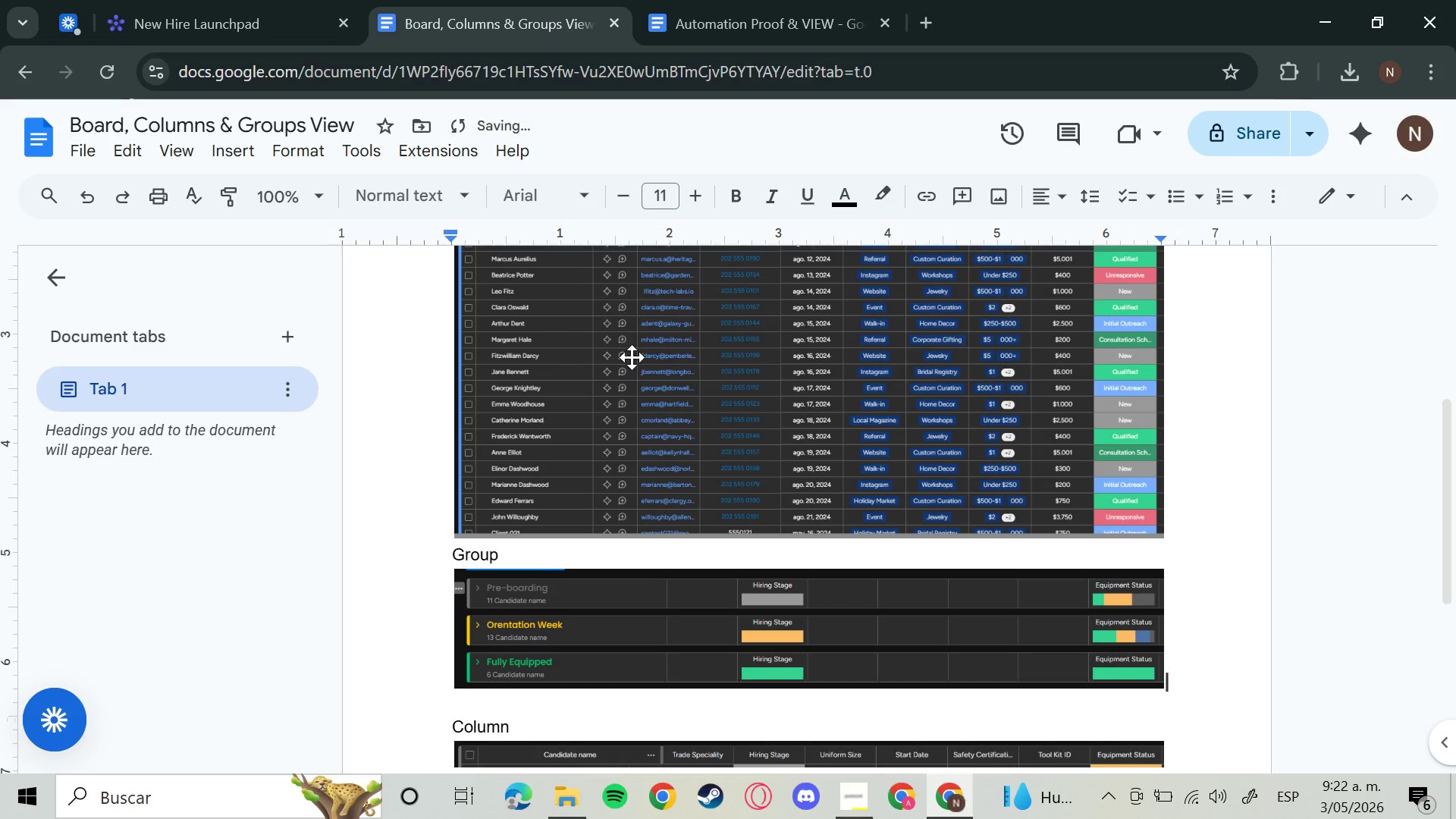 
left_click([632, 357])
 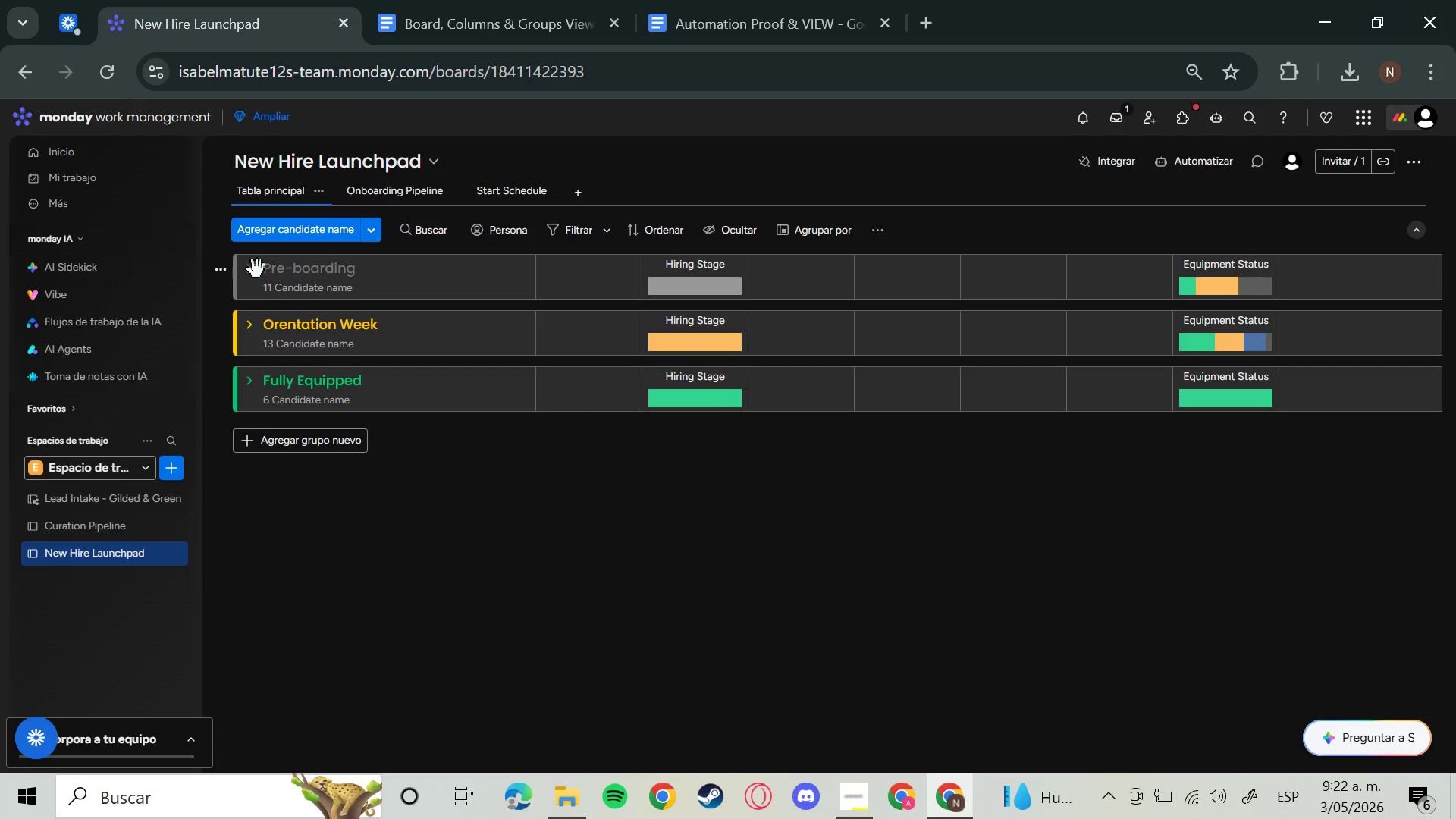 
left_click([248, 275])
 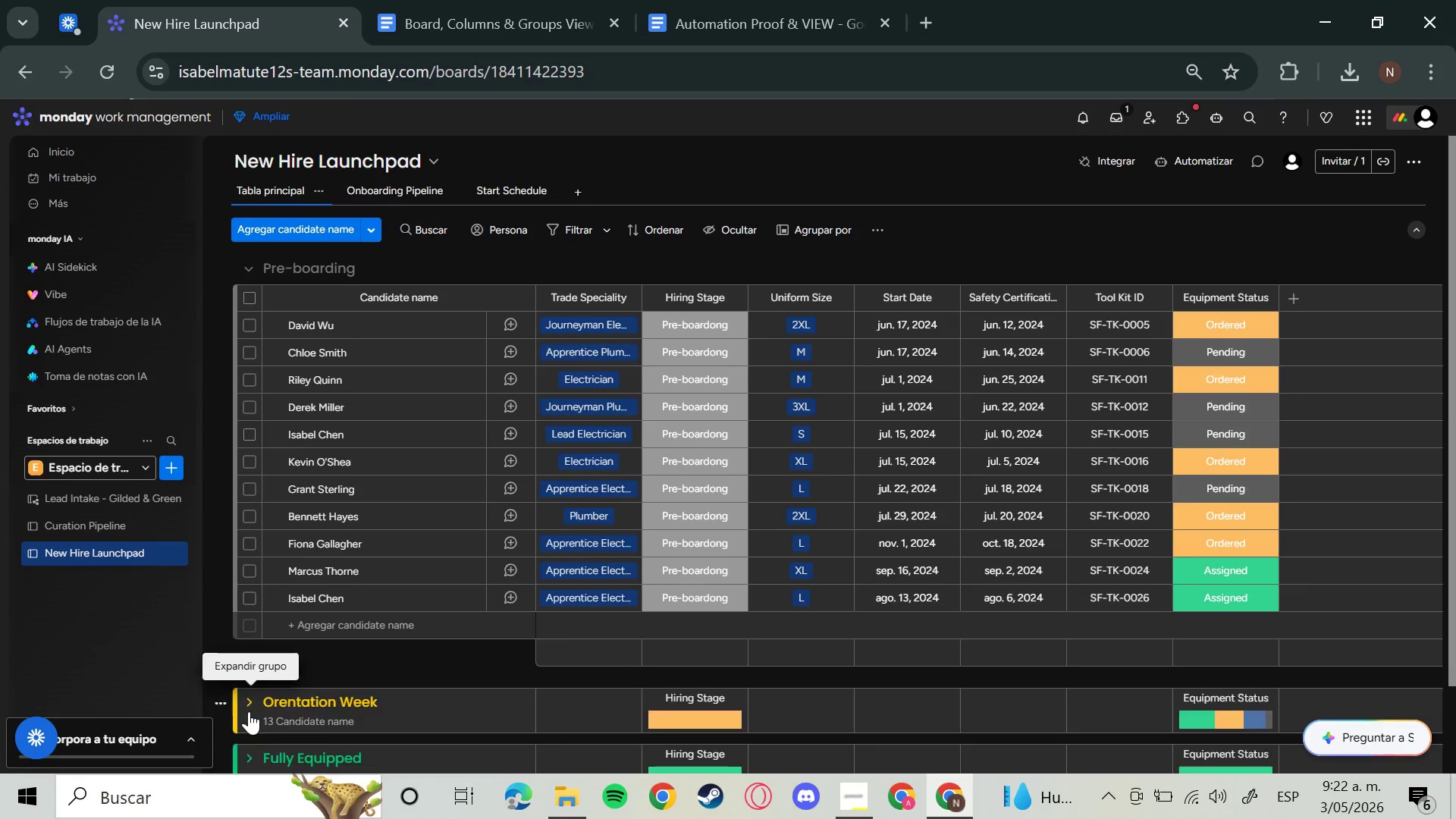 
scroll: coordinate [262, 699], scroll_direction: down, amount: 7.0
 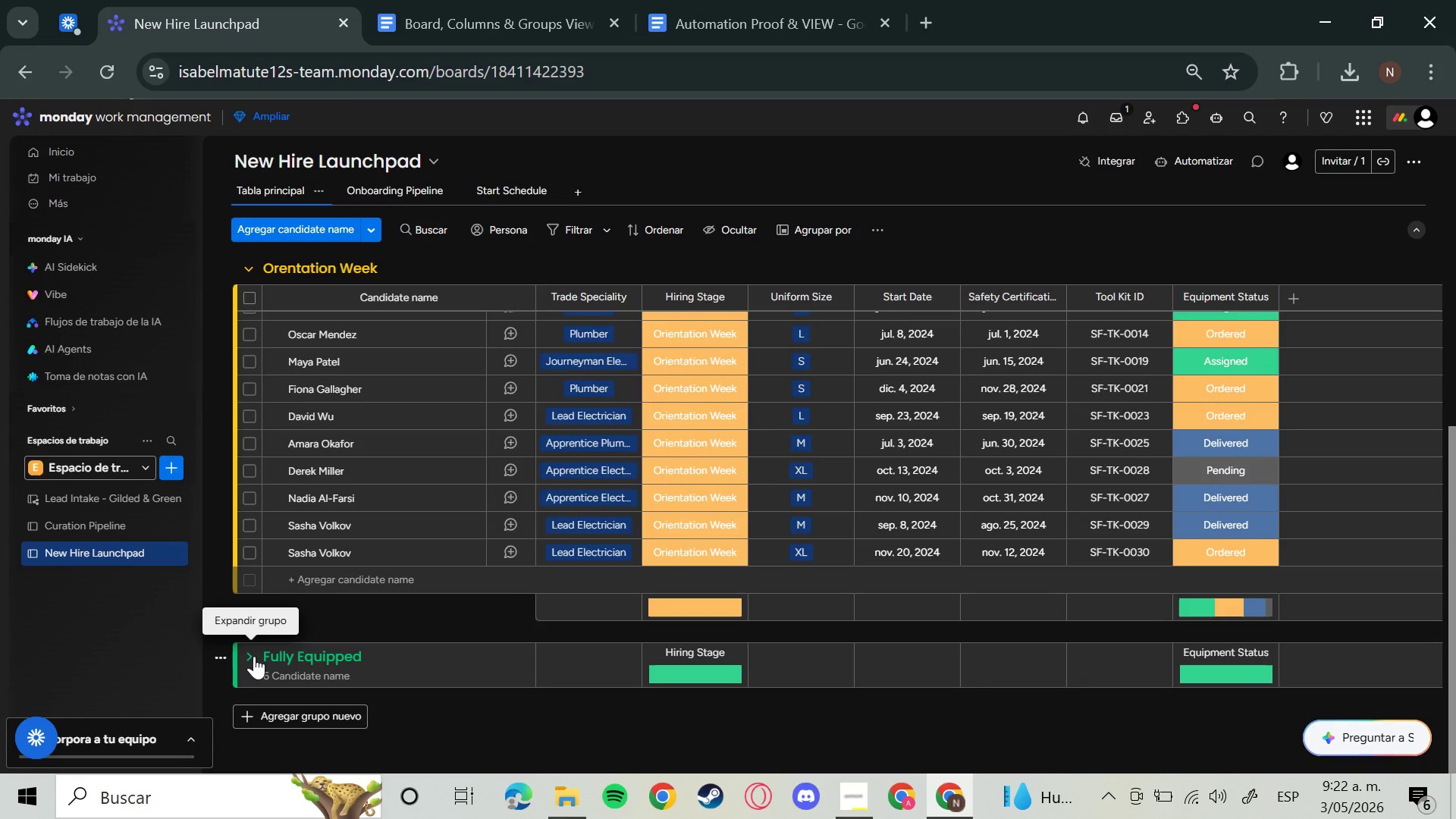 
left_click([254, 656])
 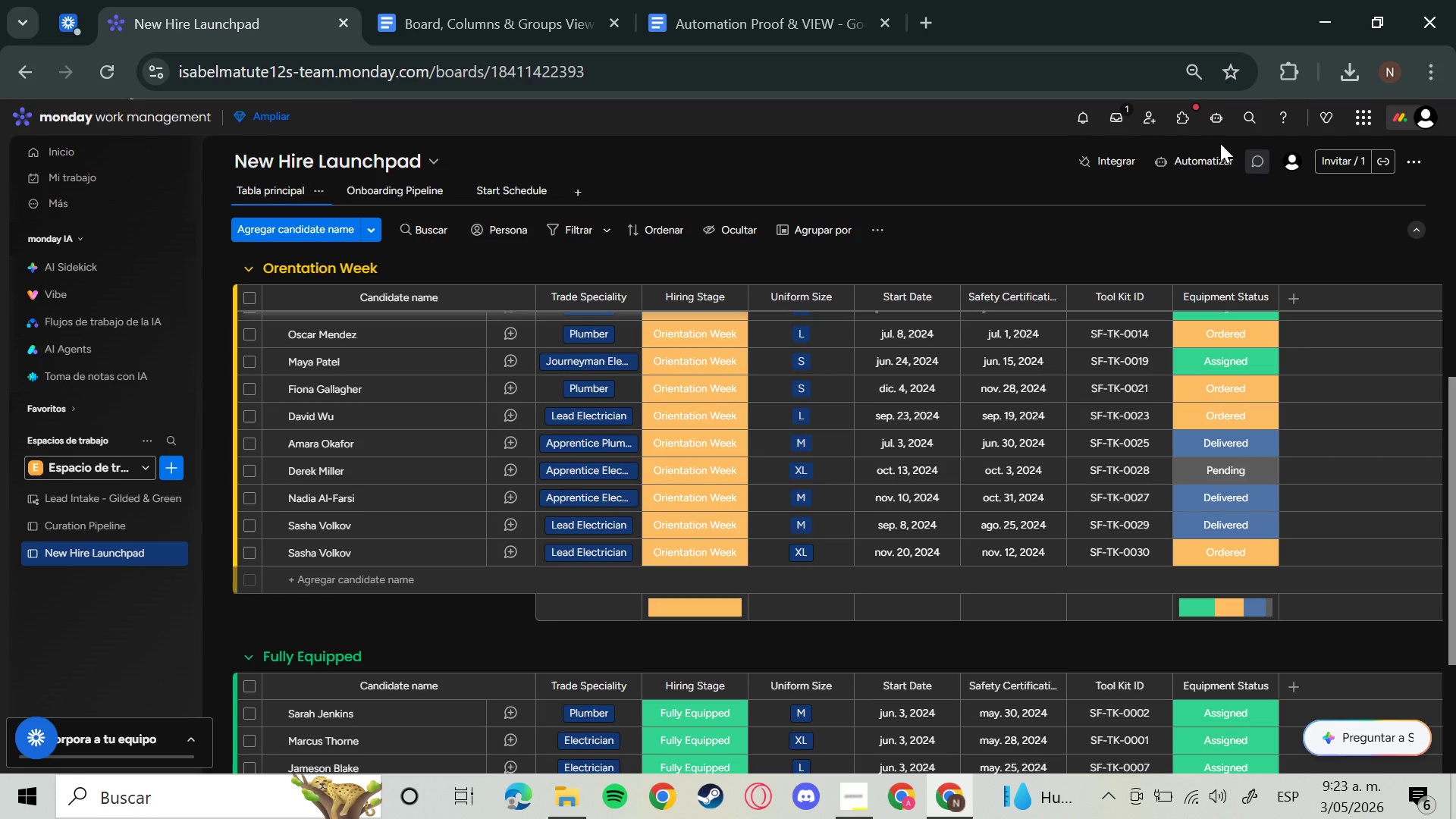 
wait(5.64)
 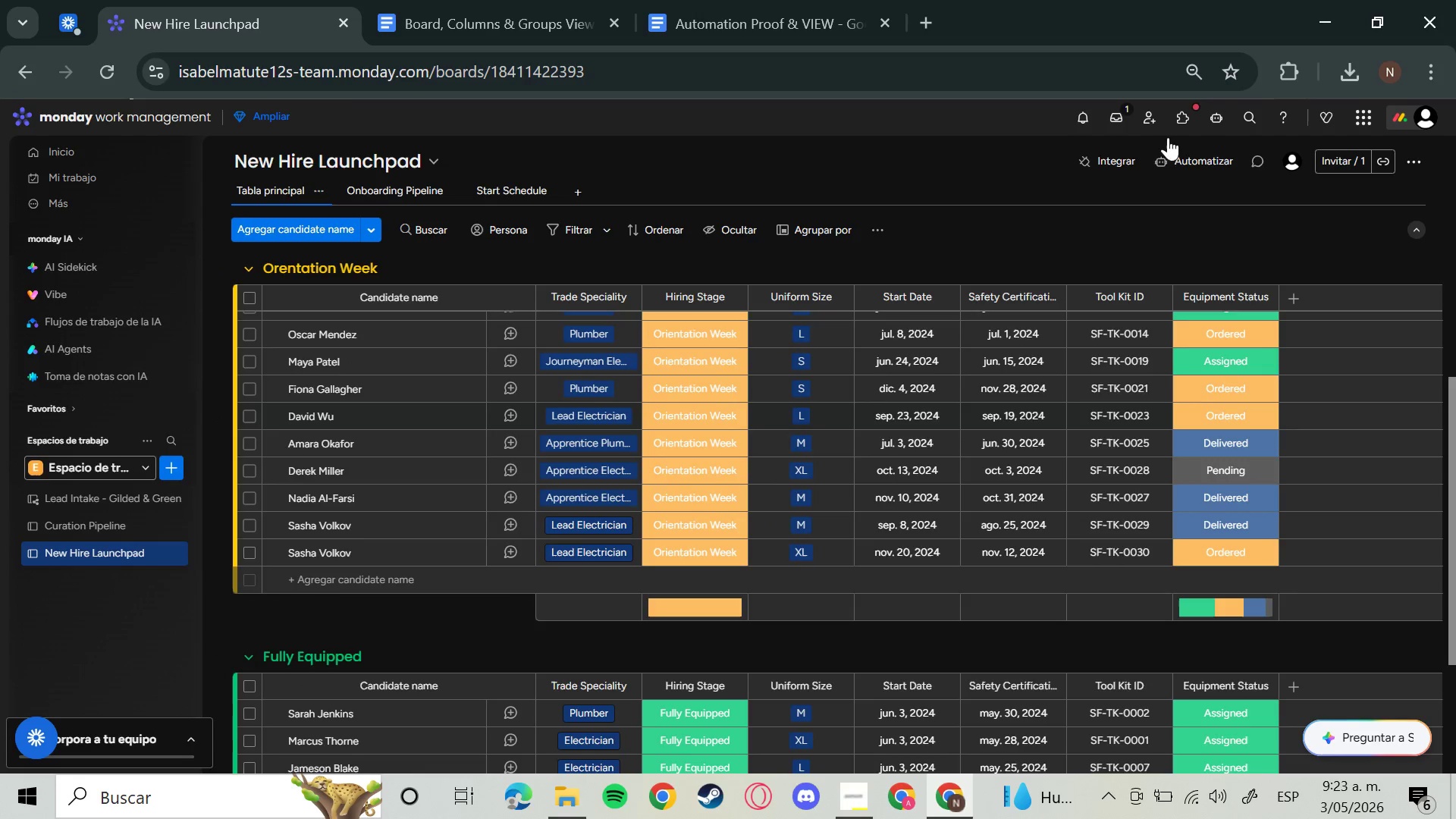 
left_click([1186, 69])
 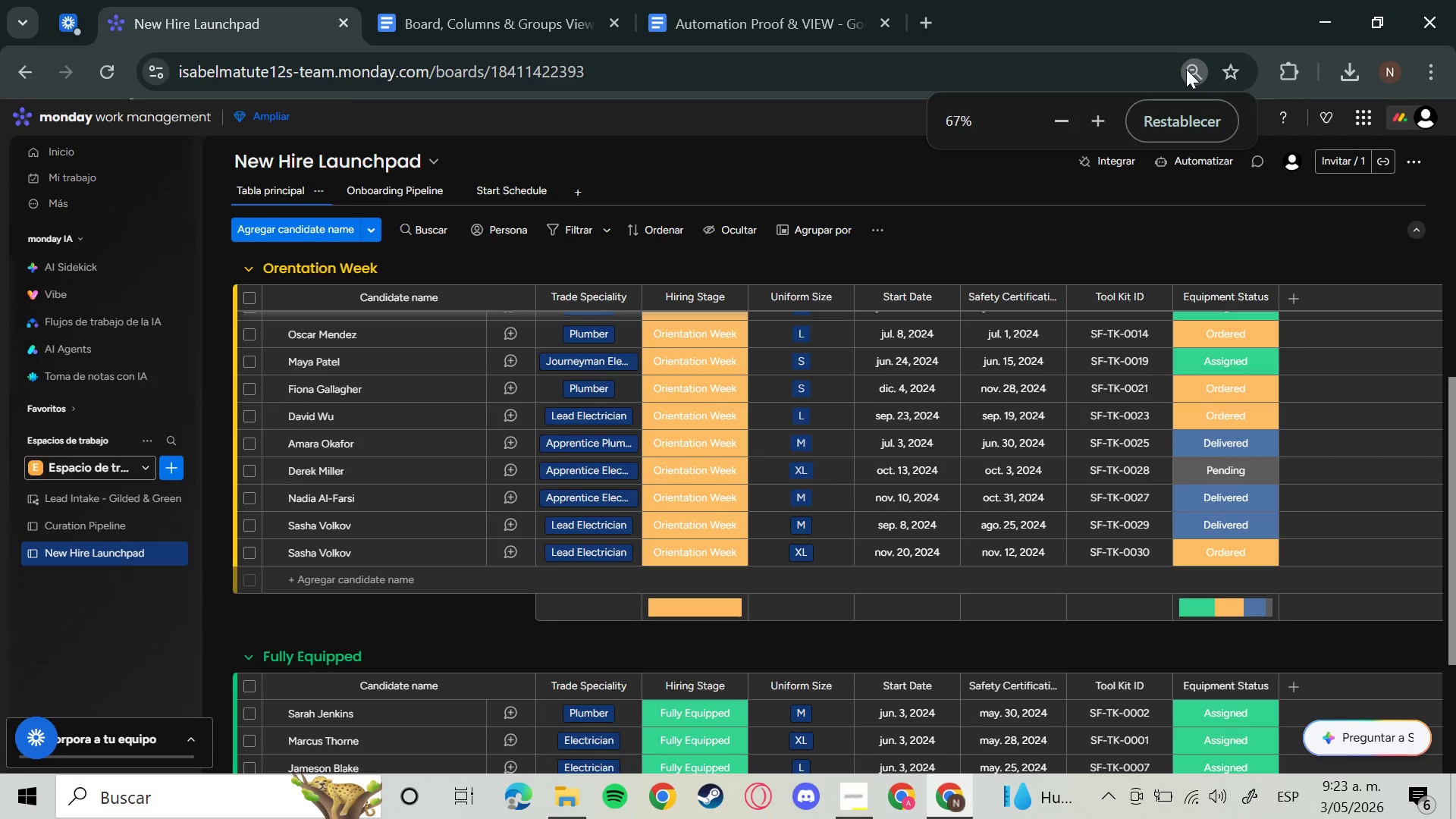 
wait(7.33)
 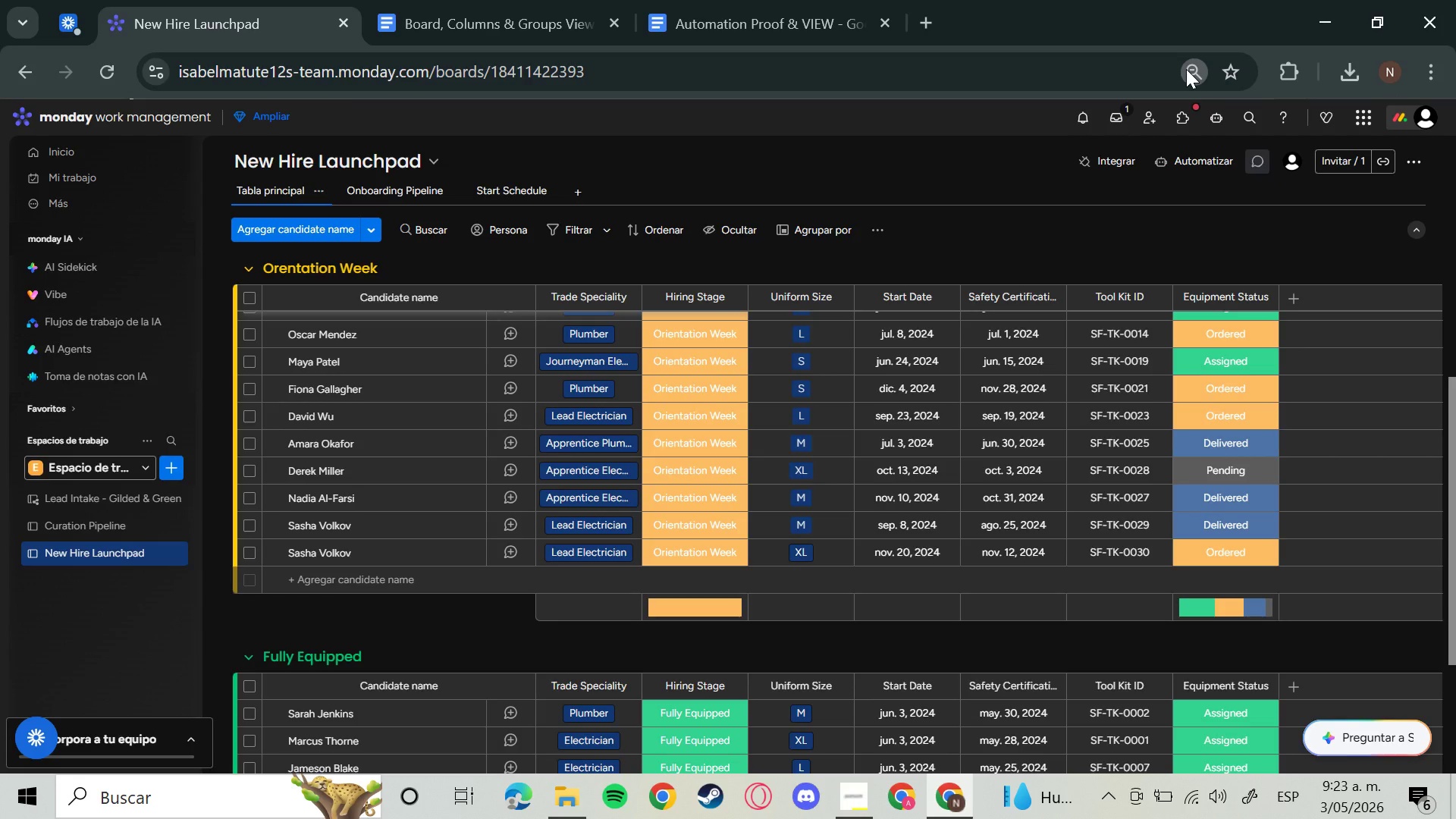 
left_click([1071, 124])
 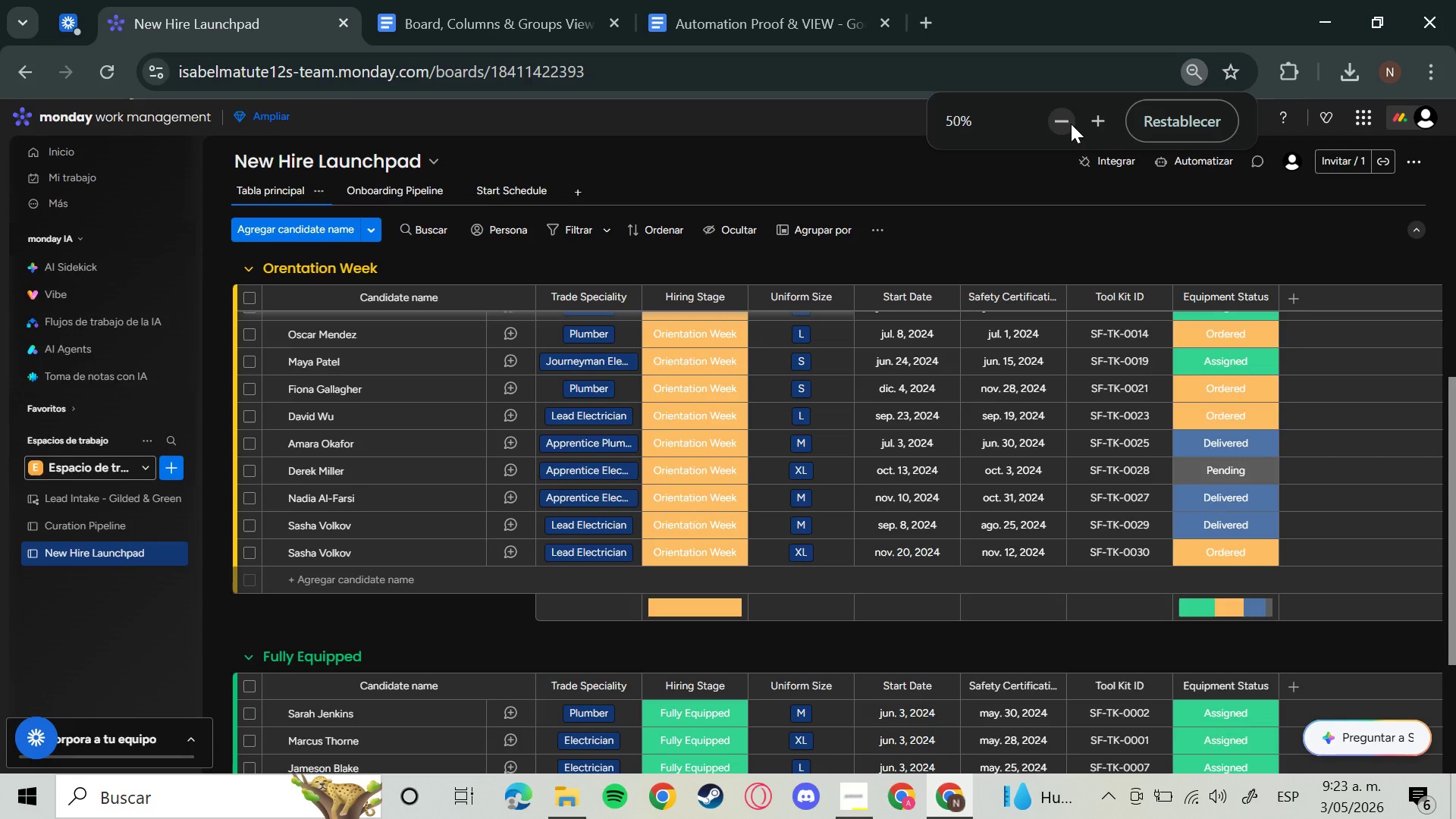 
wait(7.22)
 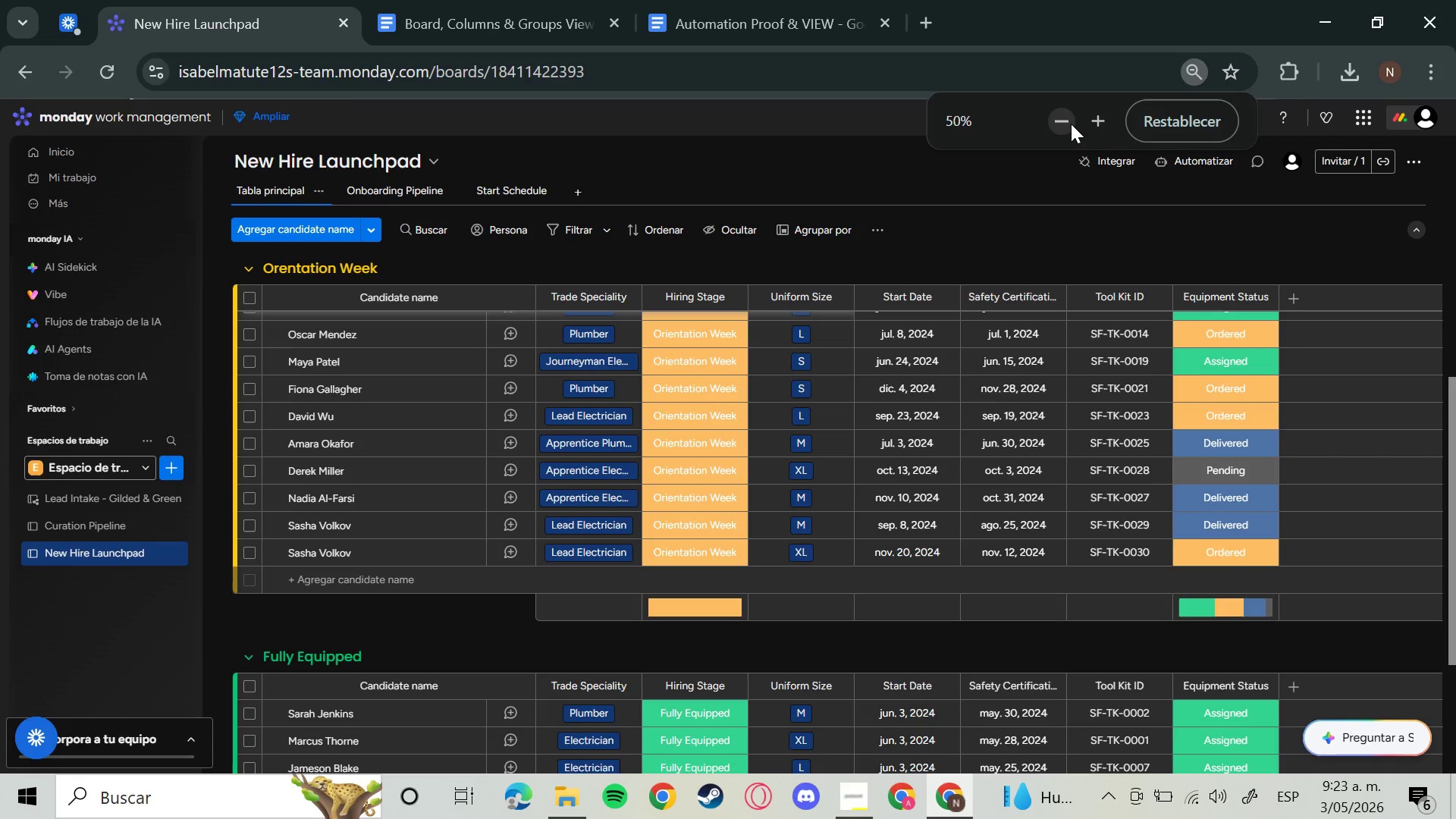 
left_click([1071, 124])
 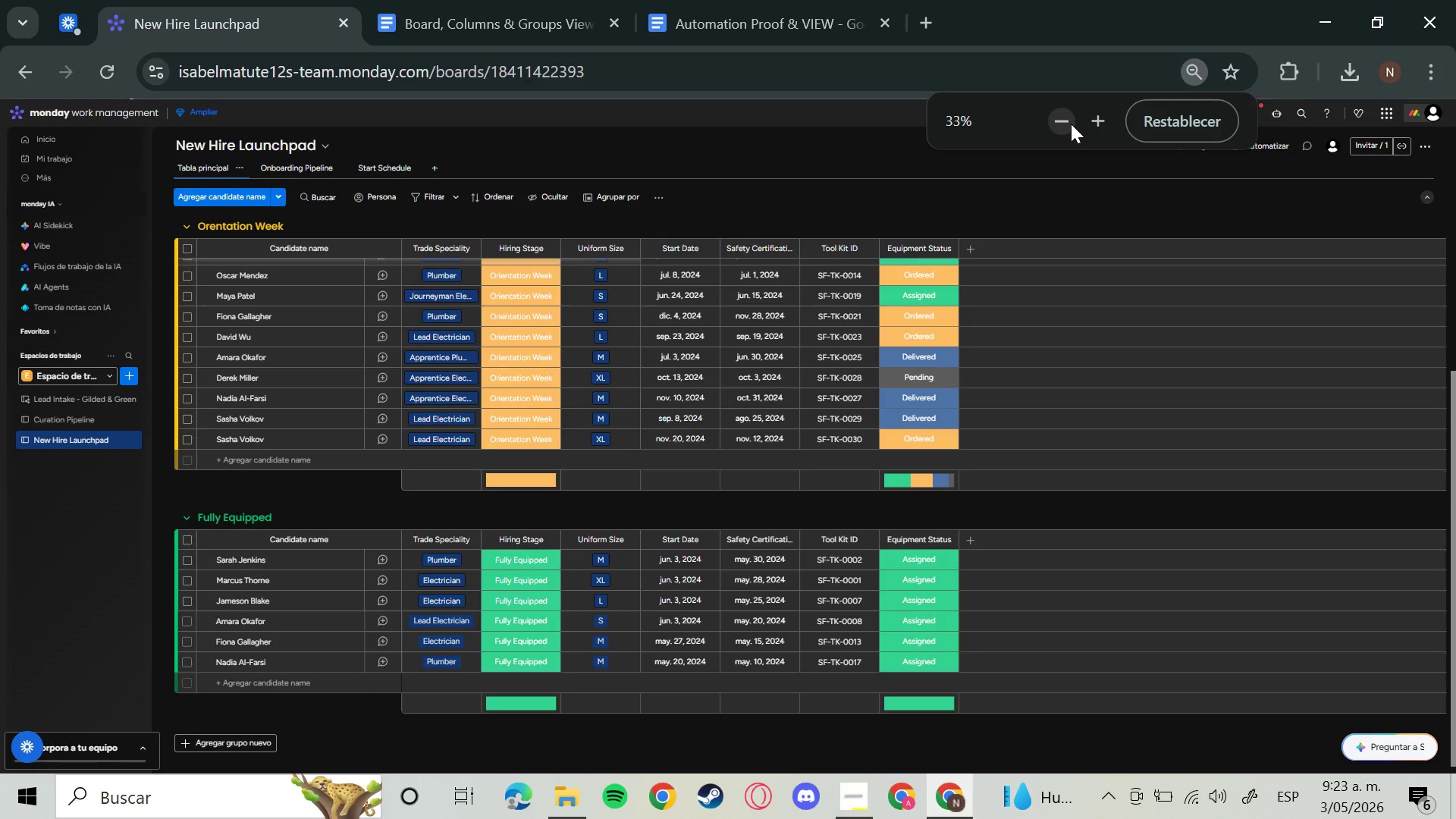 
wait(6.33)
 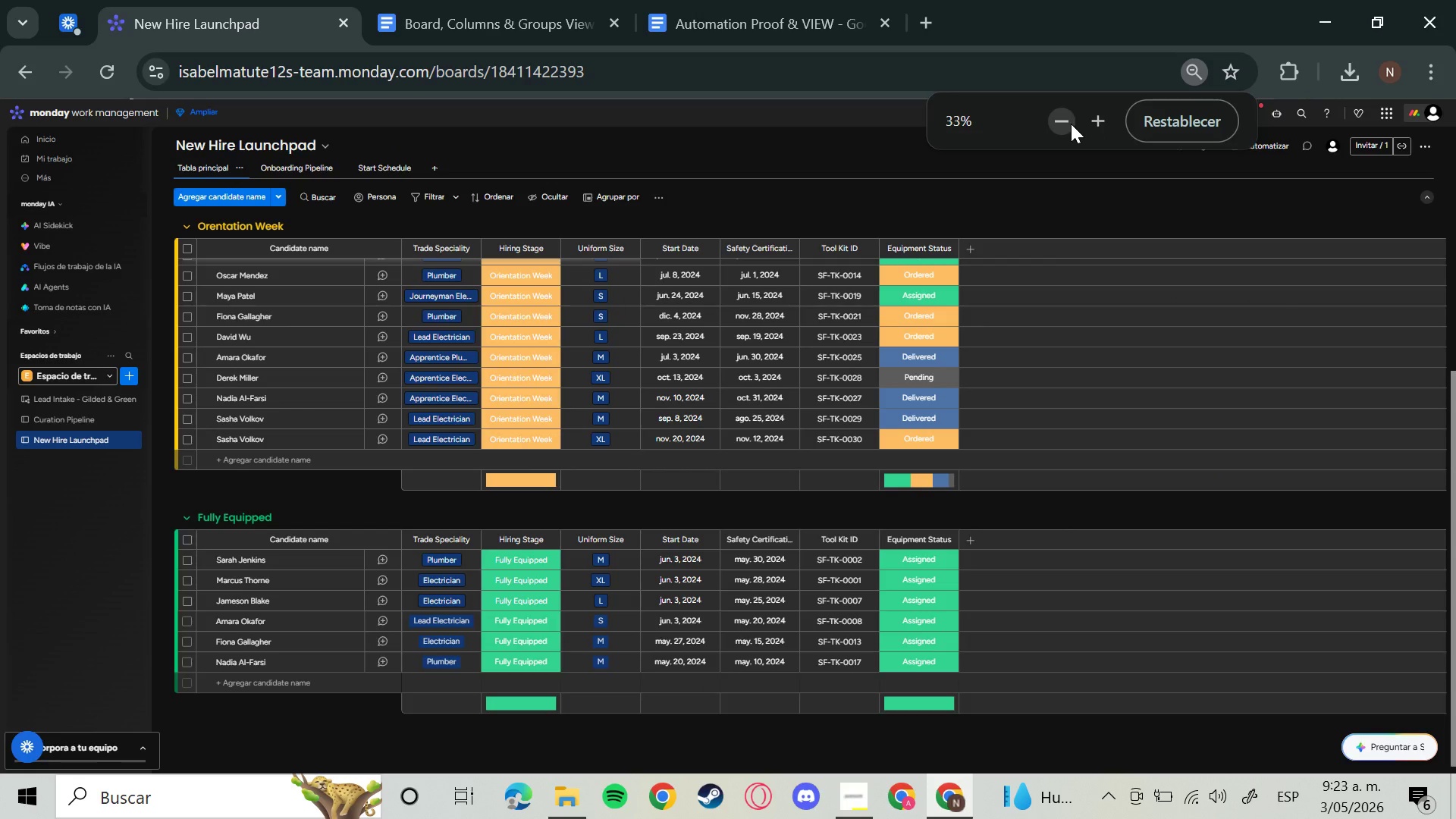 
left_click([1071, 124])
 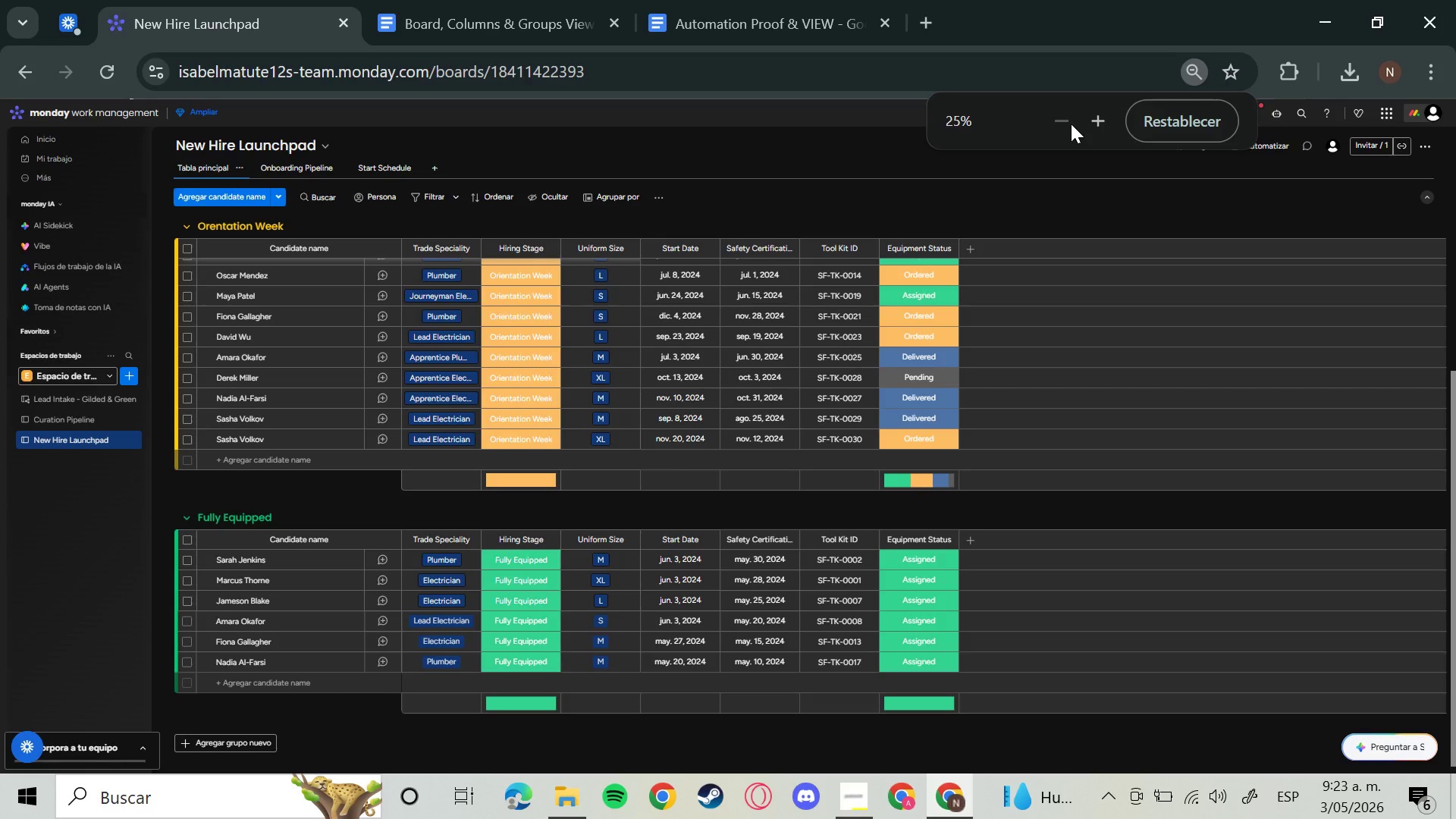 
left_click([1071, 124])
 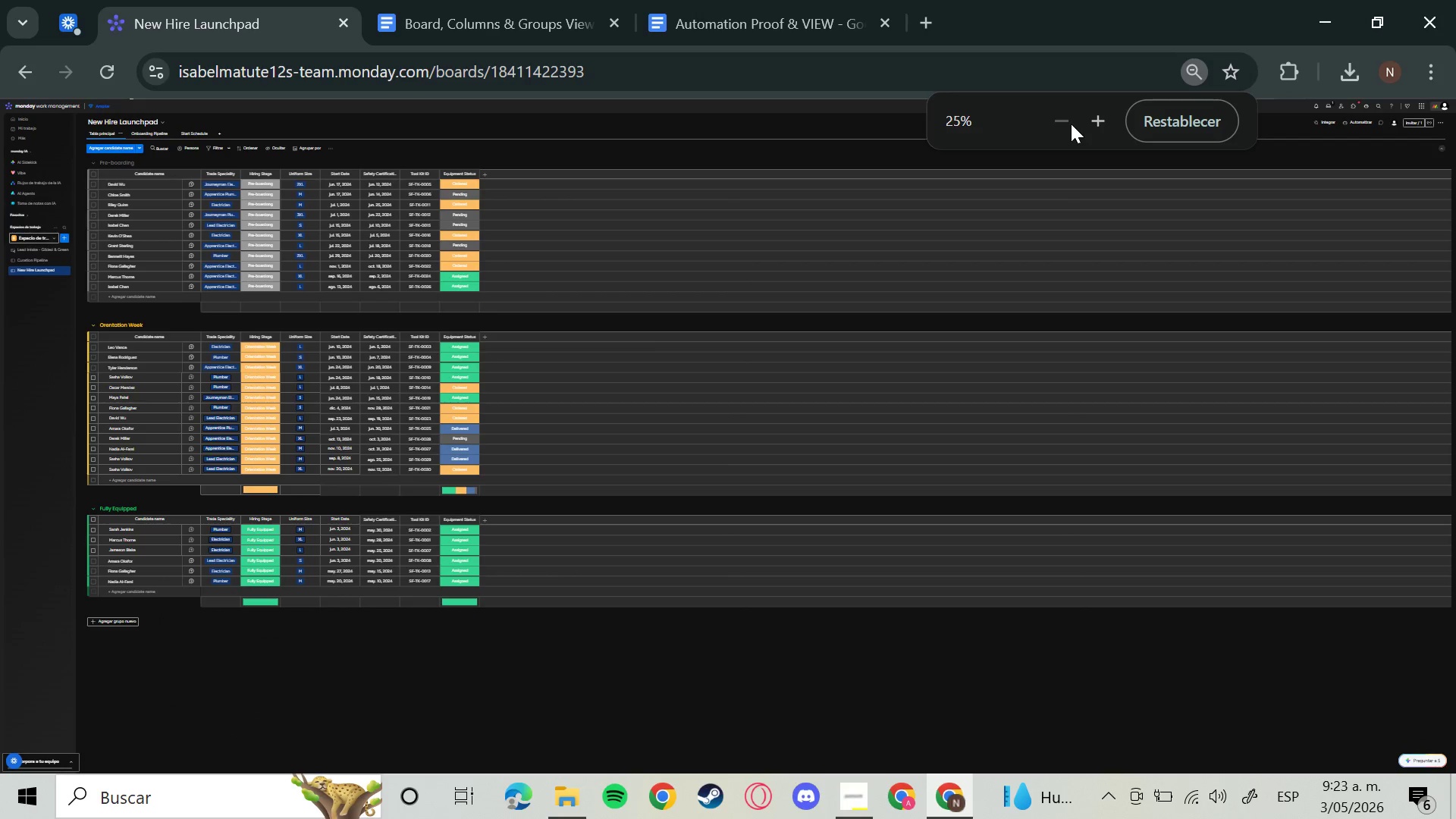 
left_click([1071, 124])
 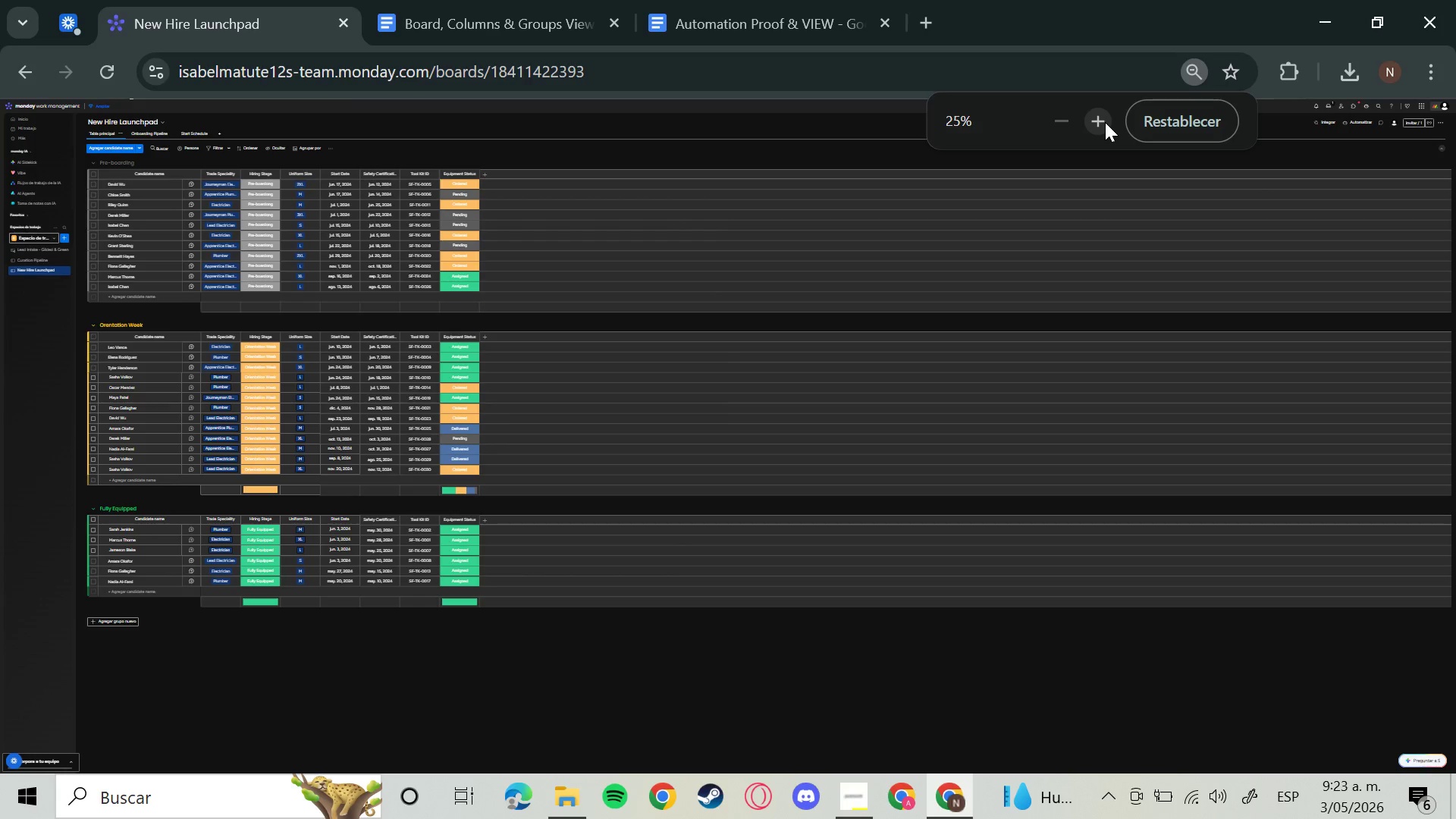 
left_click([1105, 122])
 